 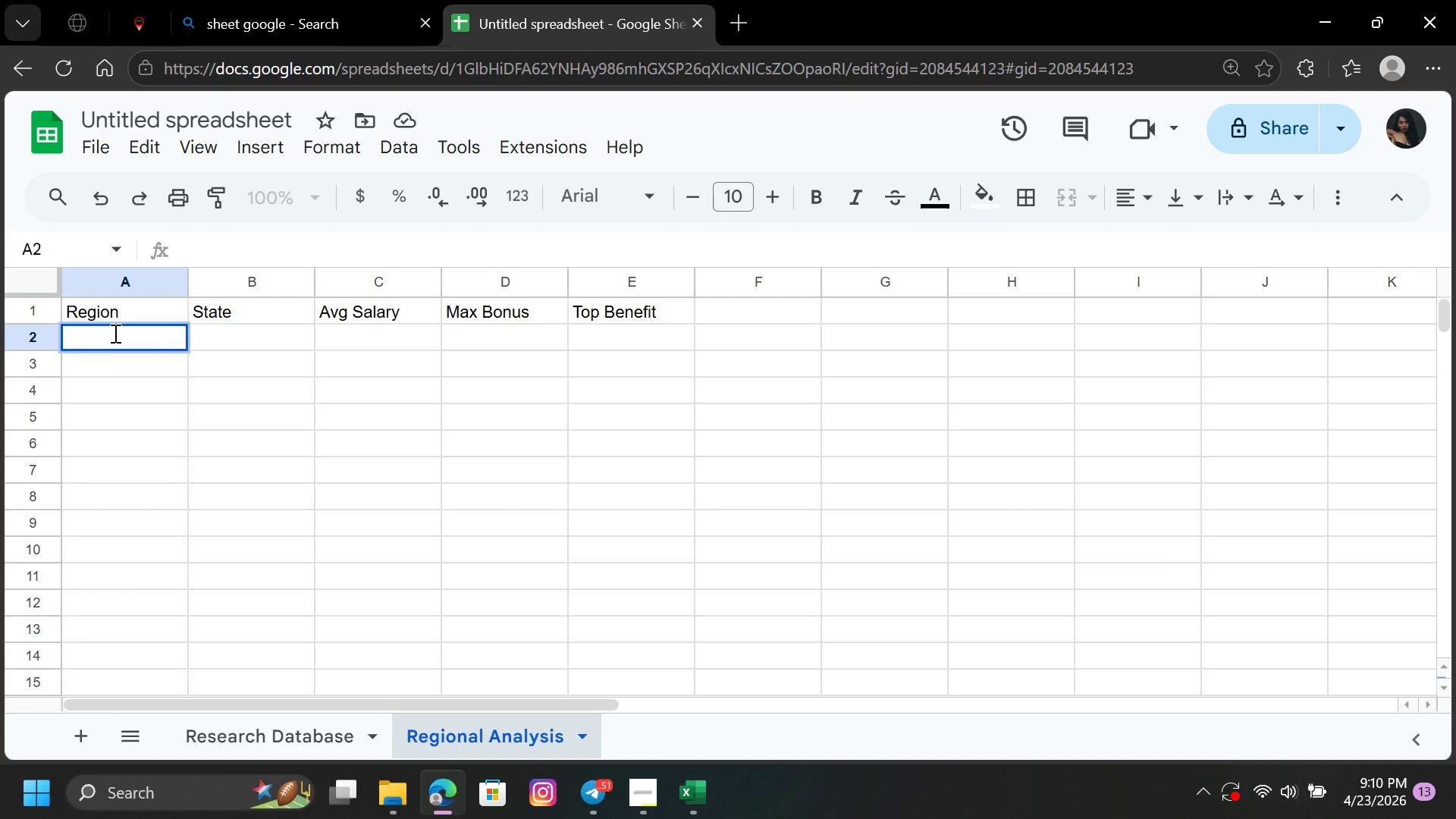 
key(U)
 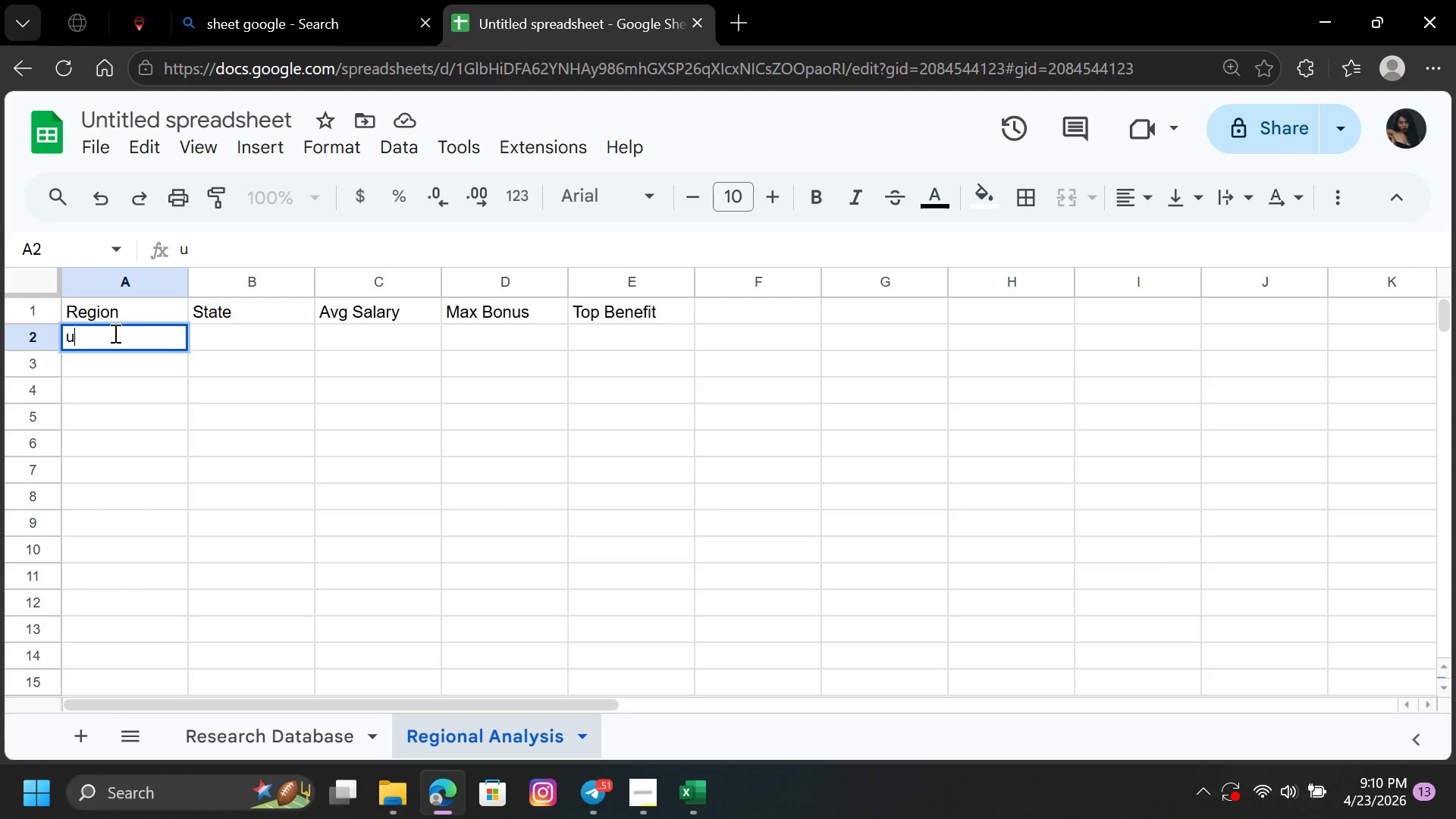 
key(Backspace)
 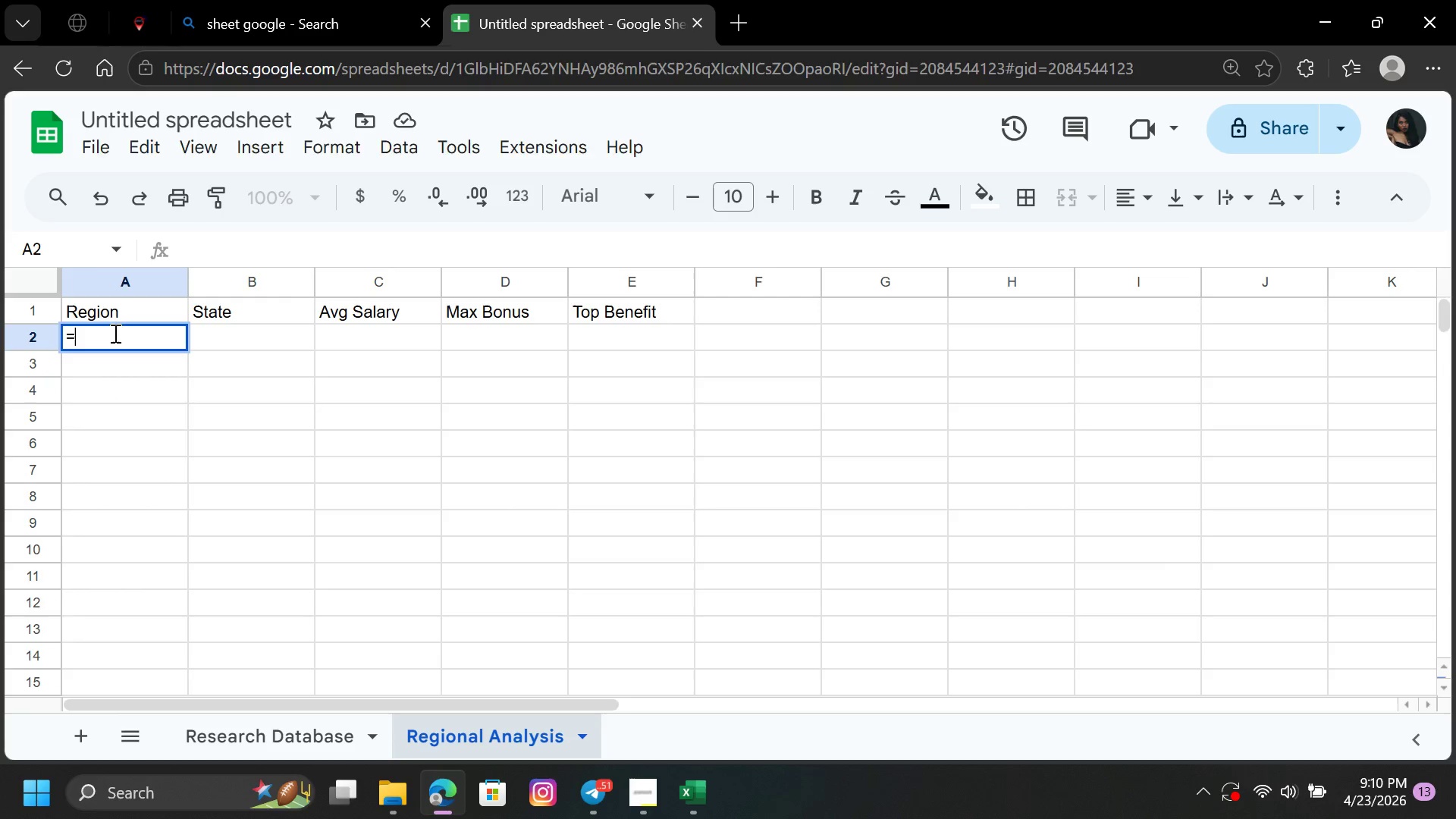 
key(Equal)
 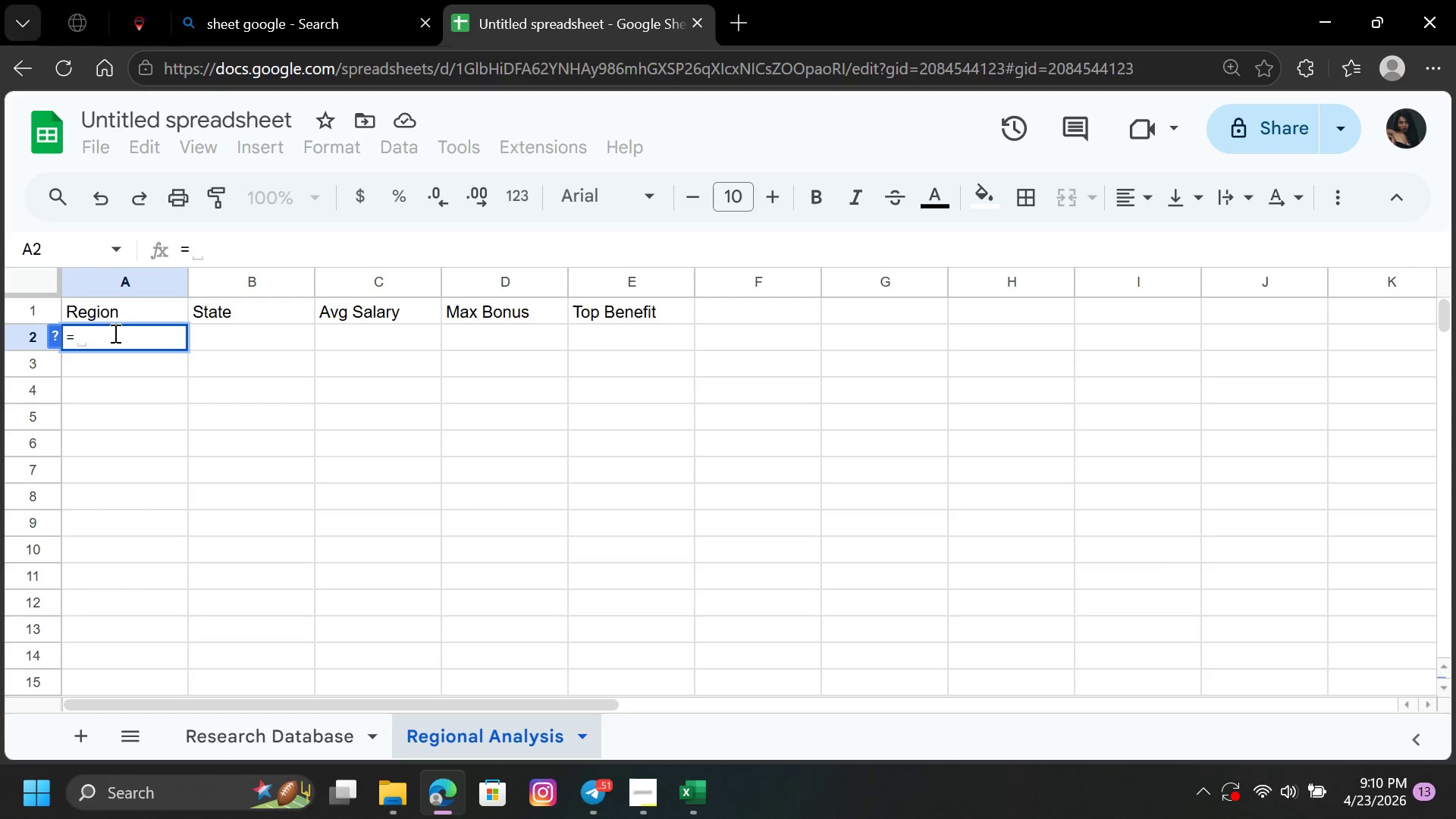 
wait(8.69)
 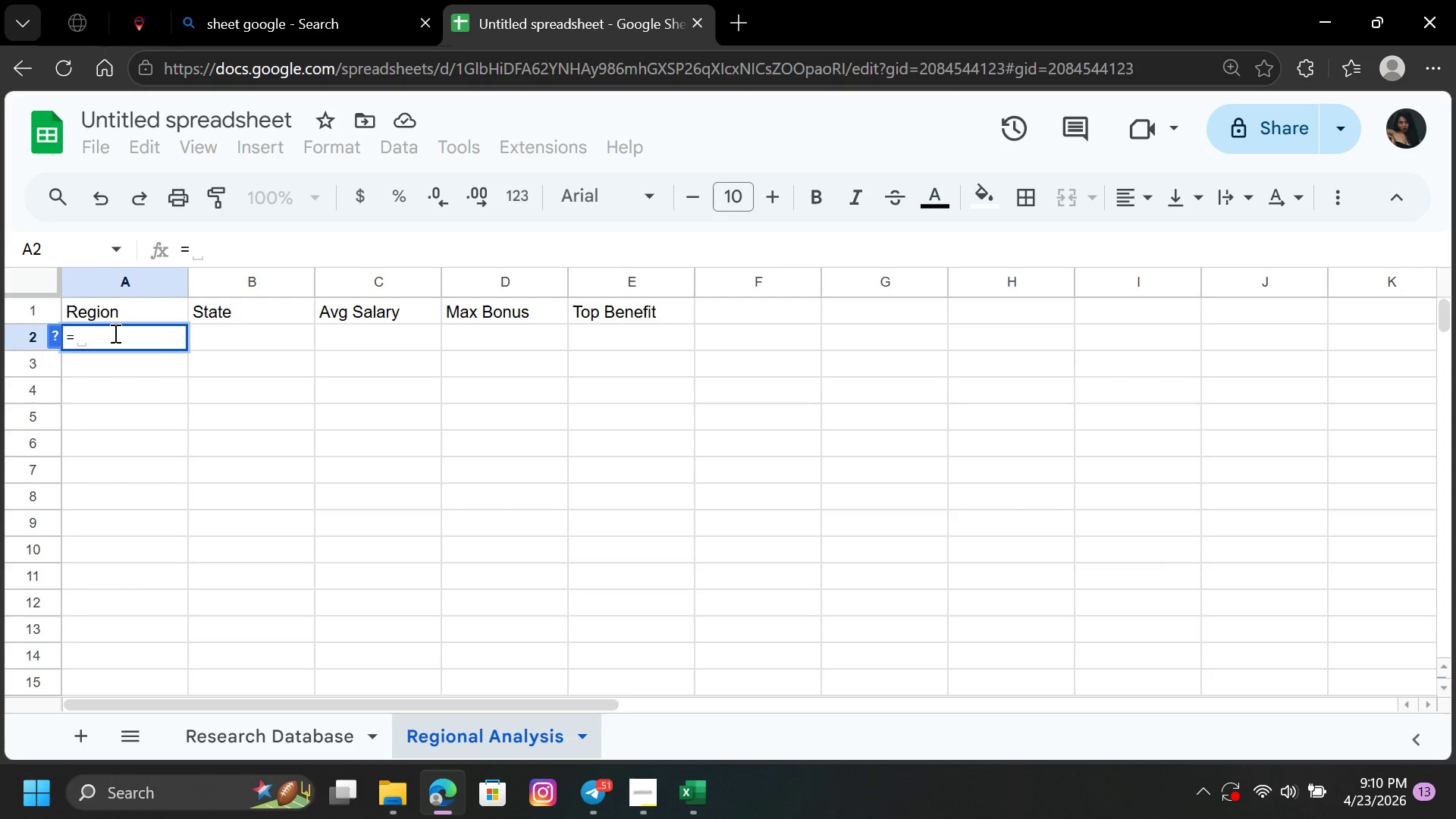 
type(un)
 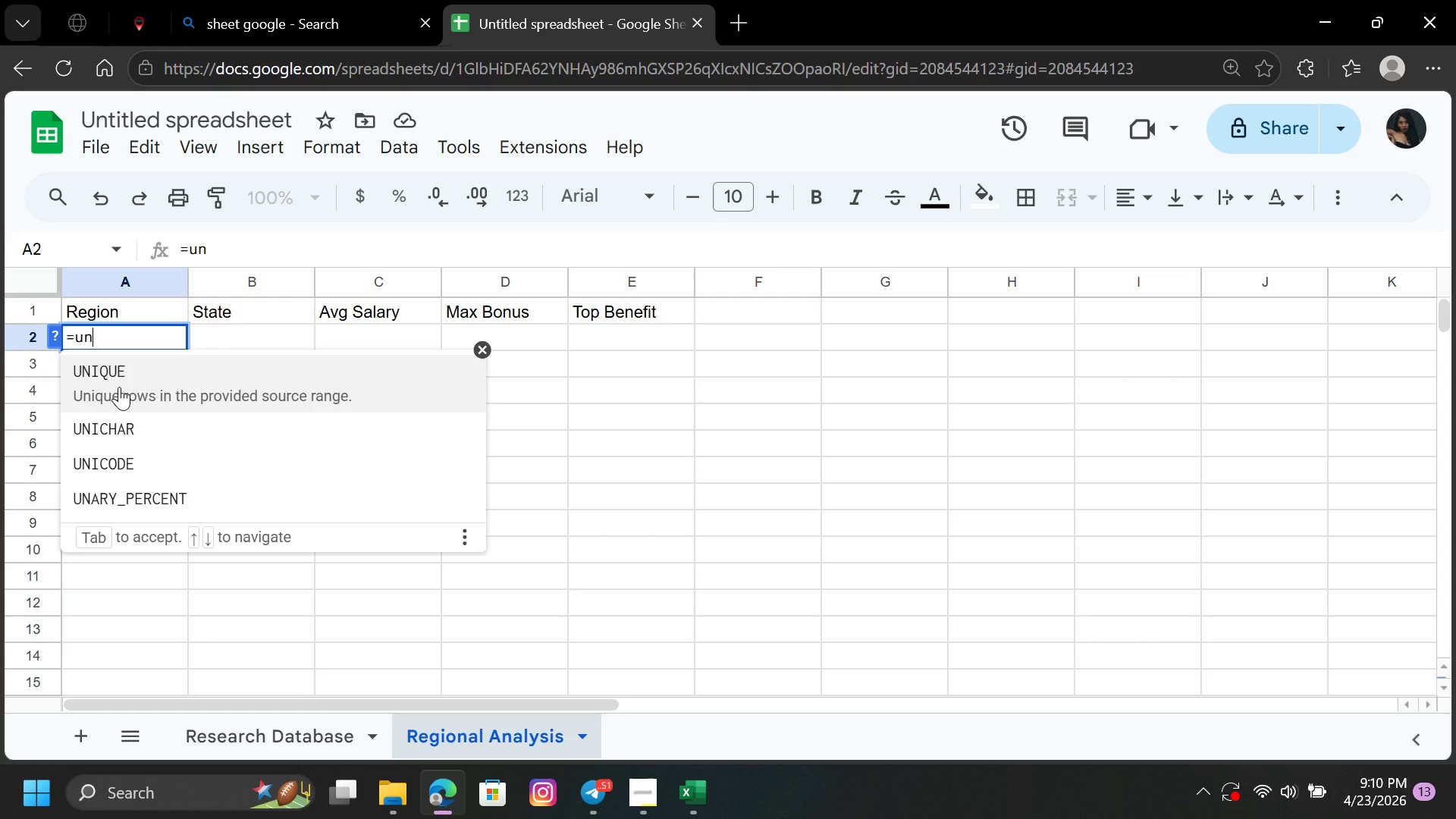 
left_click([119, 392])
 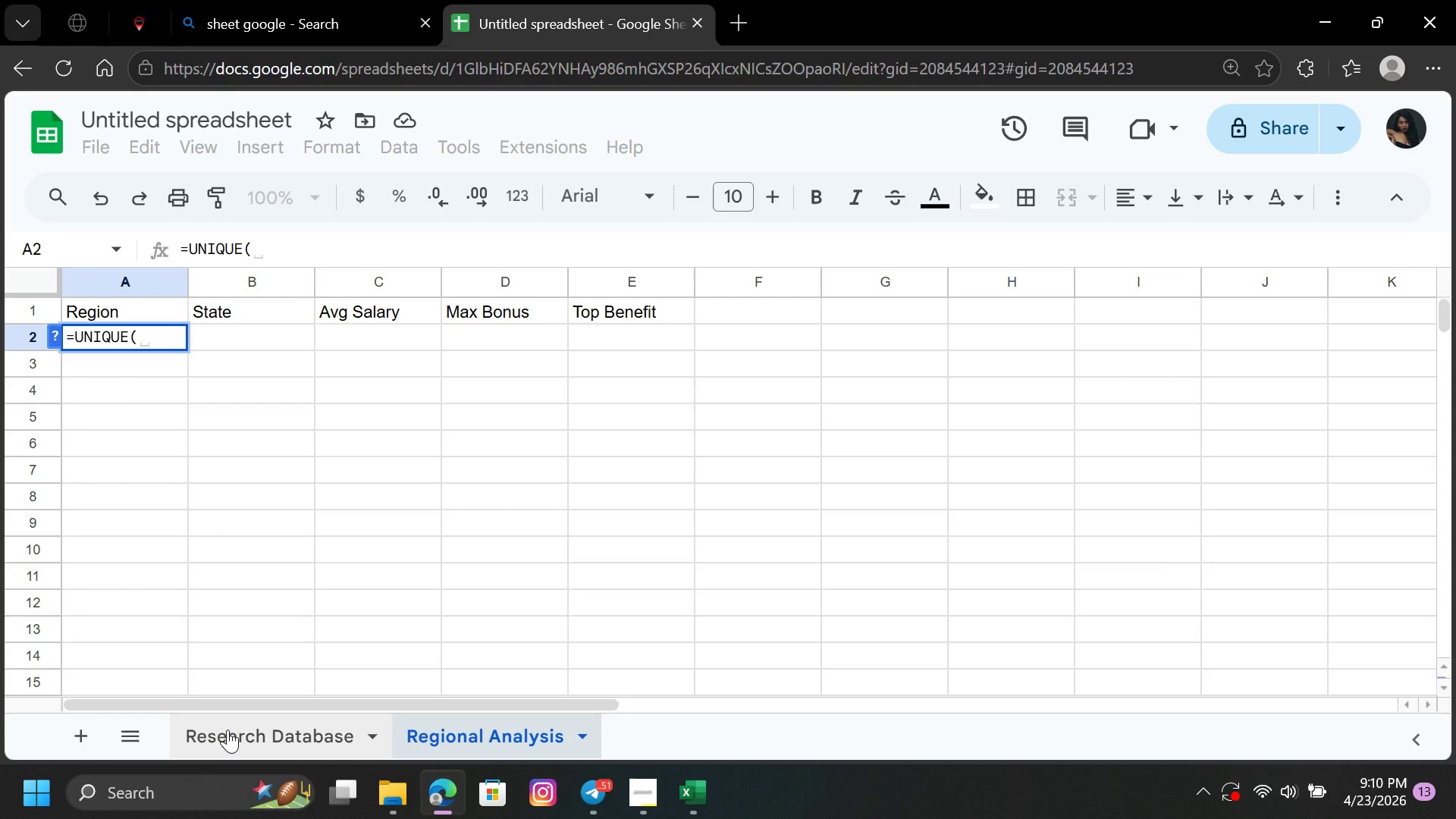 
left_click([228, 730])
 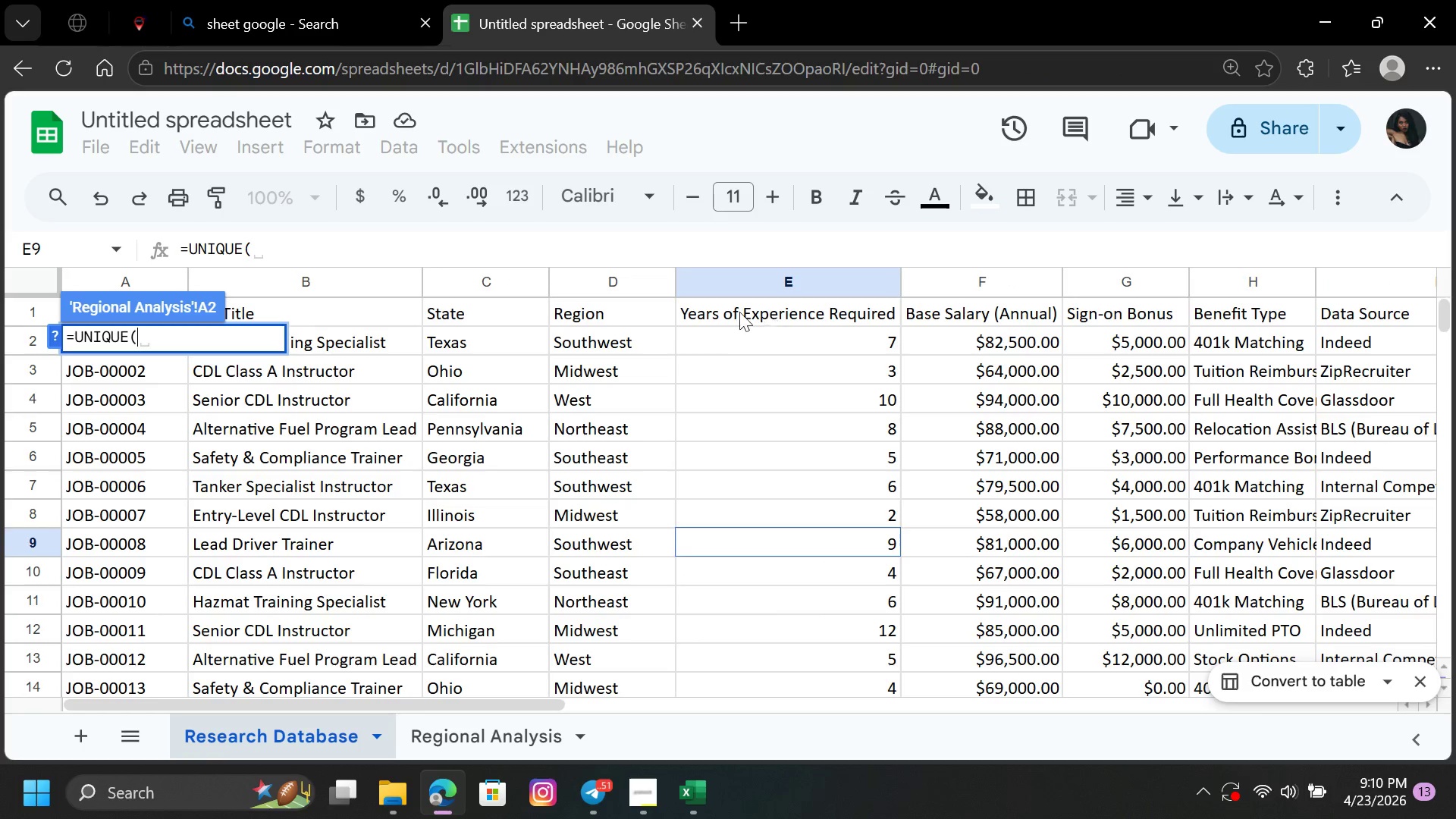 
left_click([587, 284])
 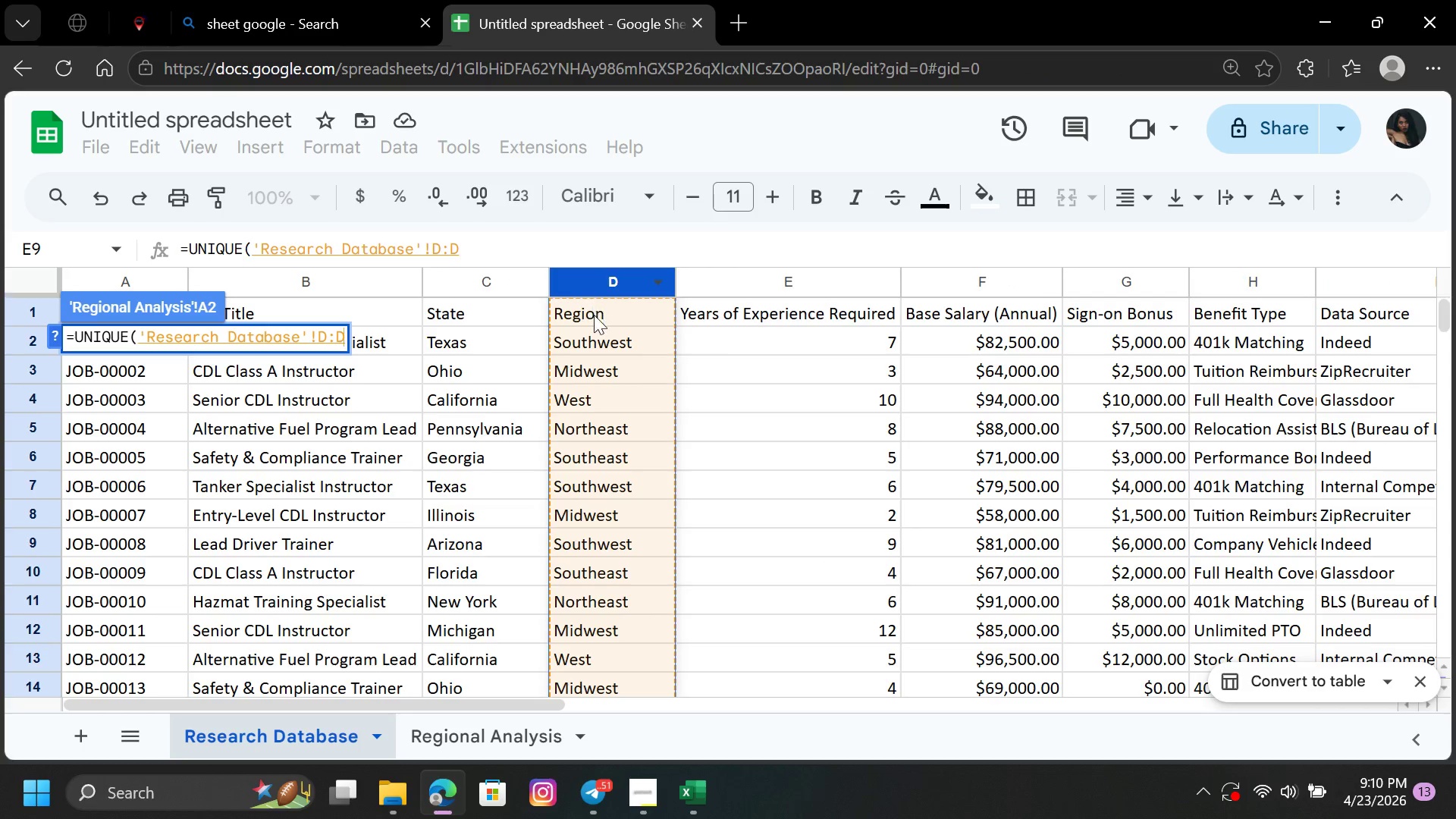 
left_click([594, 318])
 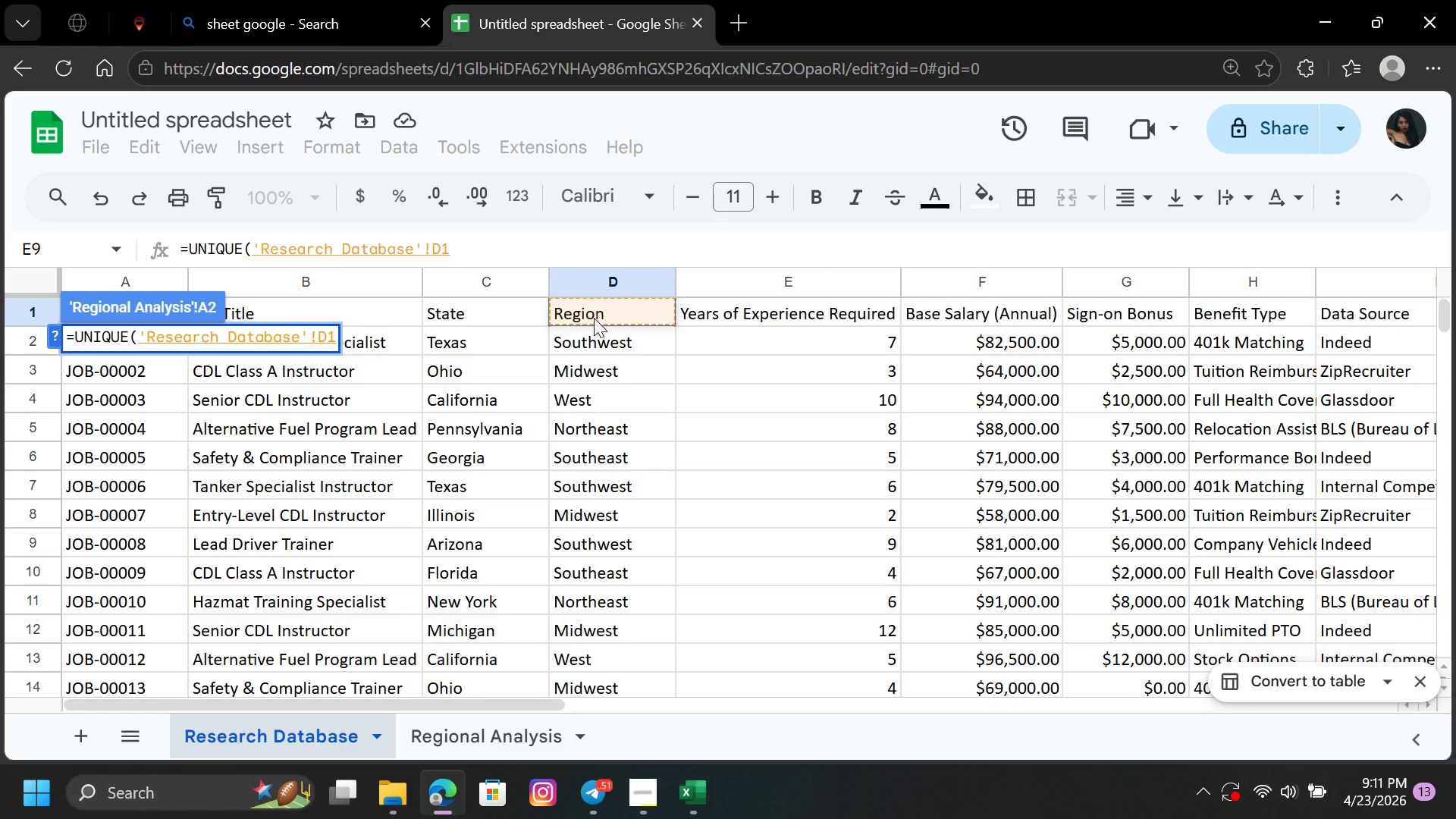 
wait(34.5)
 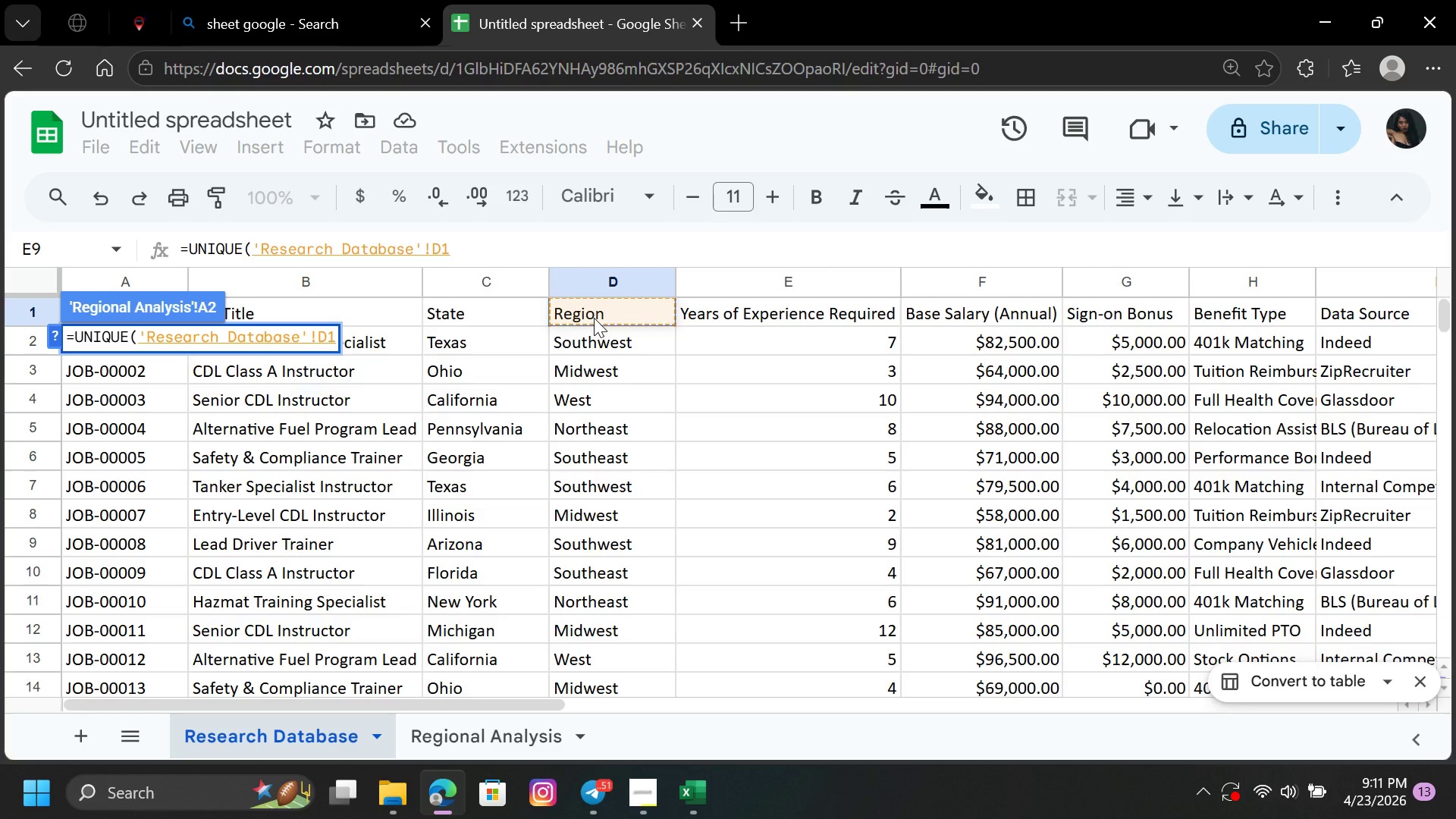 
left_click([573, 284])
 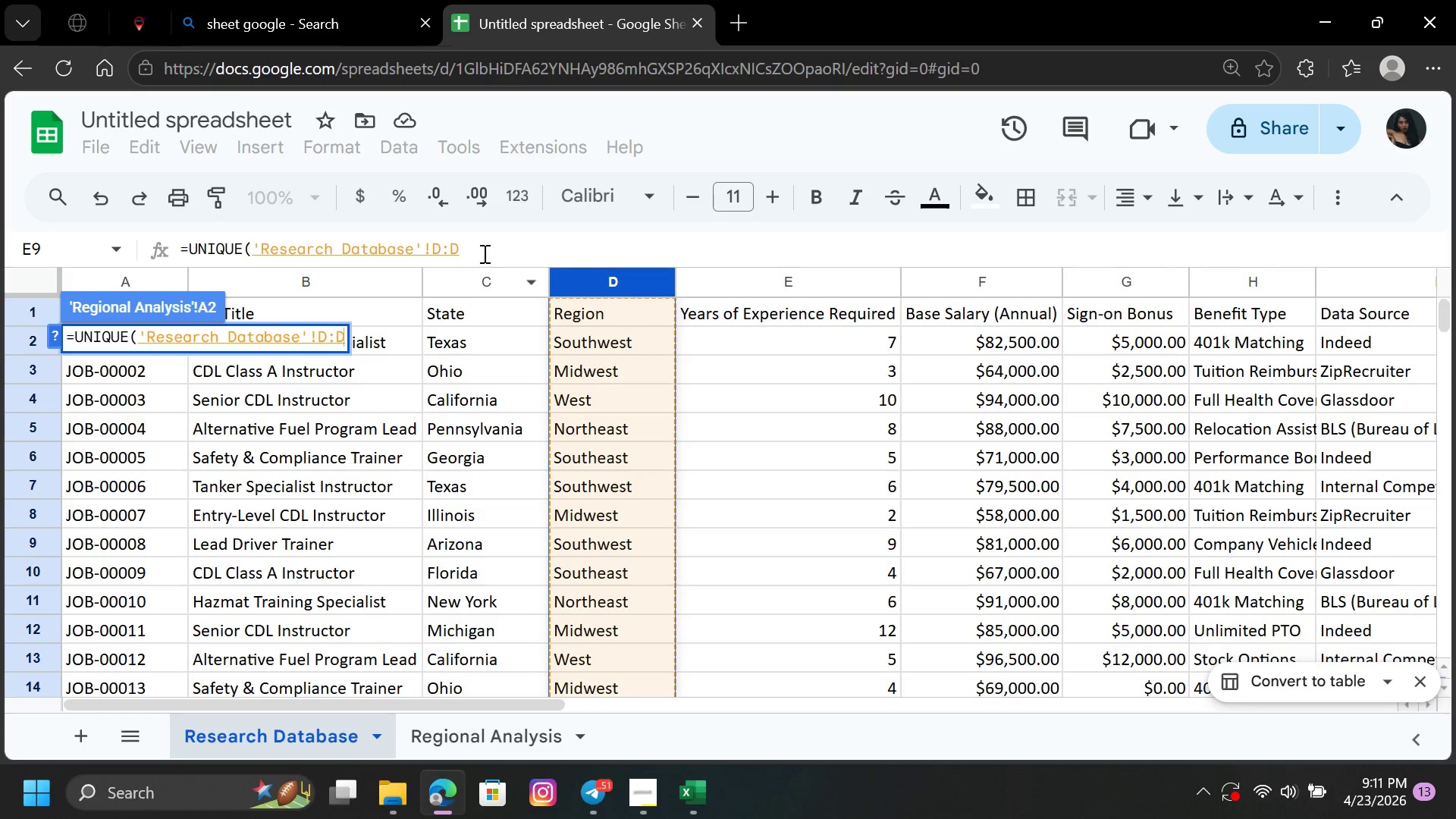 
left_click([483, 249])
 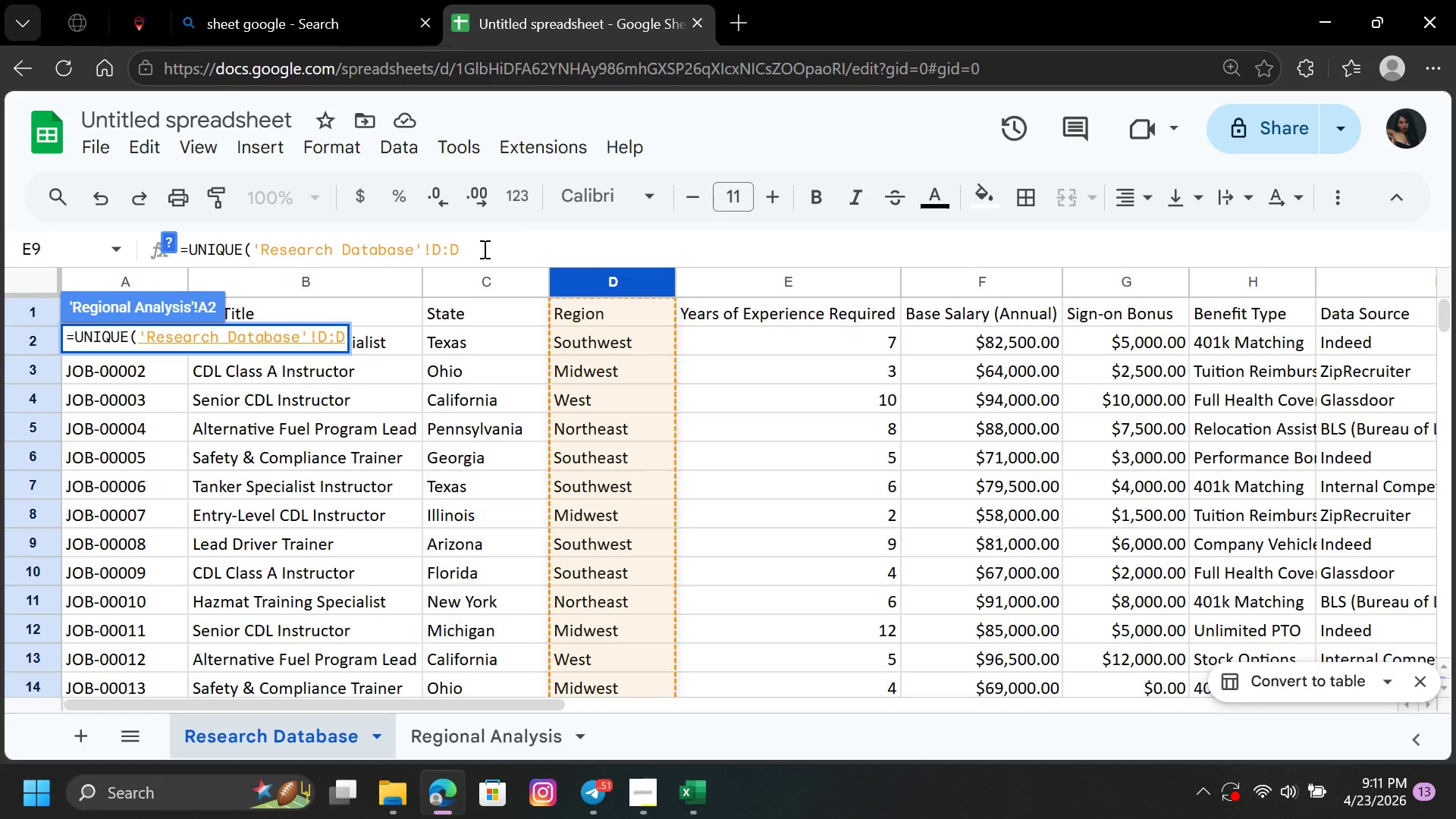 
key(Shift+0)
 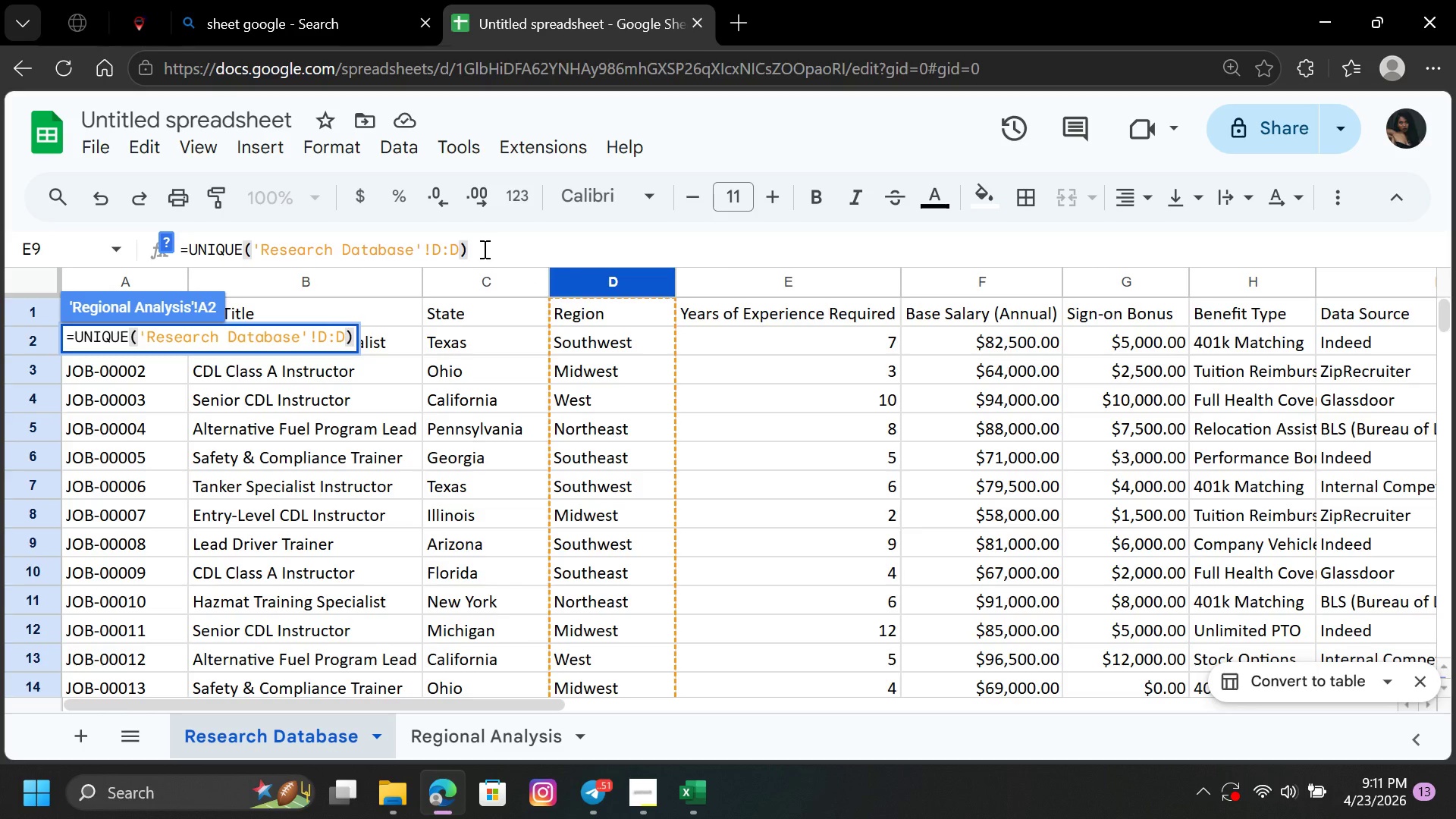 
key(Enter)
 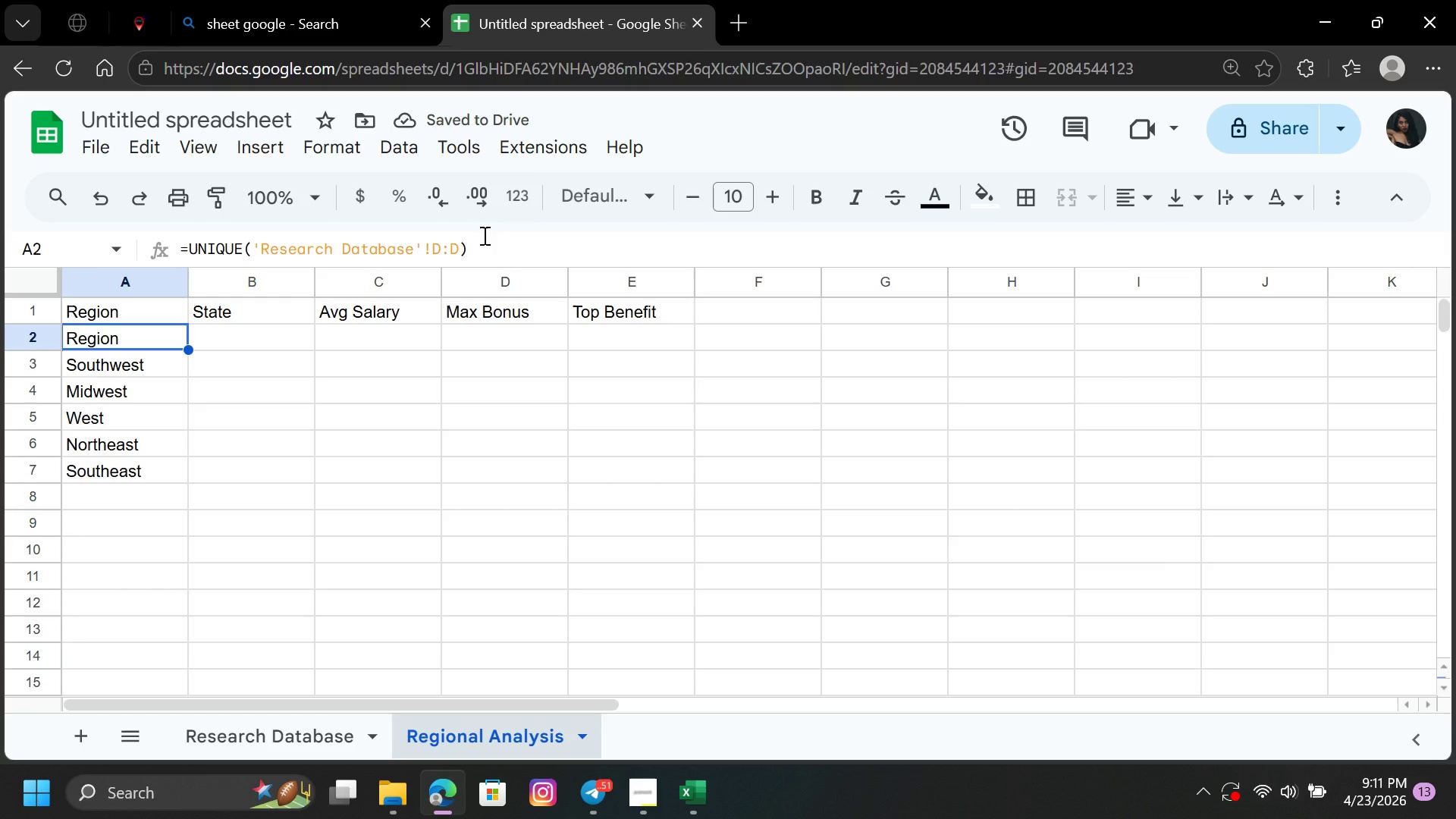 
wait(6.27)
 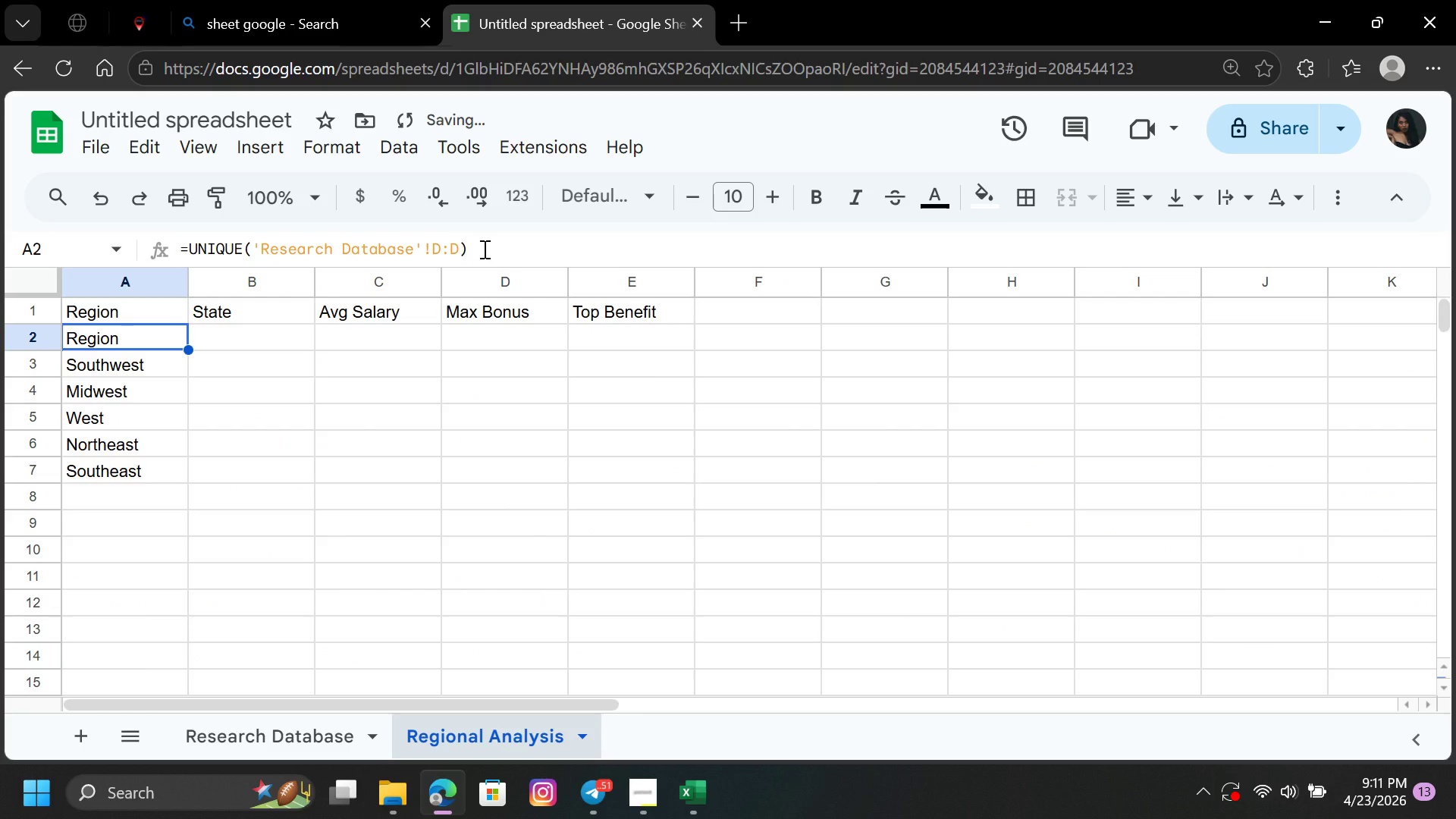 
left_click([274, 343])
 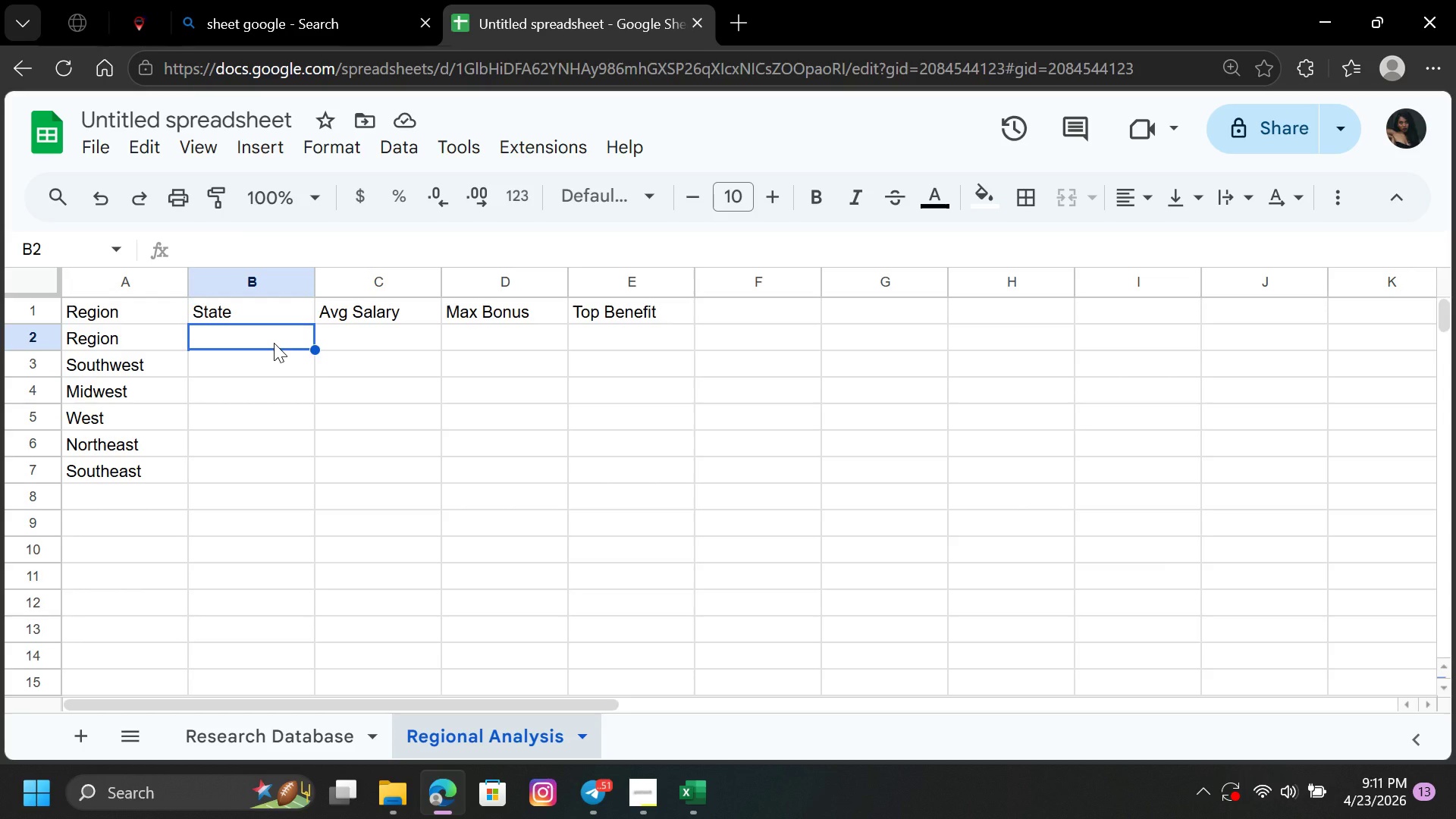 
wait(10.14)
 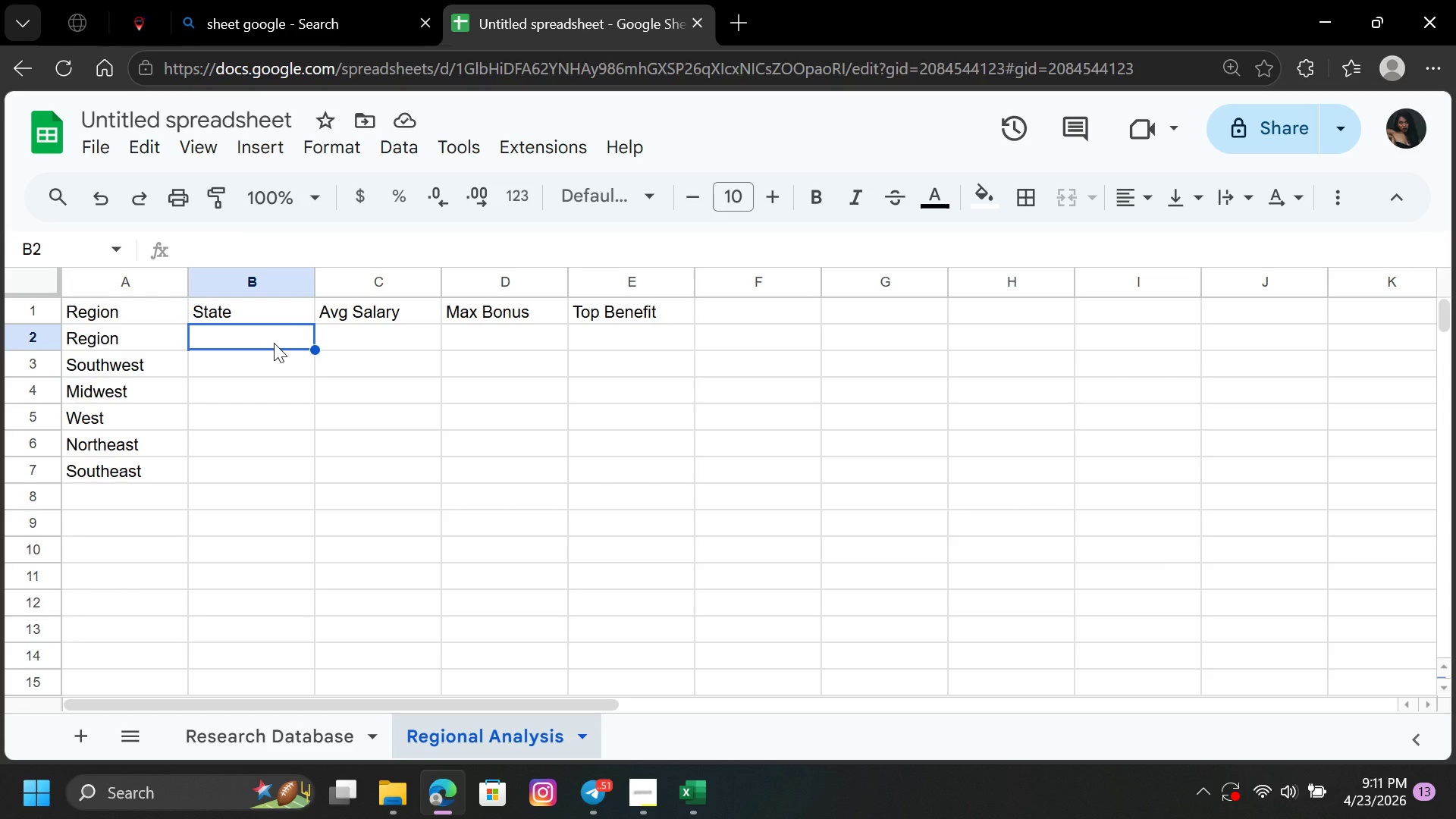 
left_click([140, 309])
 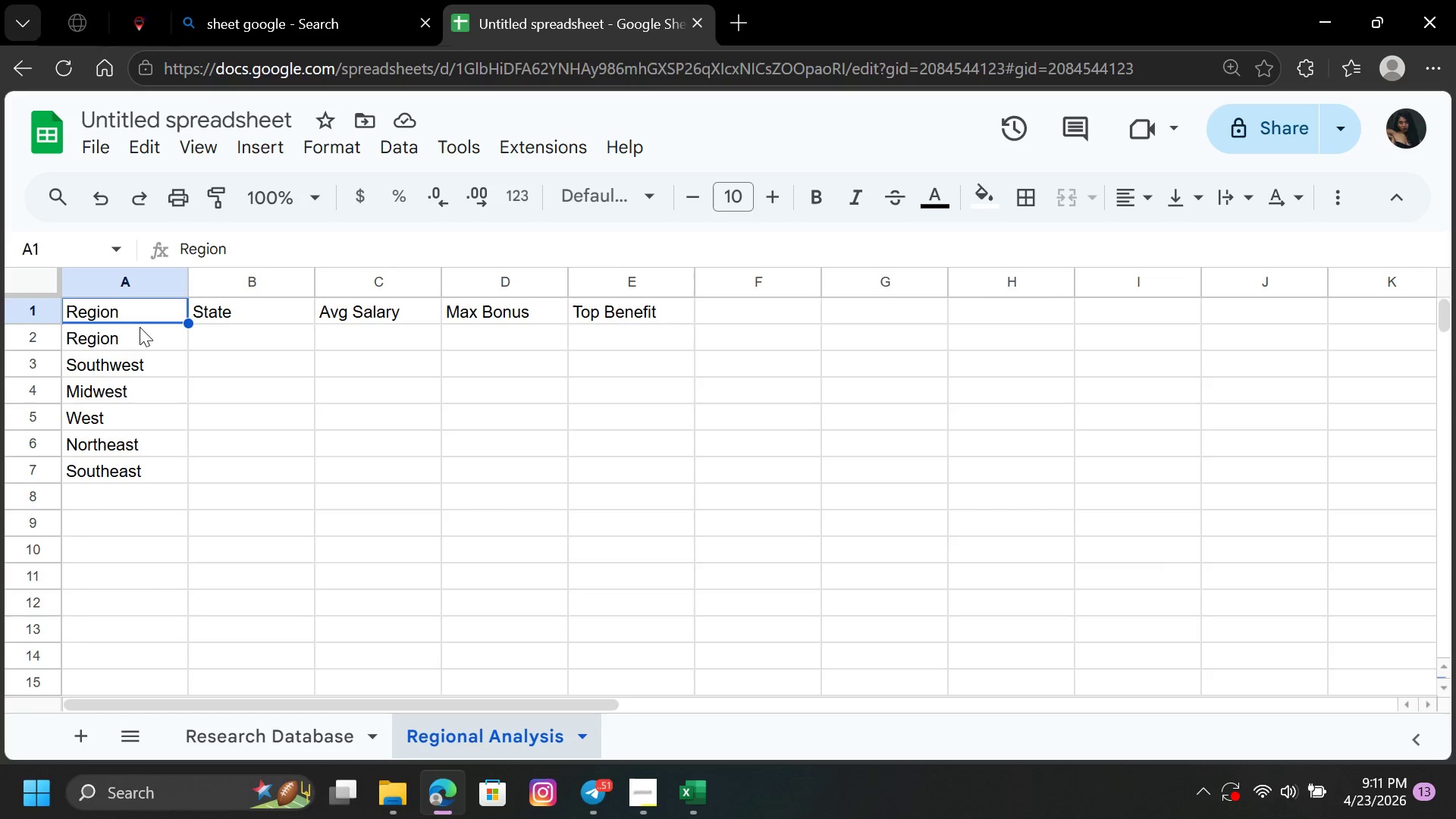 
left_click([137, 335])
 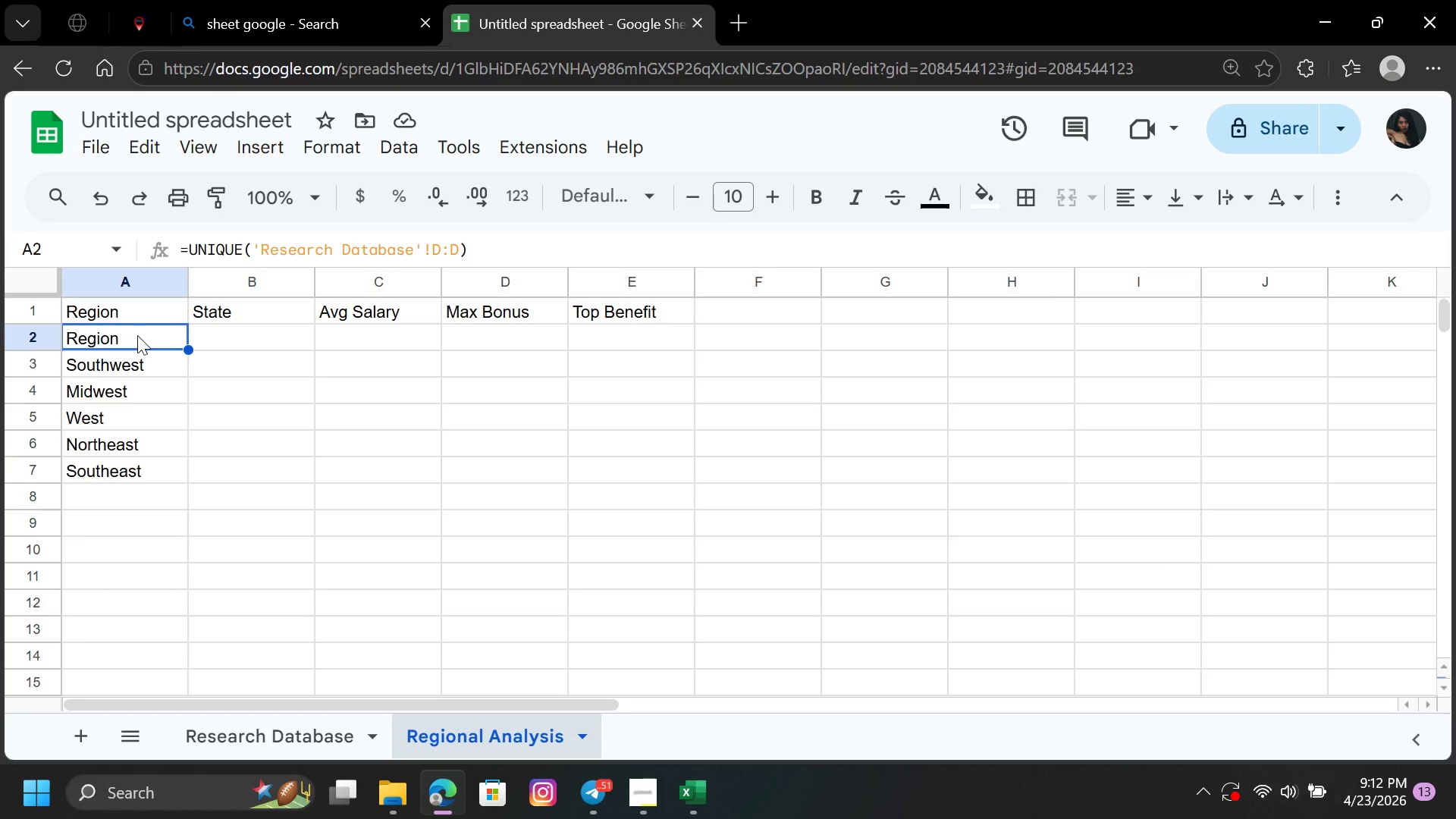 
wait(5.64)
 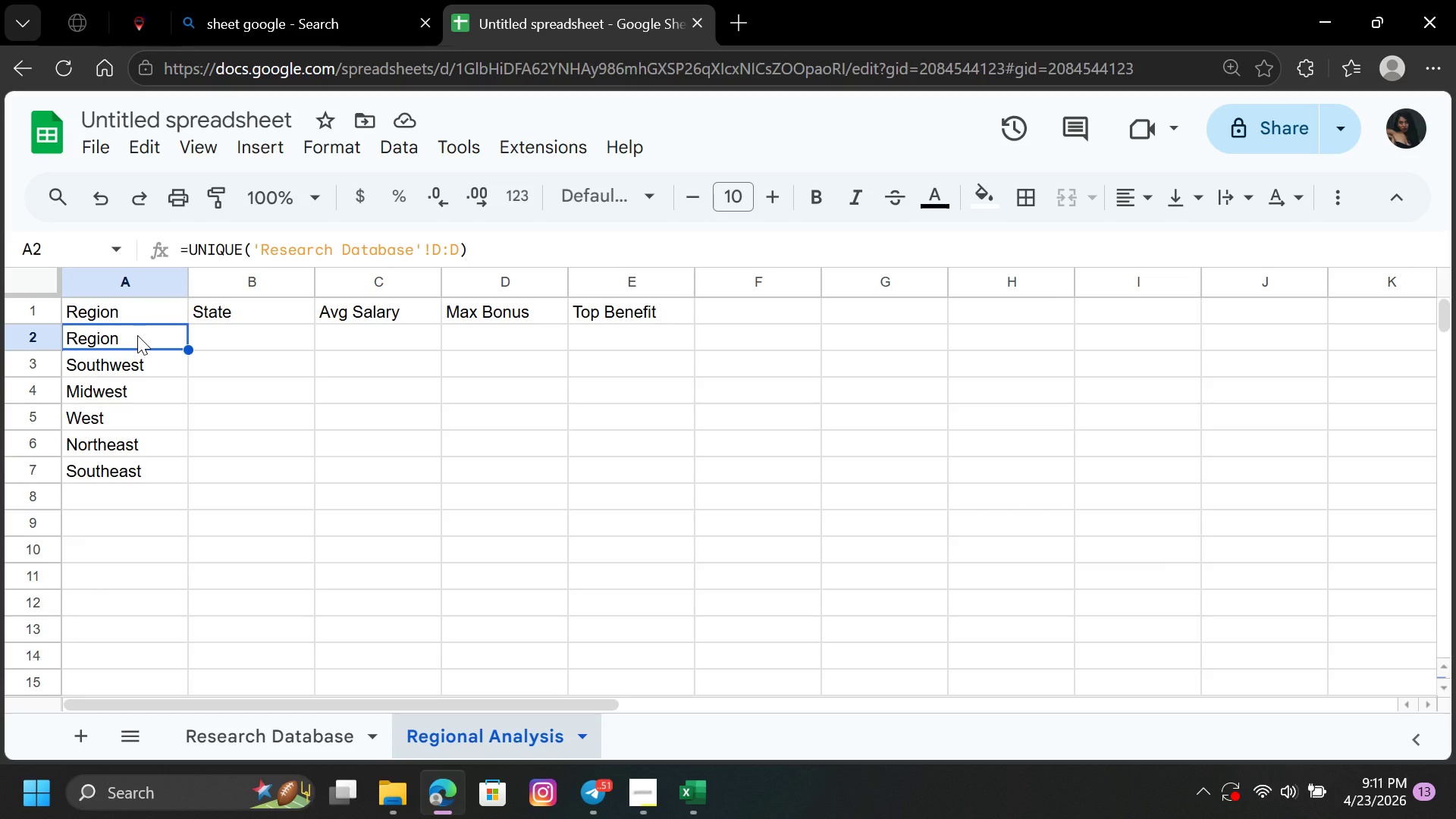 
left_click([115, 199])
 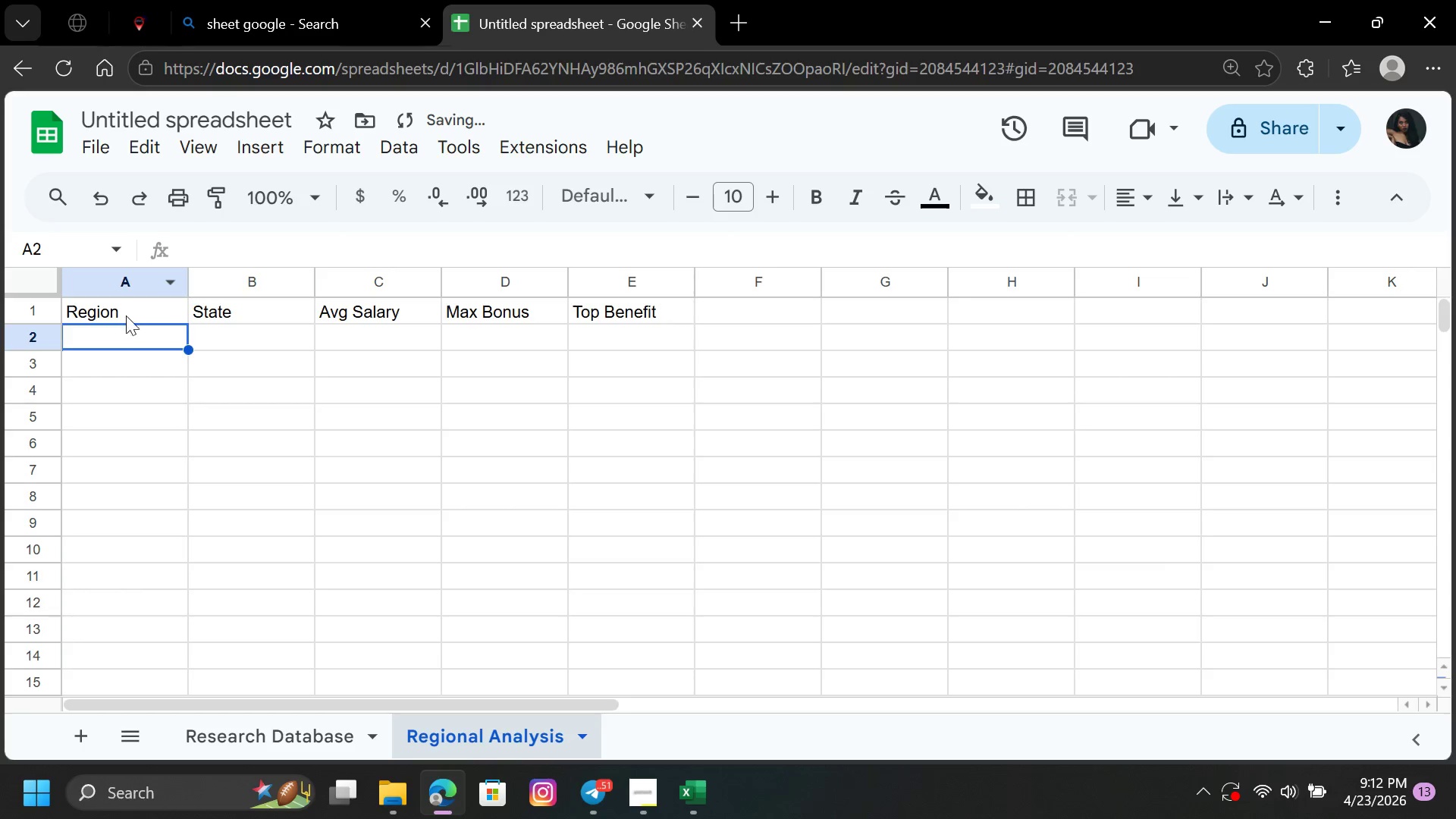 
left_click([125, 337])
 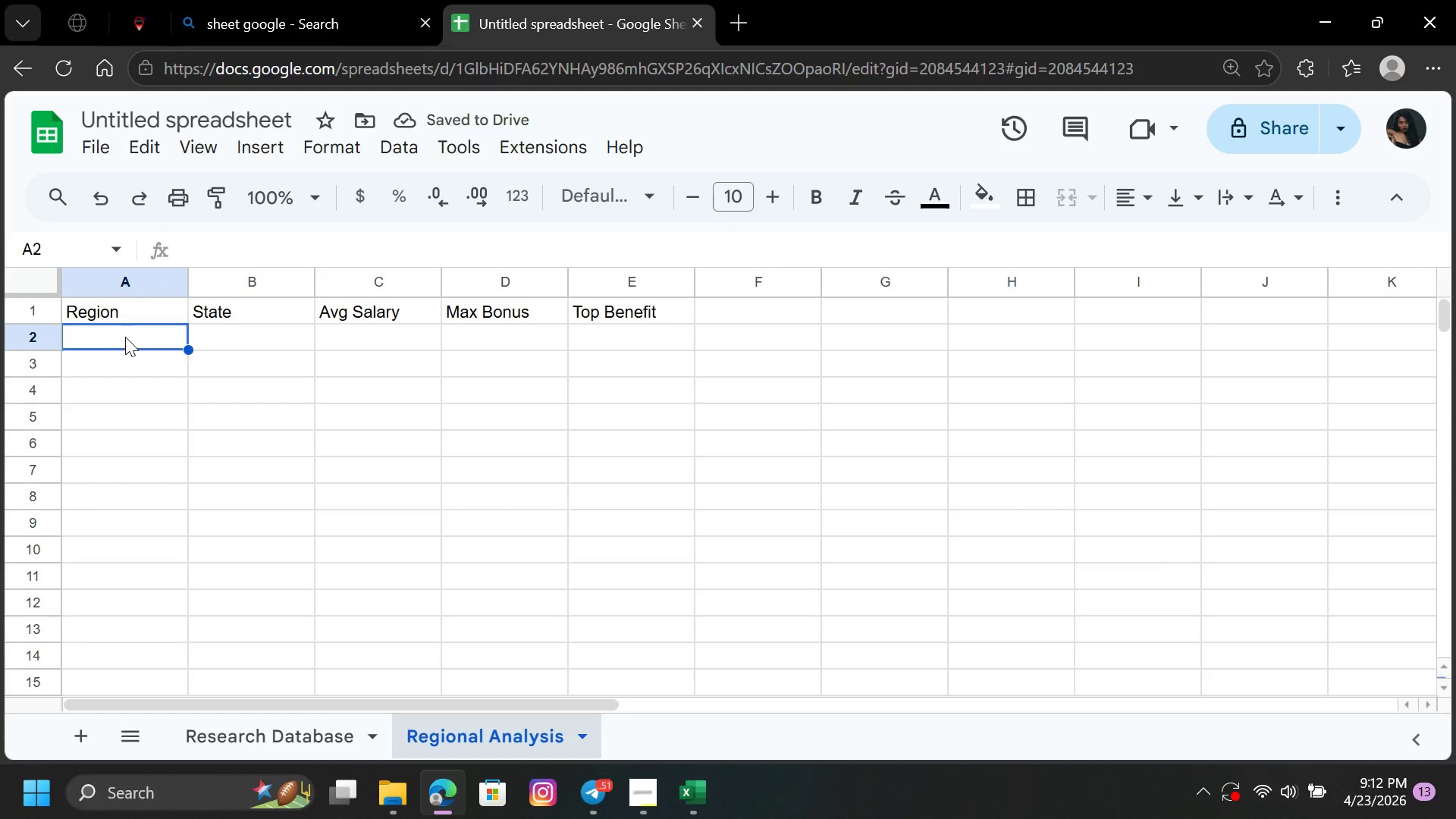 
type(=un)
 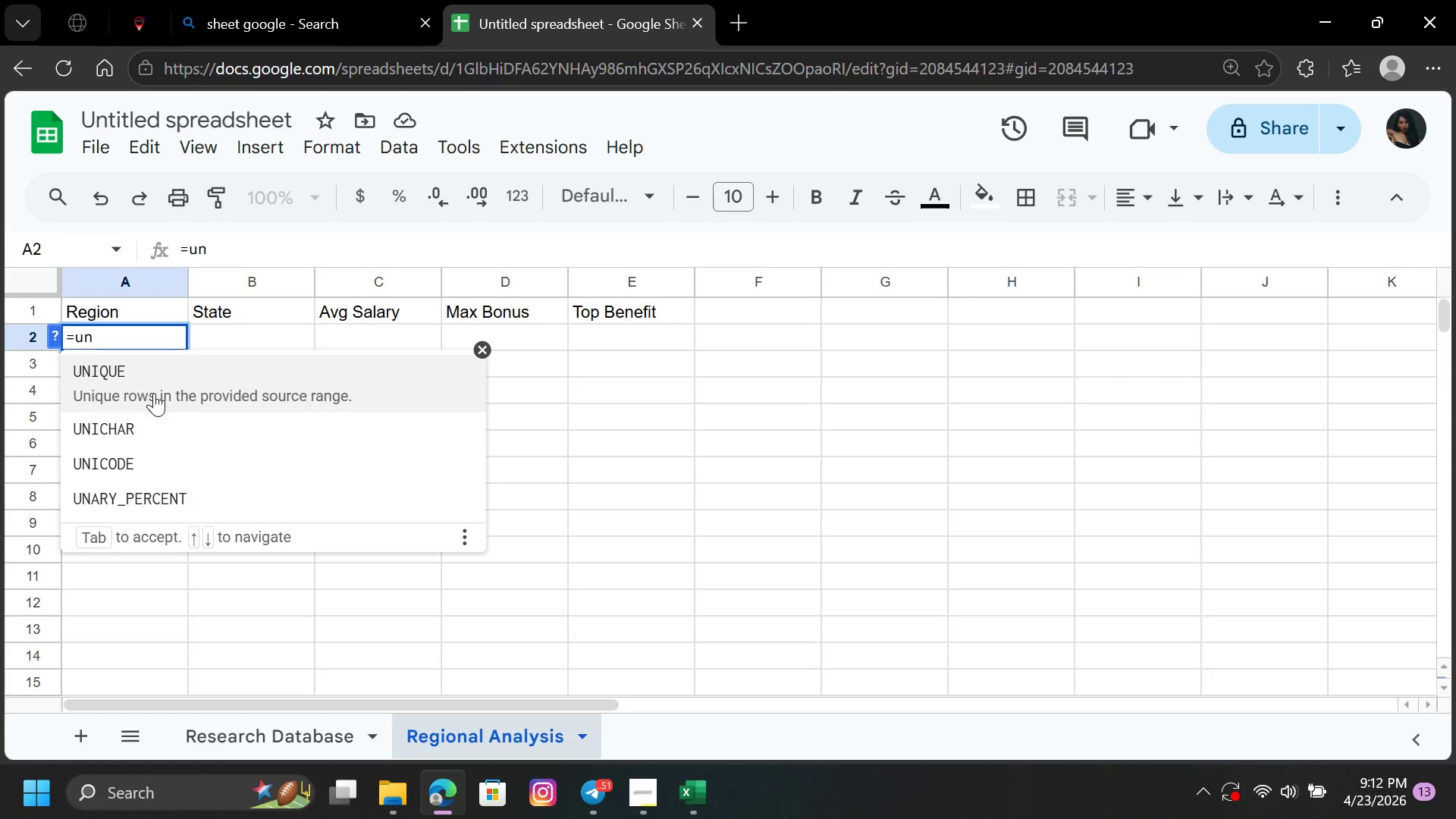 
left_click([154, 394])
 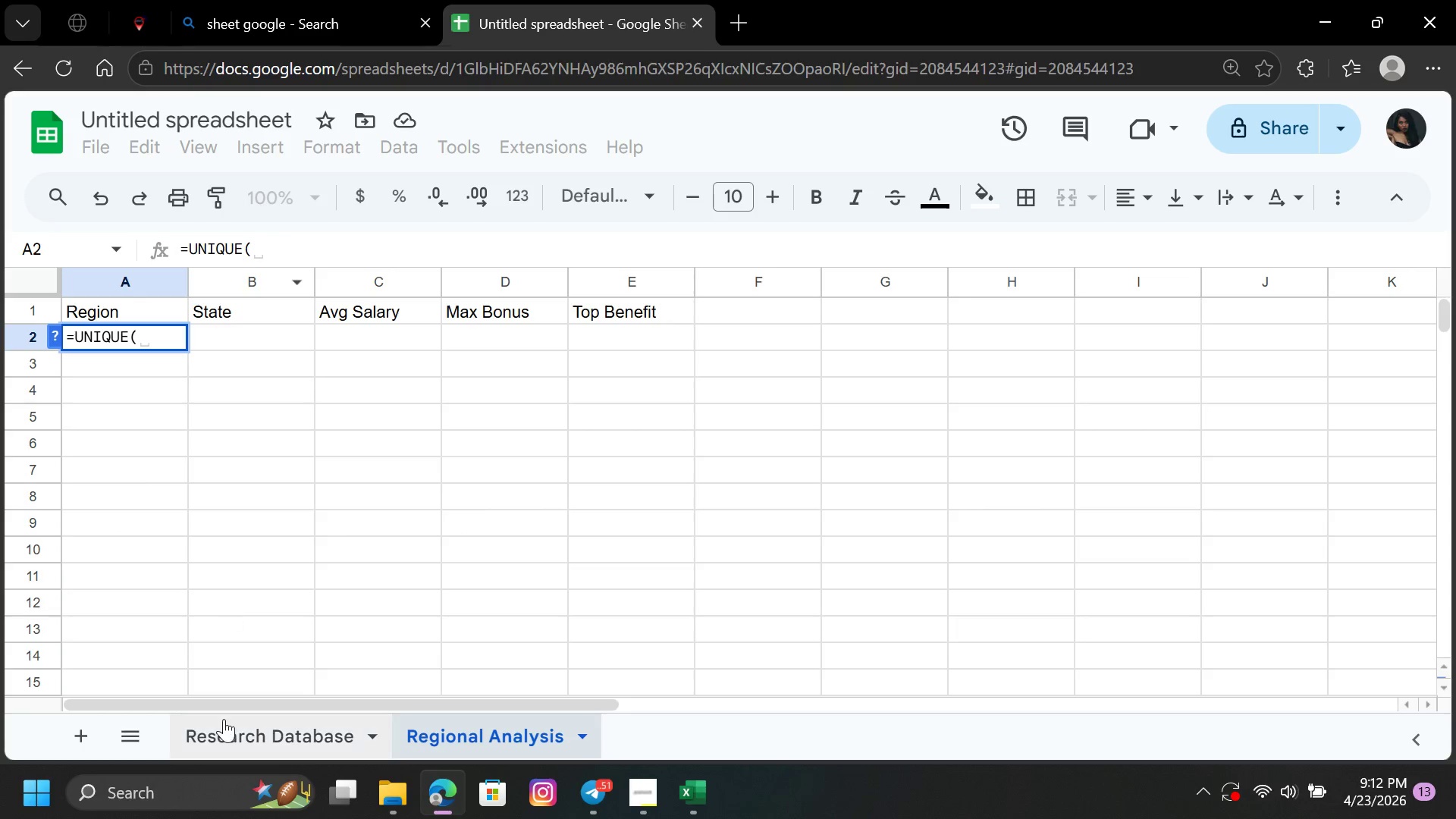 
left_click([264, 730])
 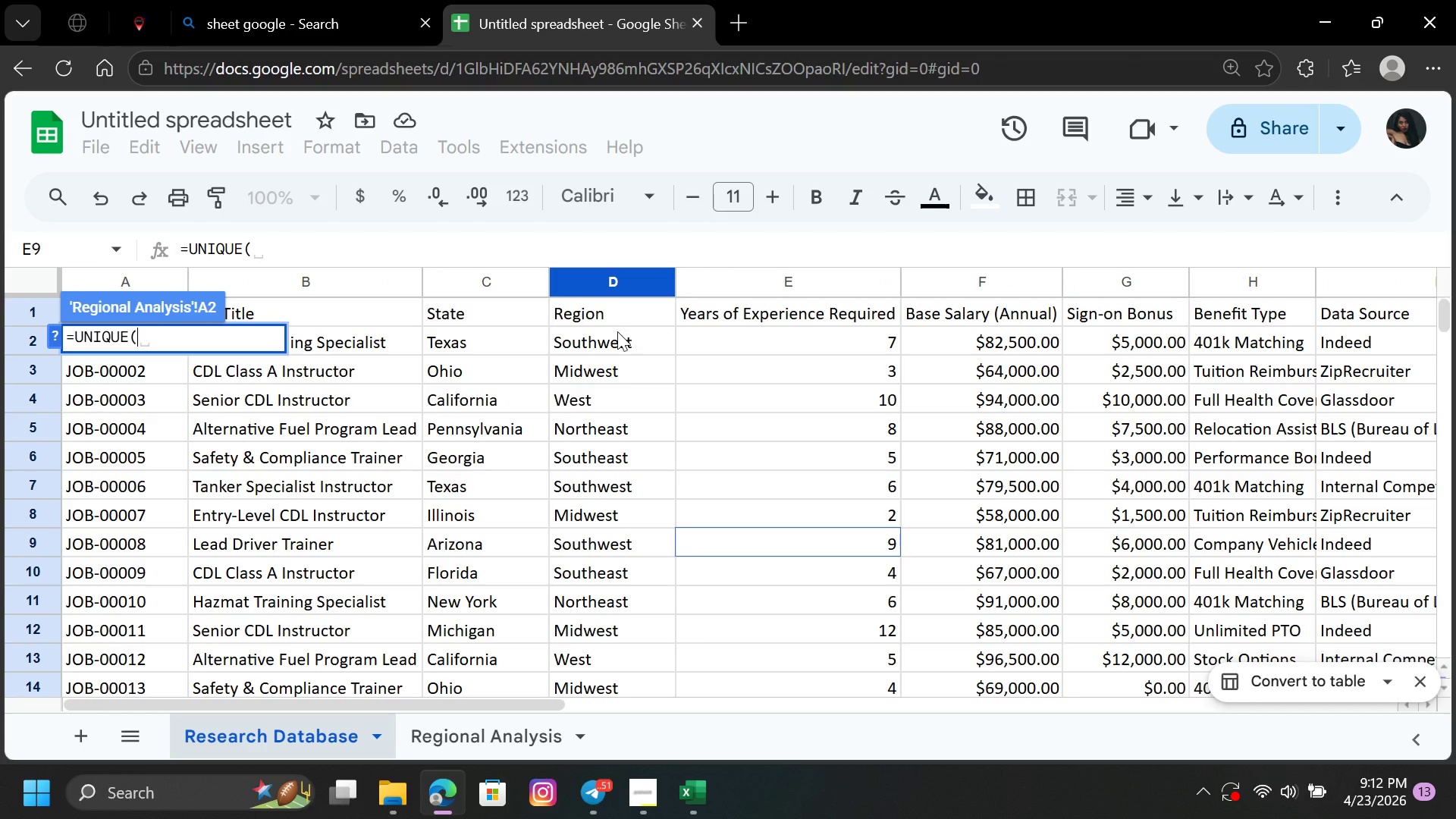 
left_click([616, 335])
 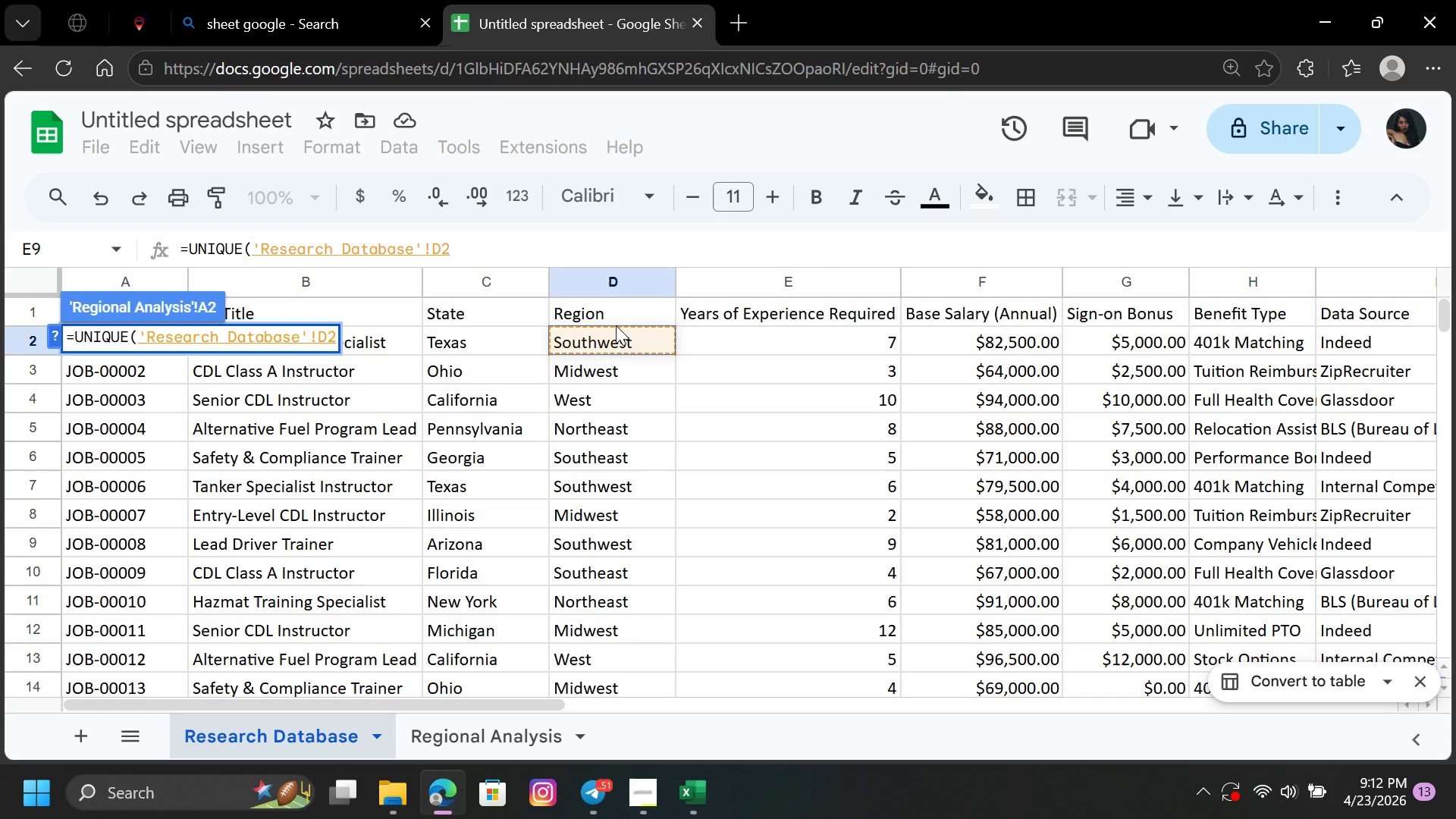 
left_click([619, 287])
 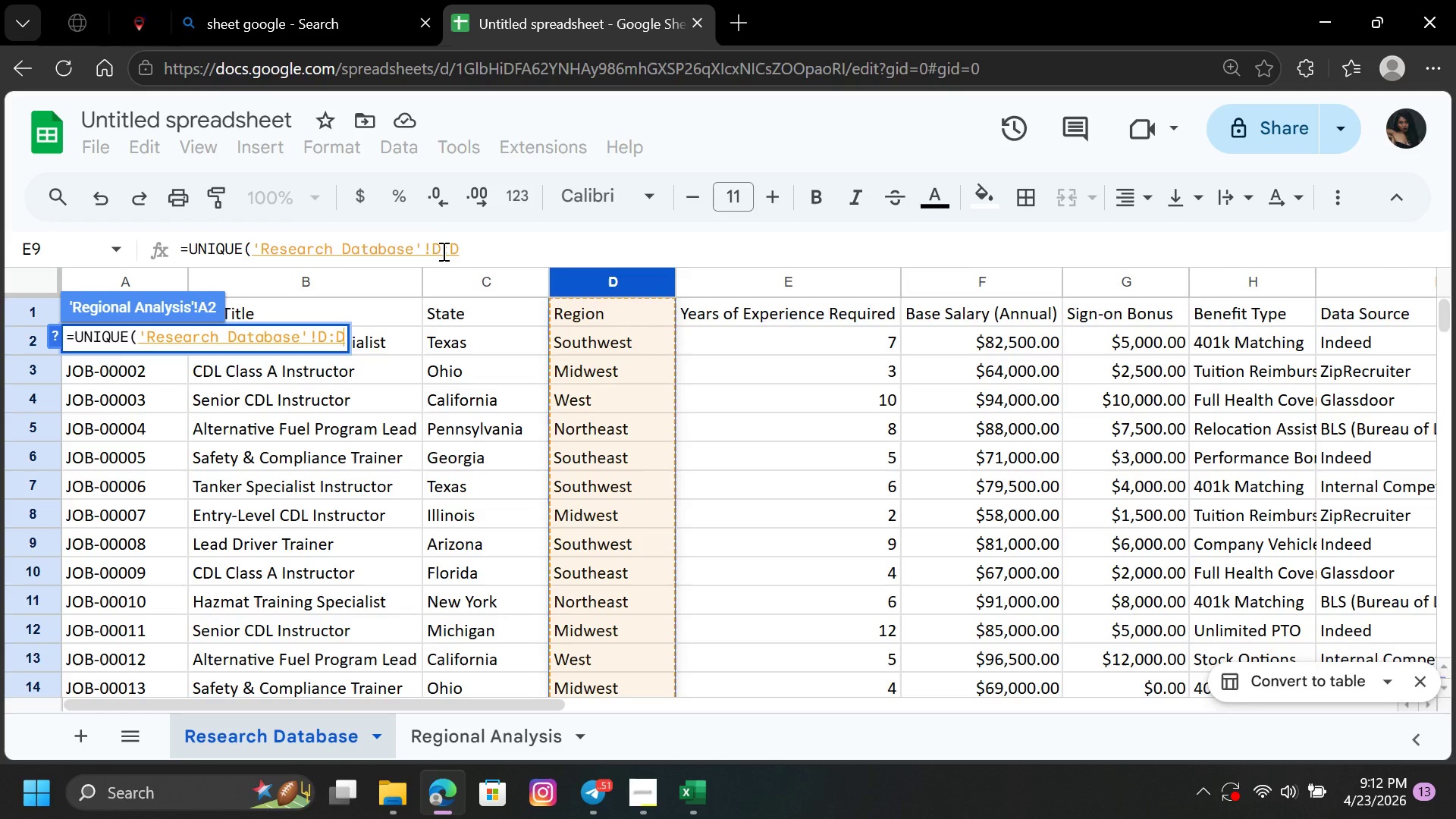 
left_click([463, 248])
 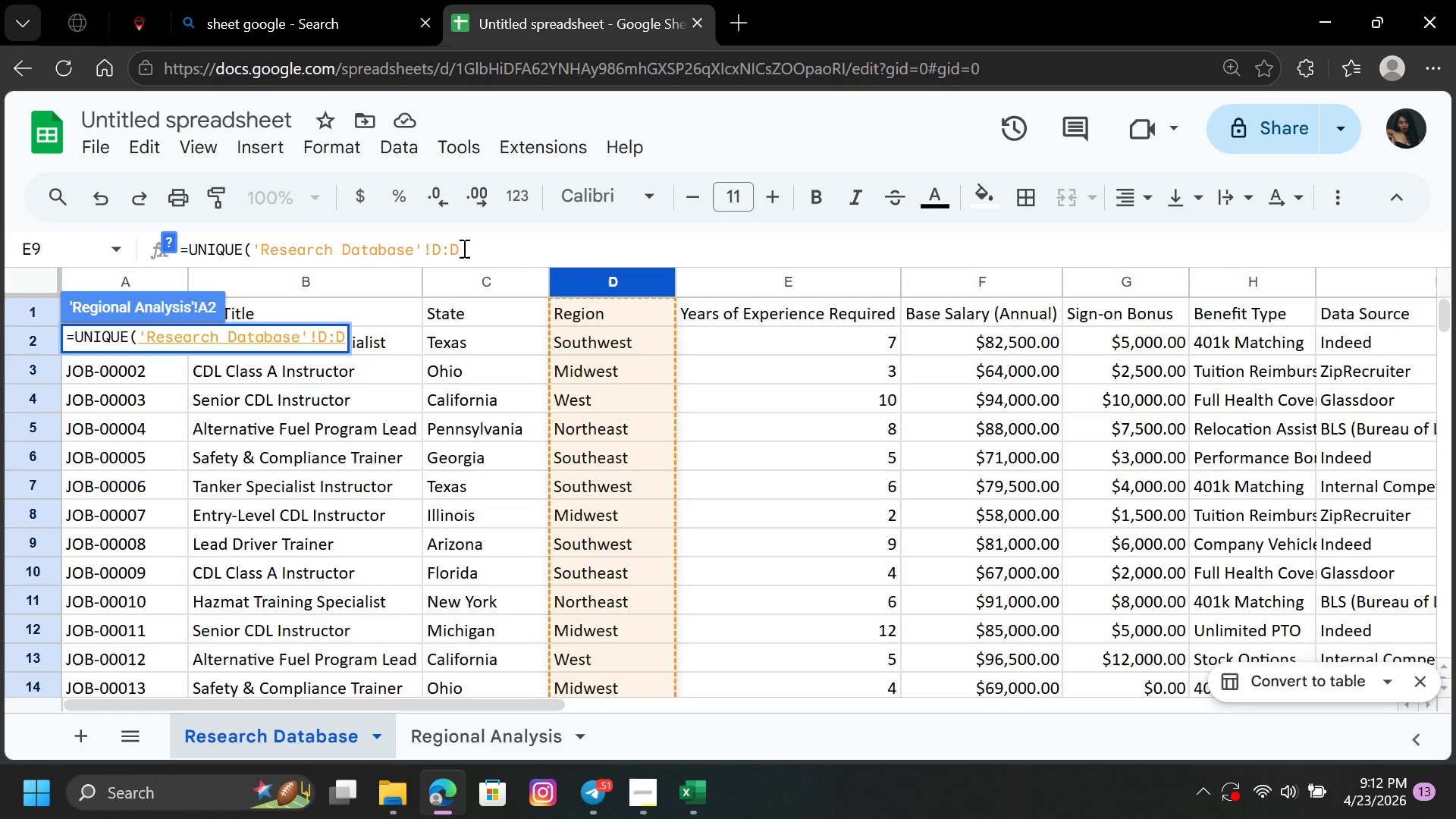 
key(Backspace)
 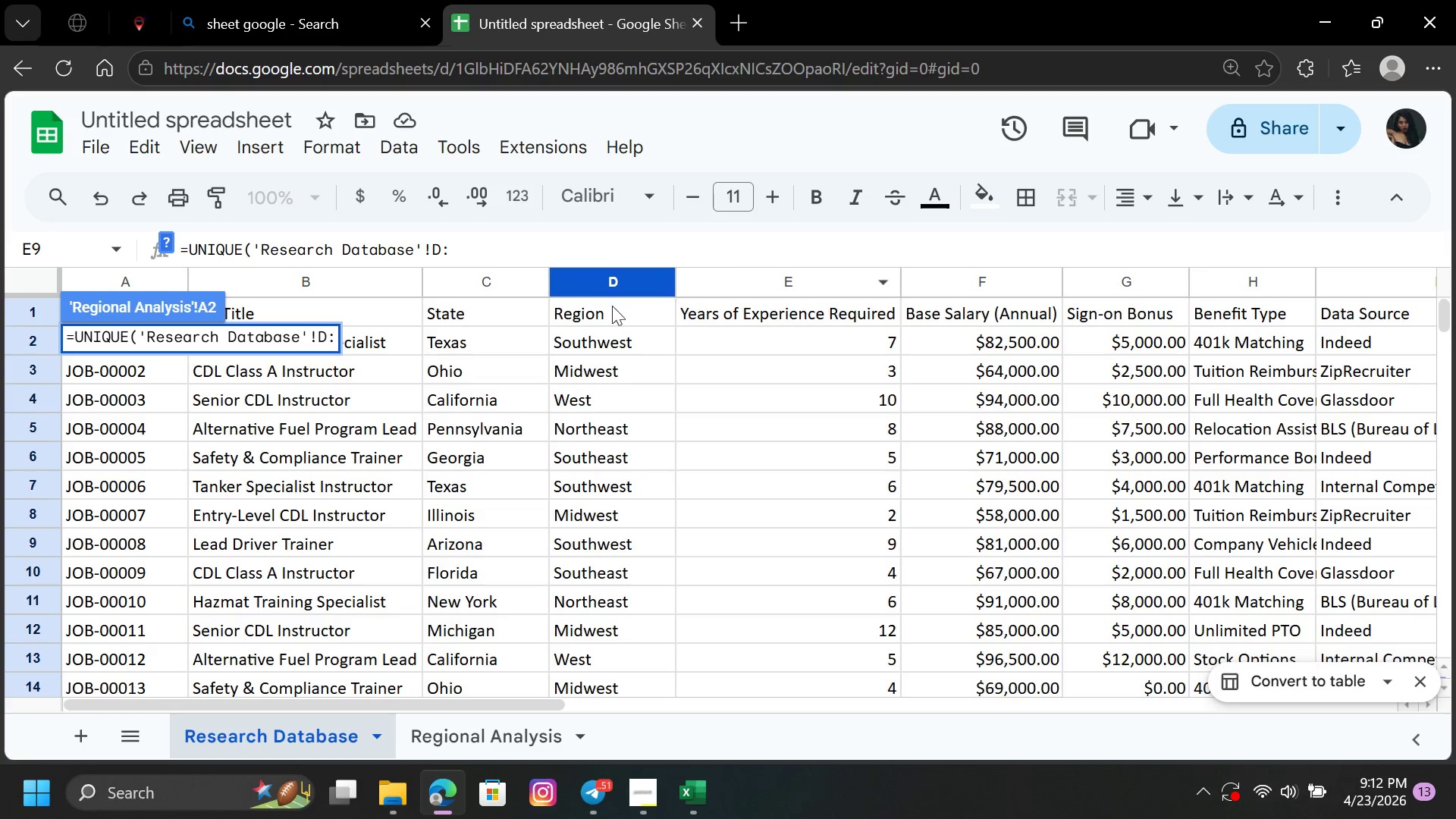 
left_click([445, 290])
 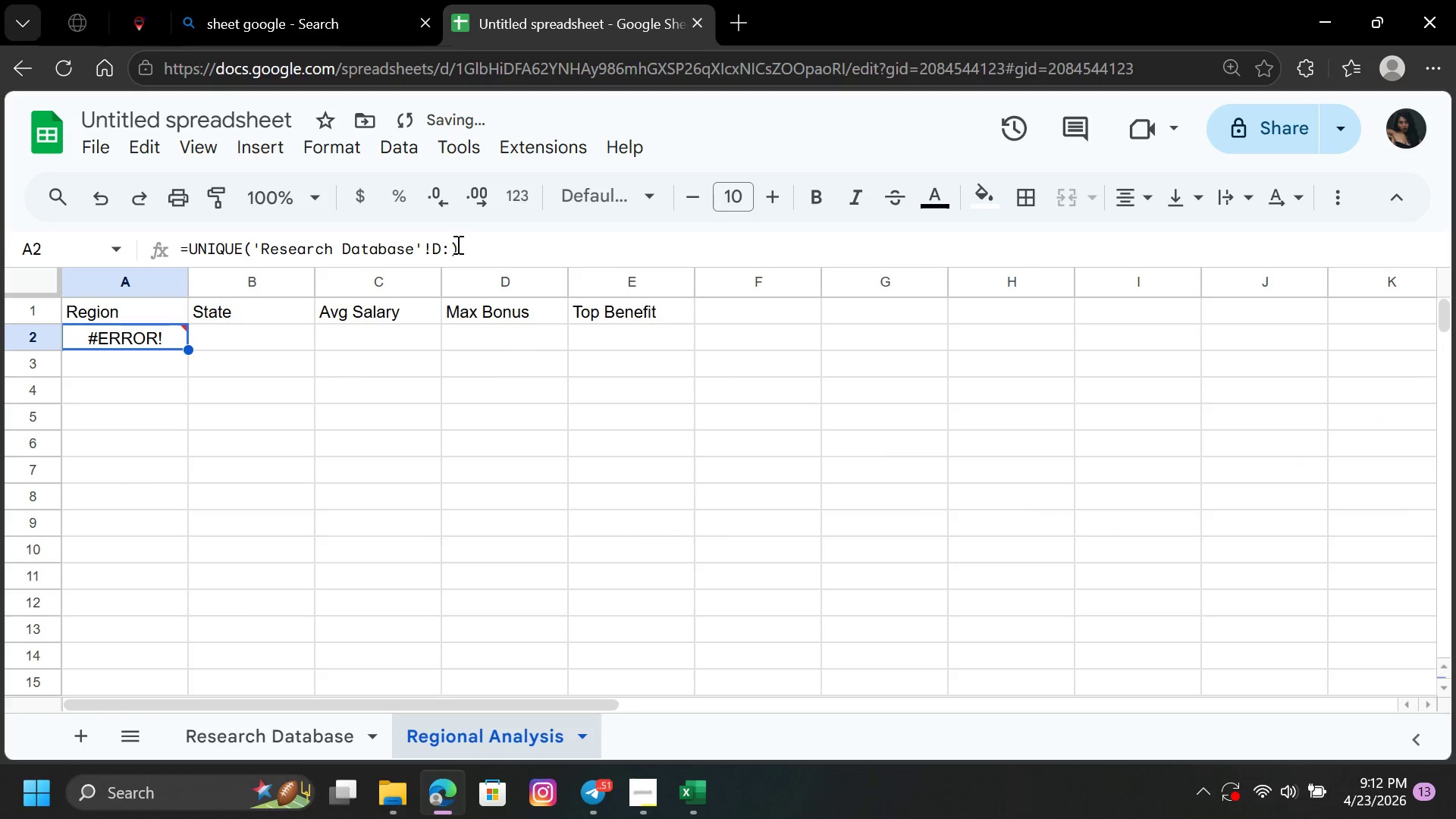 
left_click([447, 241])
 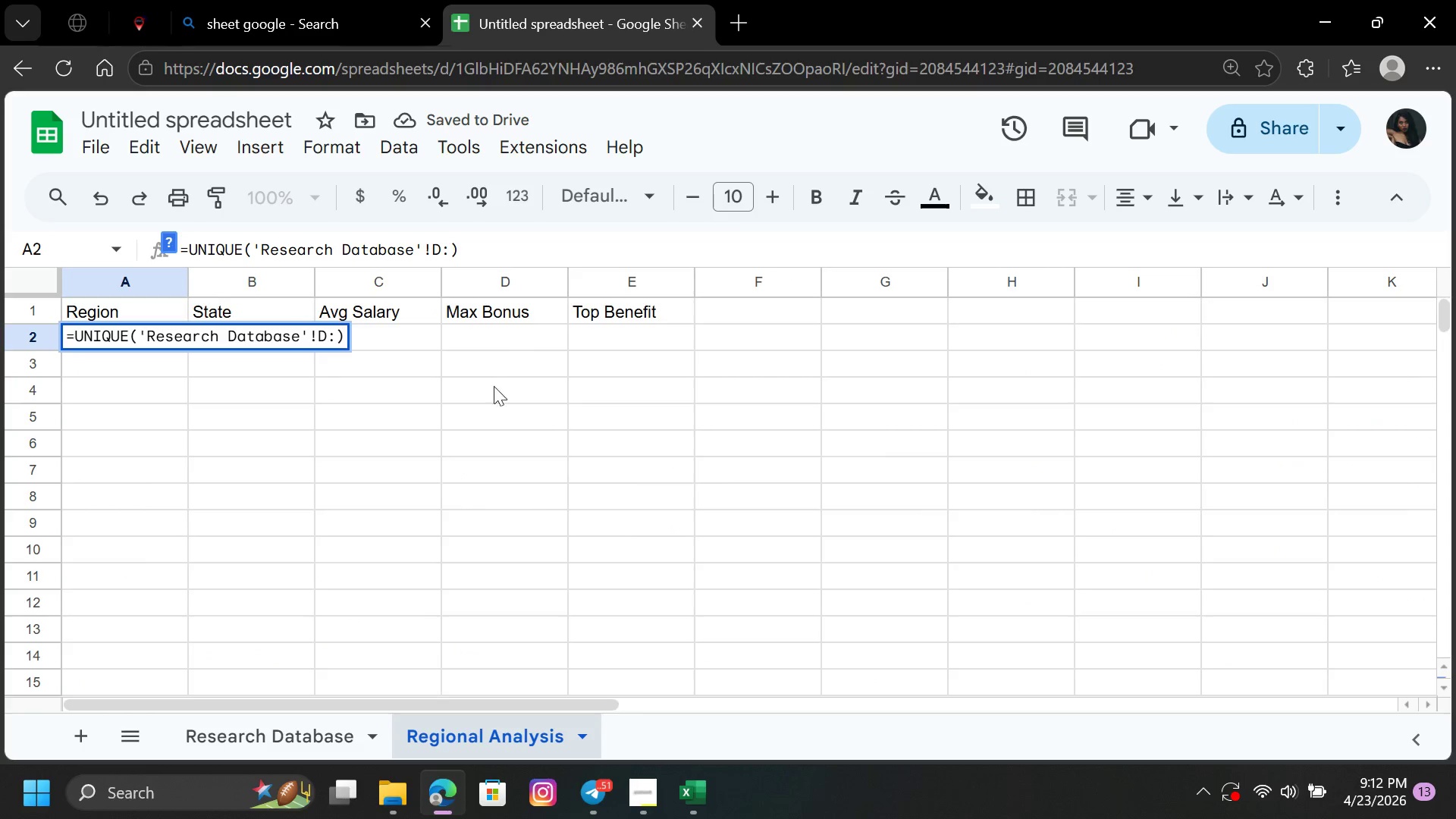 
left_click([475, 237])
 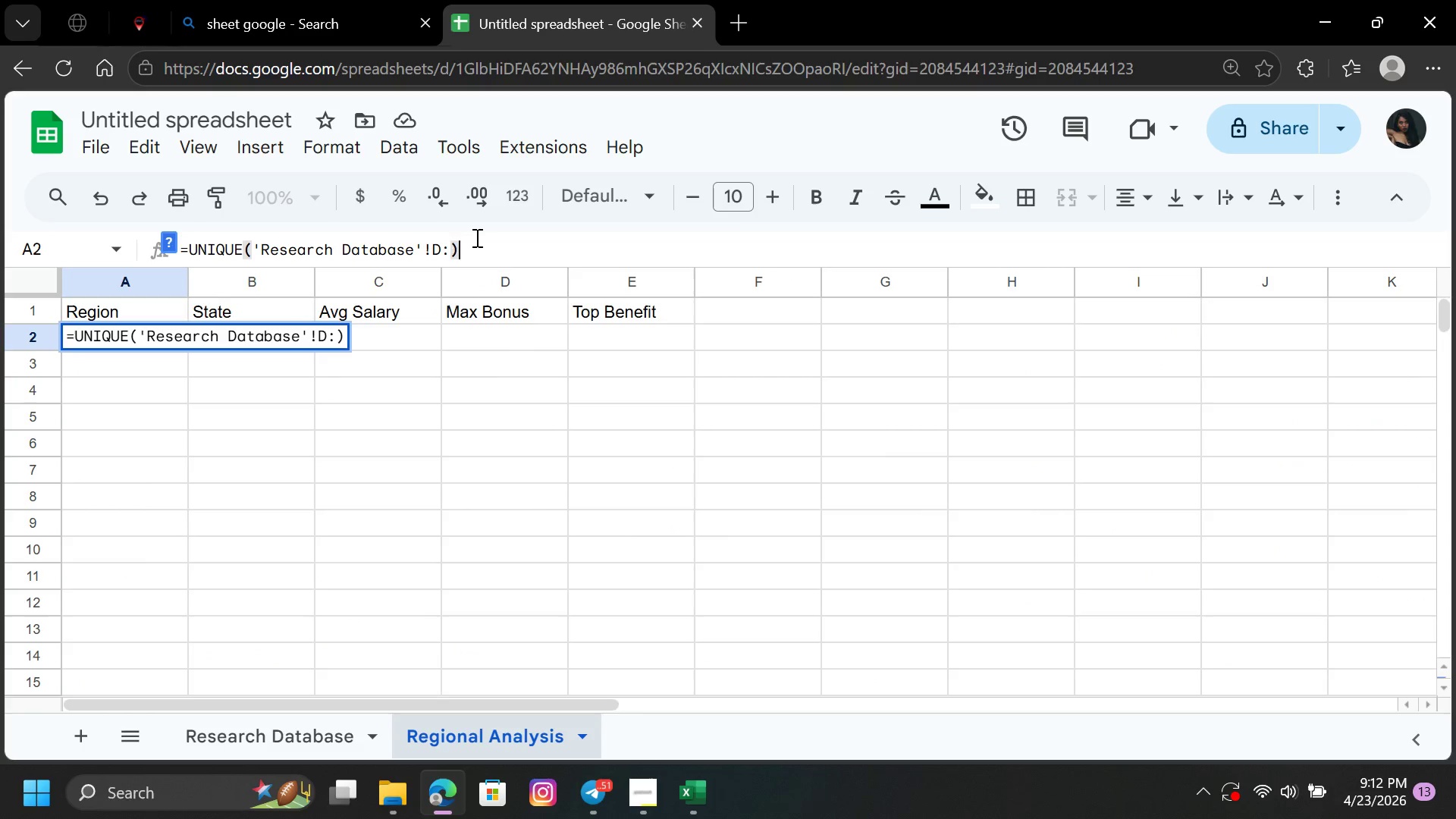 
key(Backspace)
 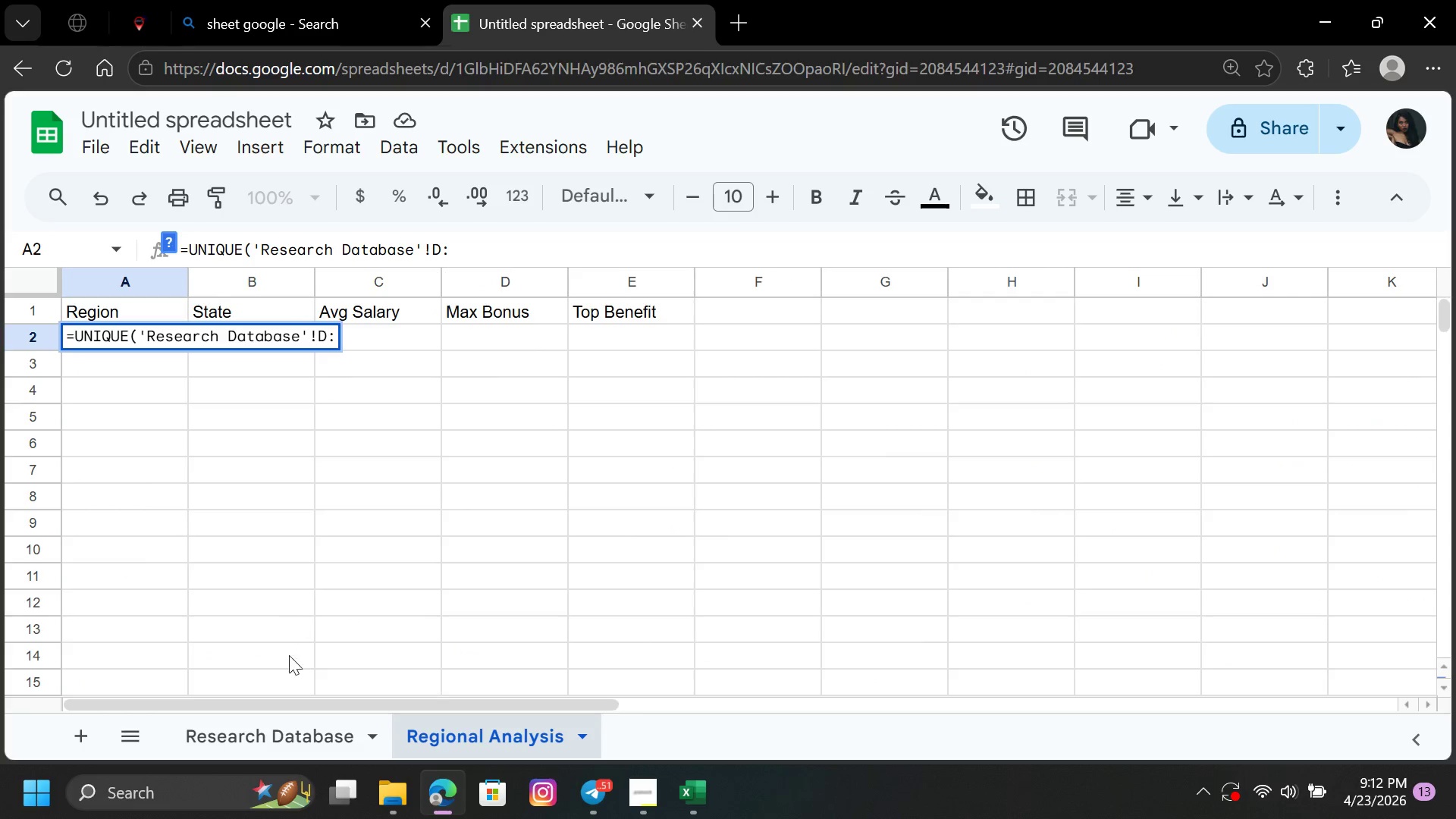 
left_click([286, 745])
 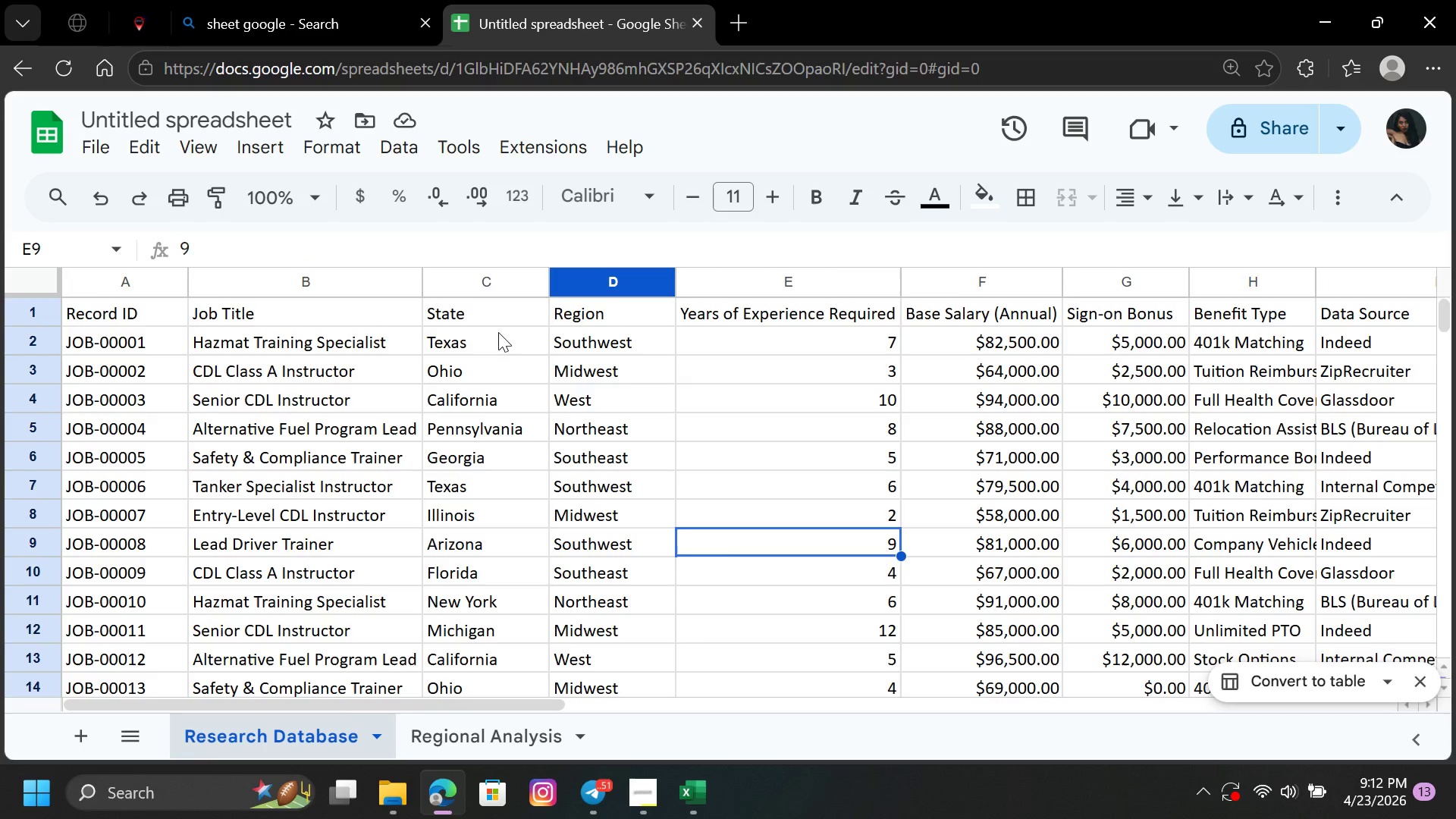 
left_click([491, 343])
 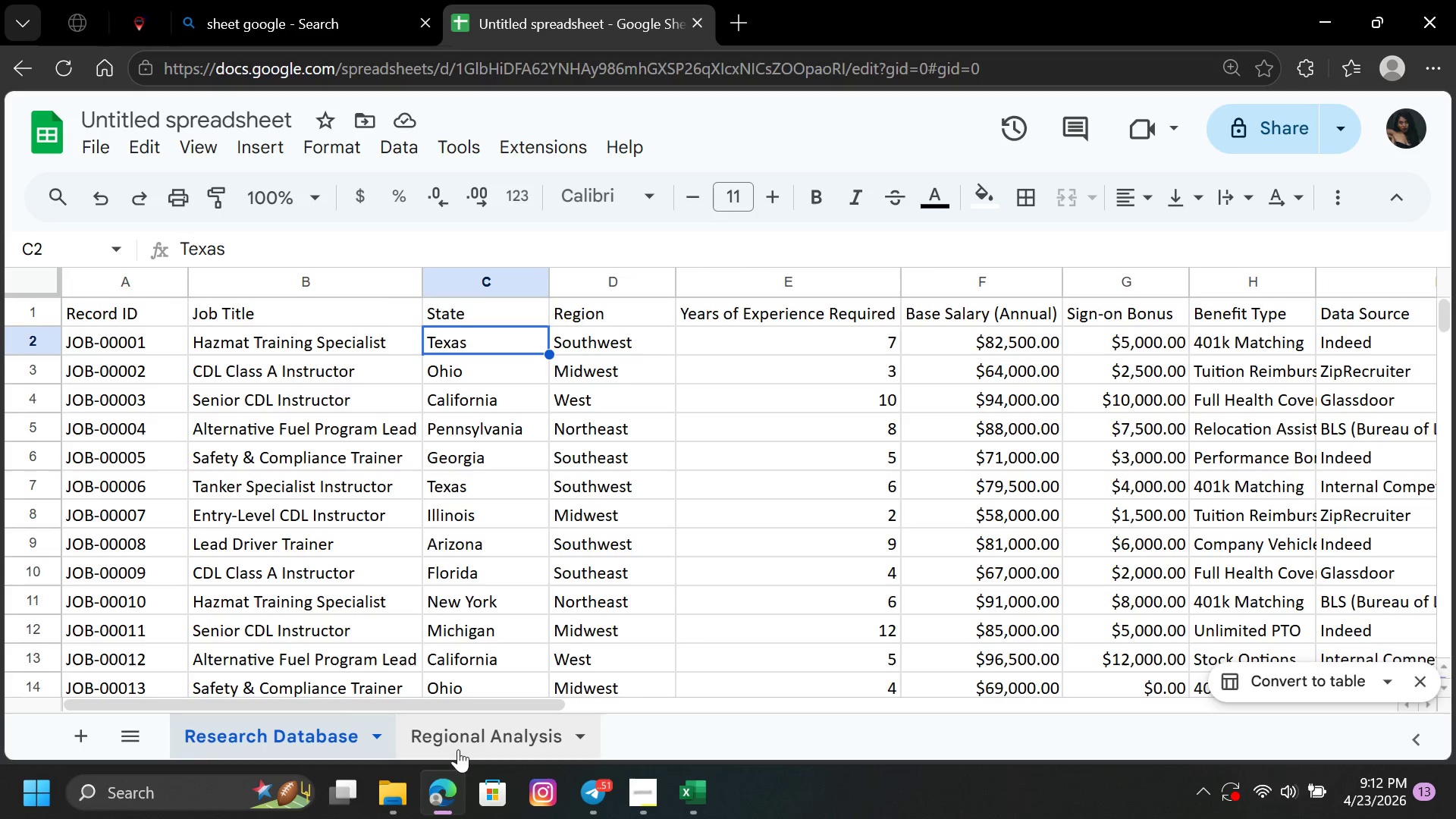 
left_click([469, 745])
 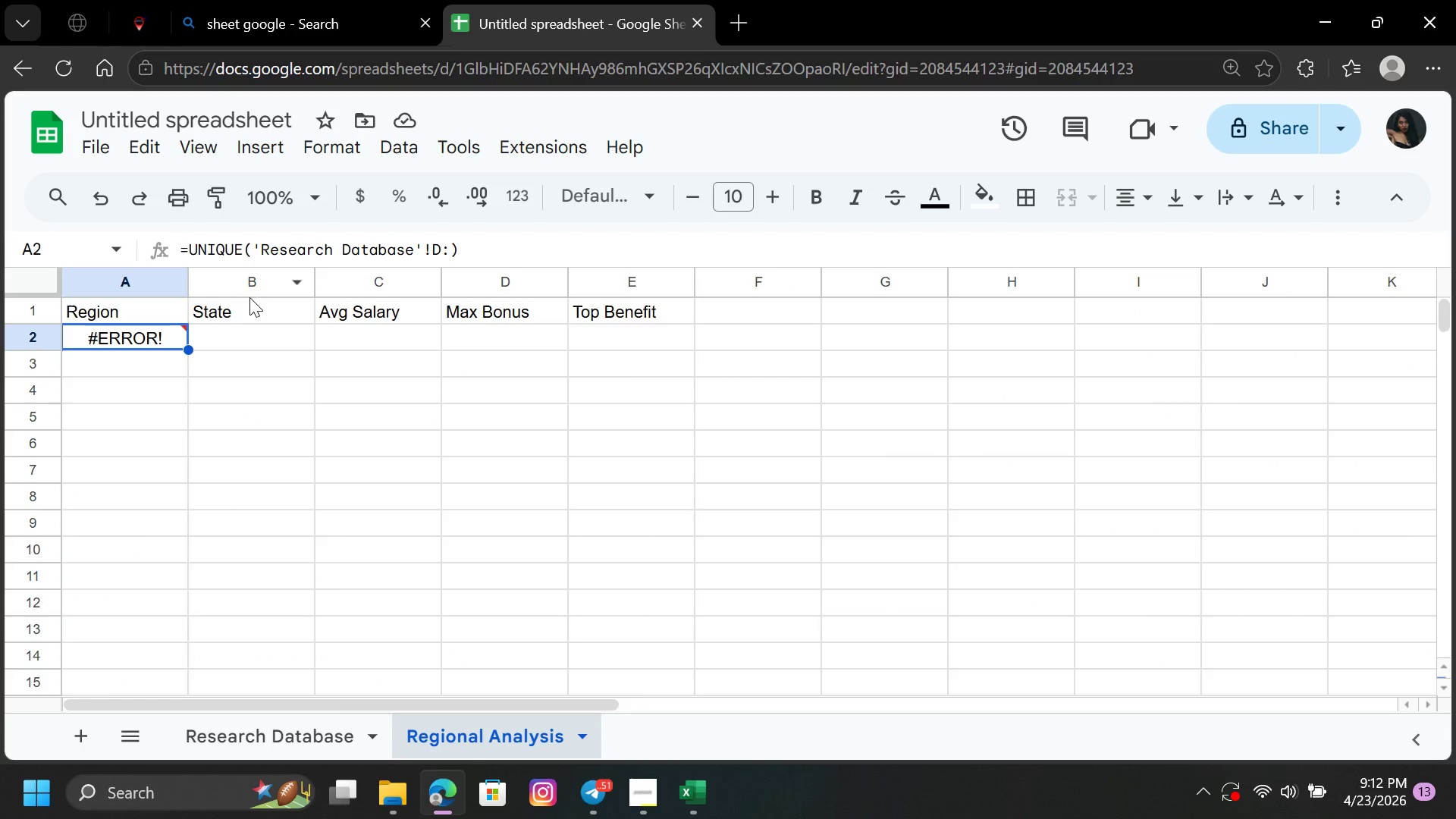 
left_click([466, 257])
 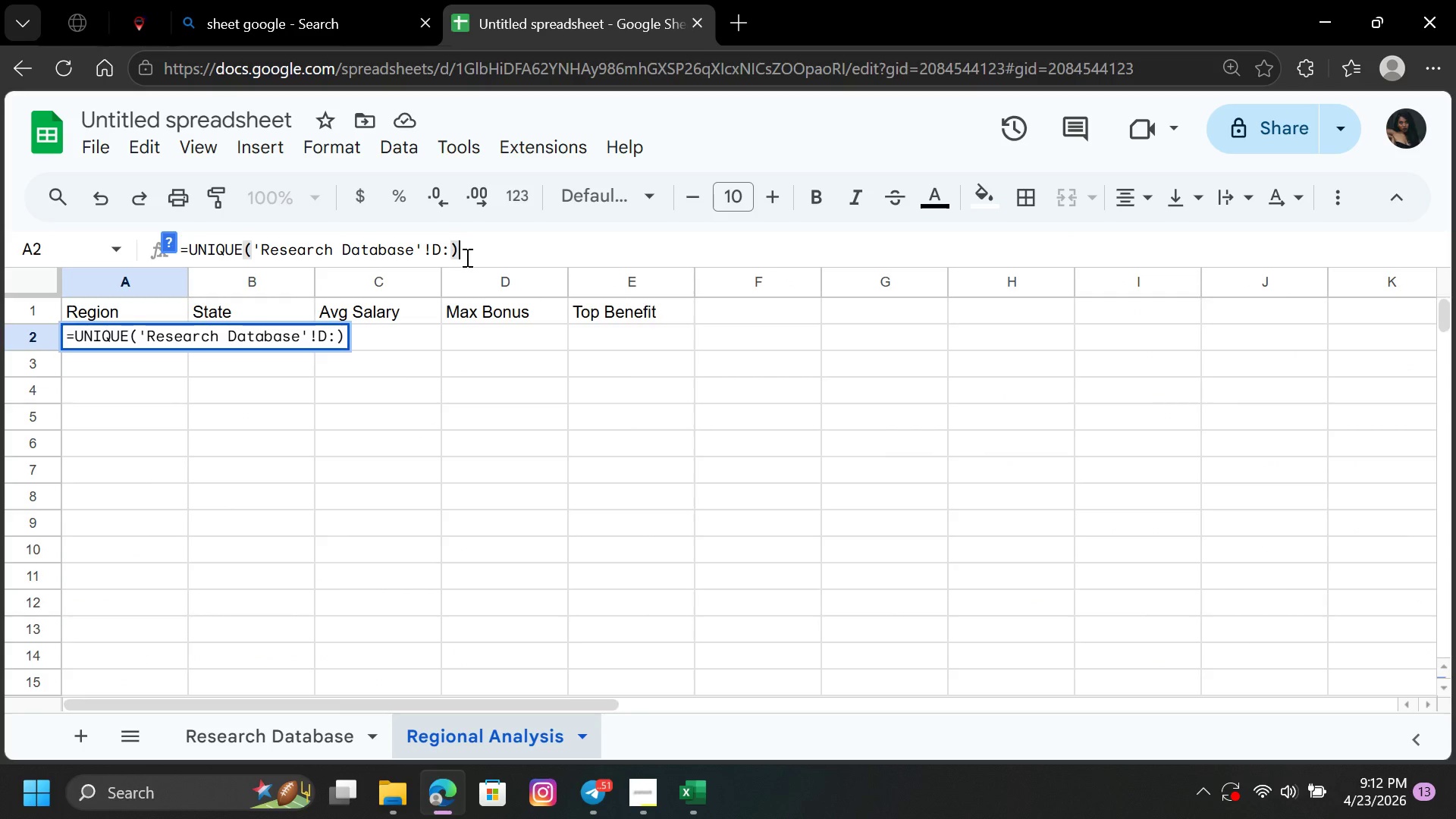 
key(Backspace)
 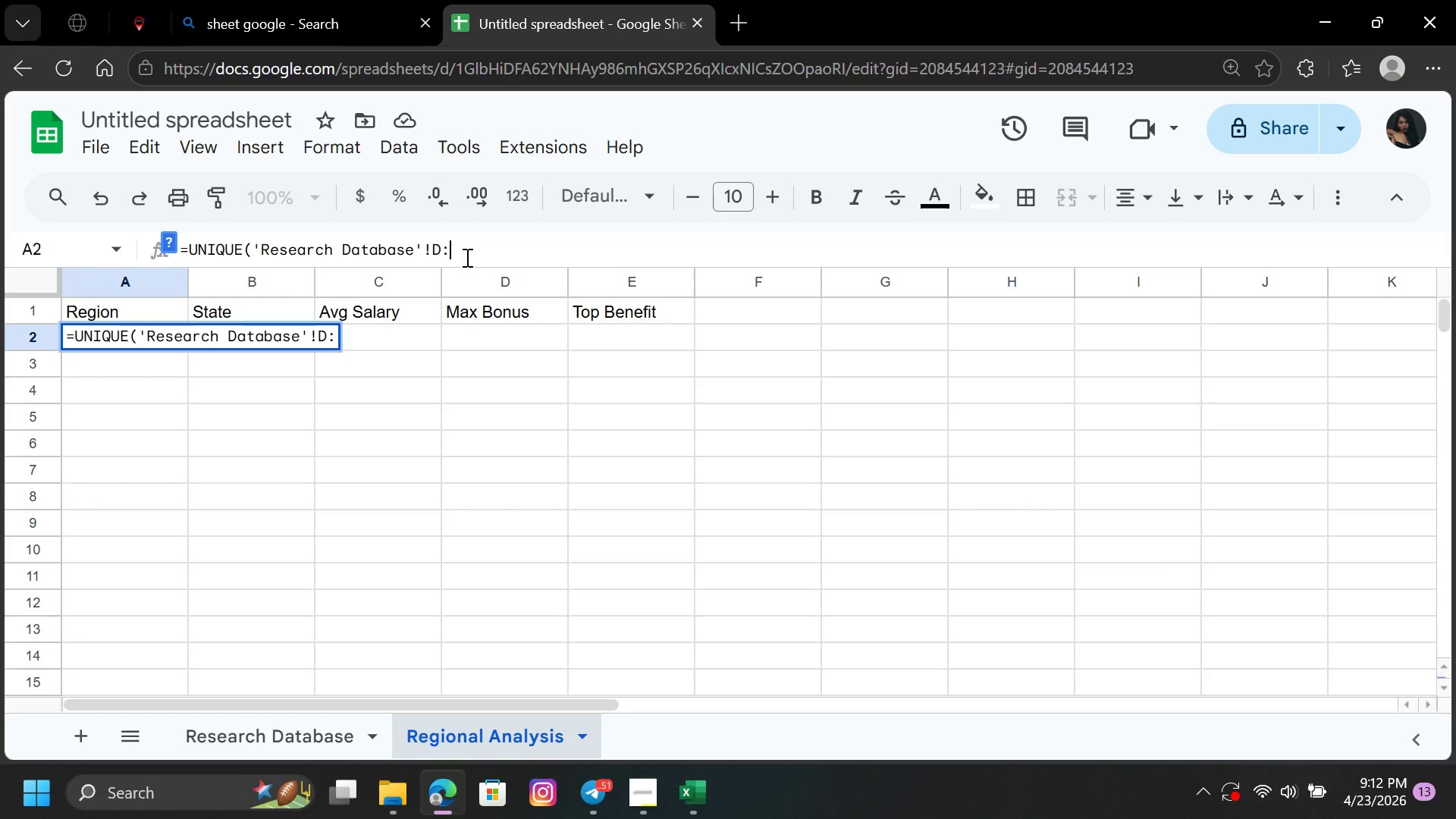 
key(Backspace)
 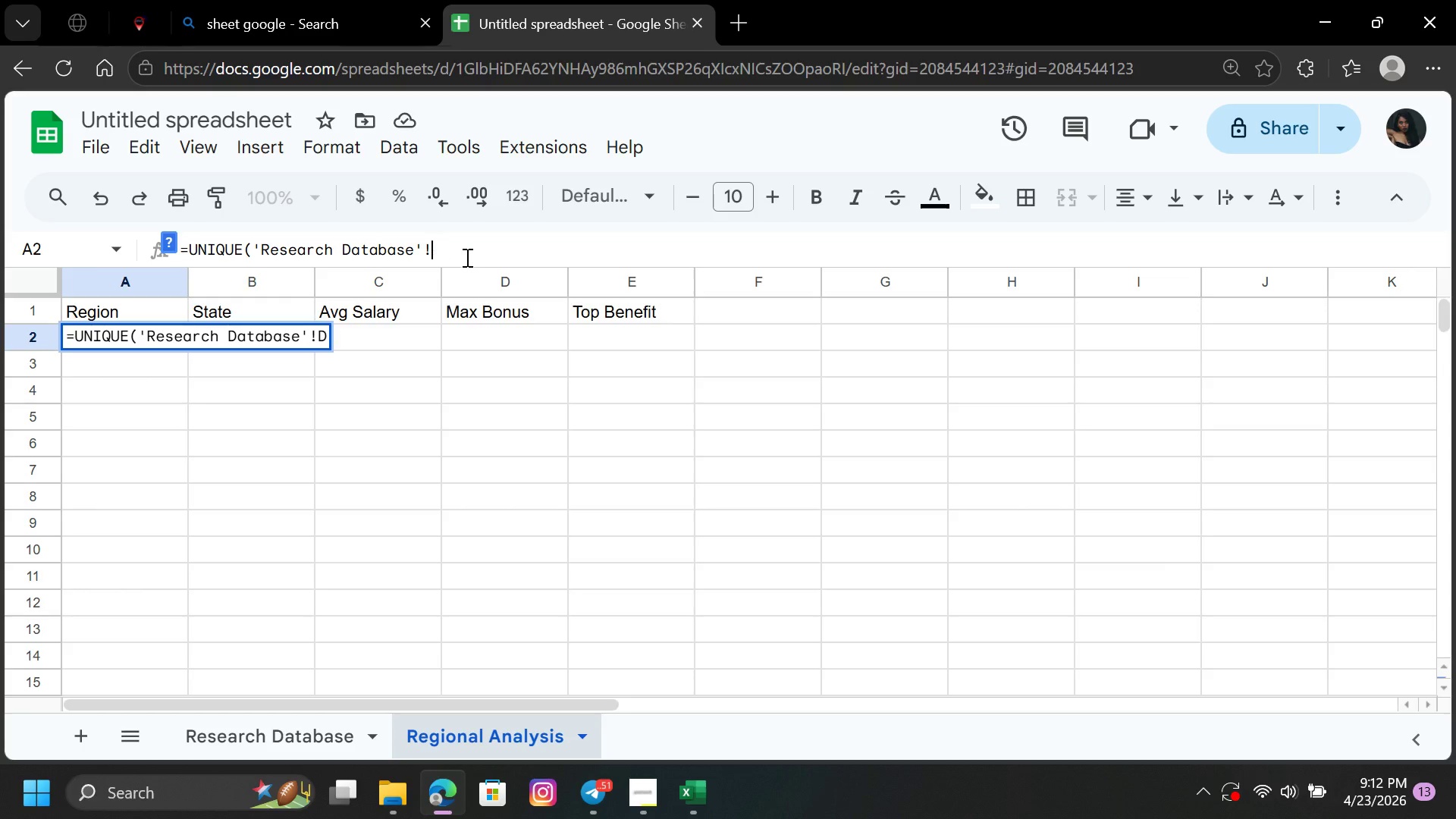 
key(Backspace)
 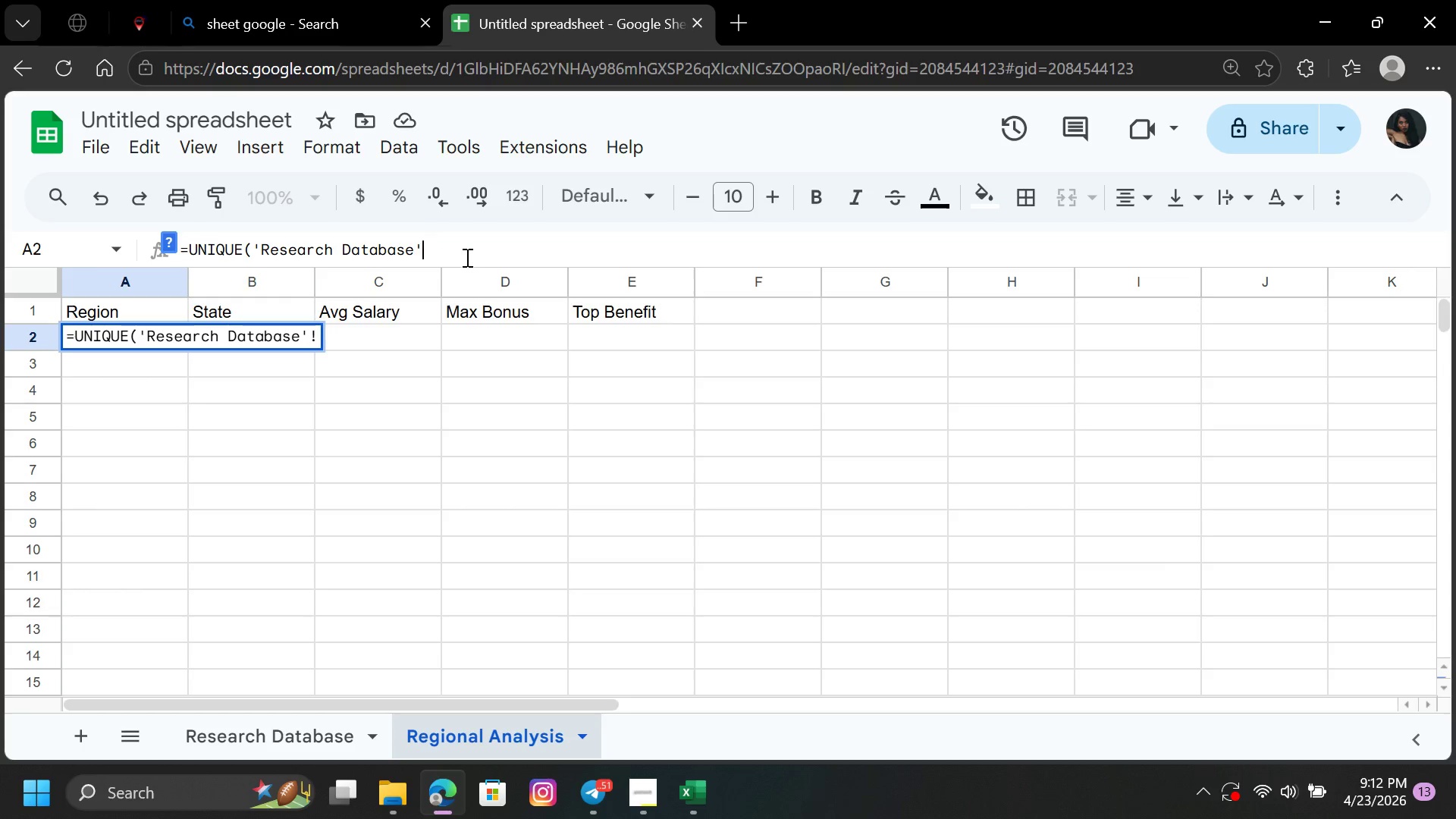 
hold_key(key=Backspace, duration=1.03)
 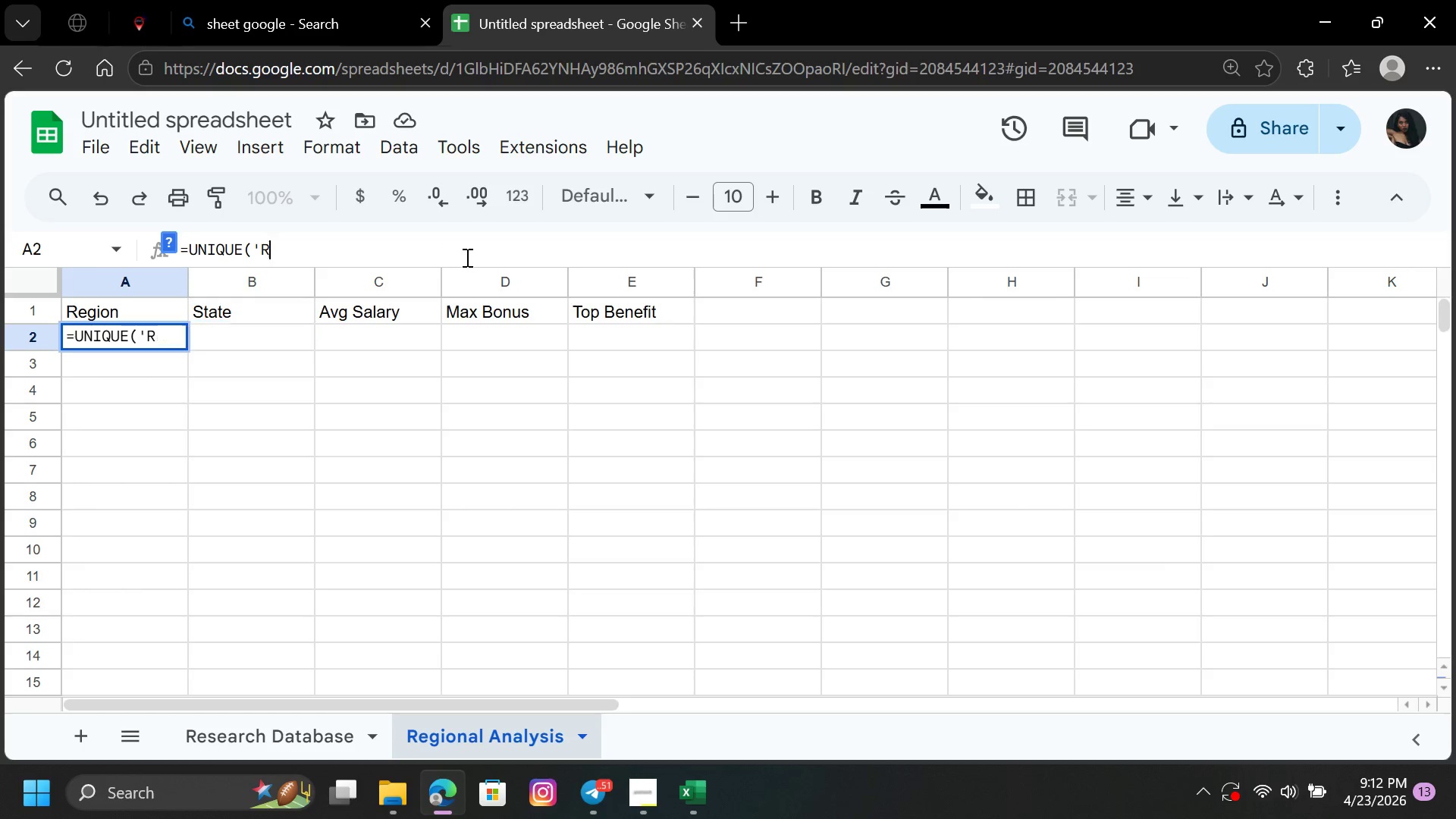 
key(Backspace)
 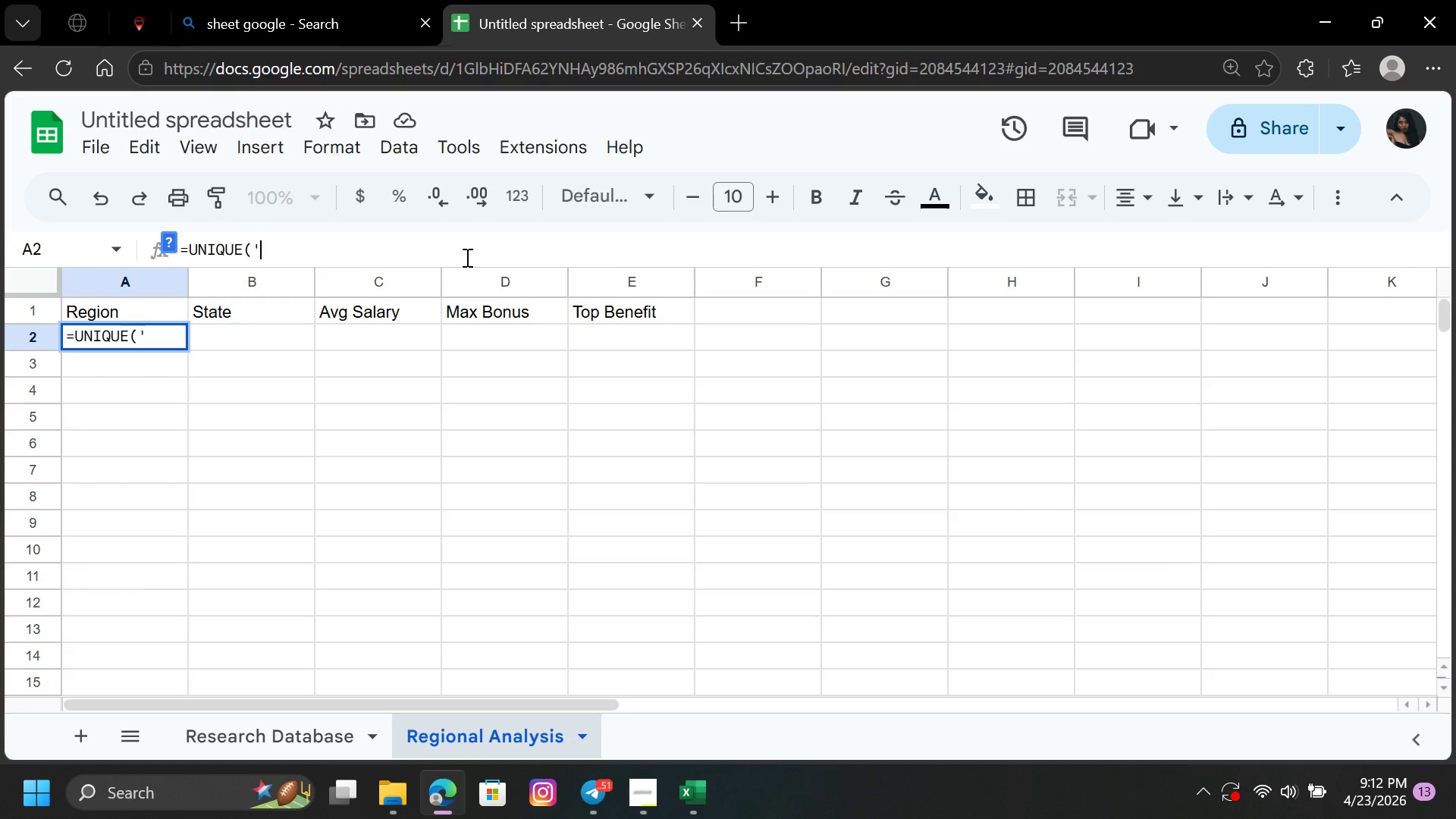 
key(Backspace)
 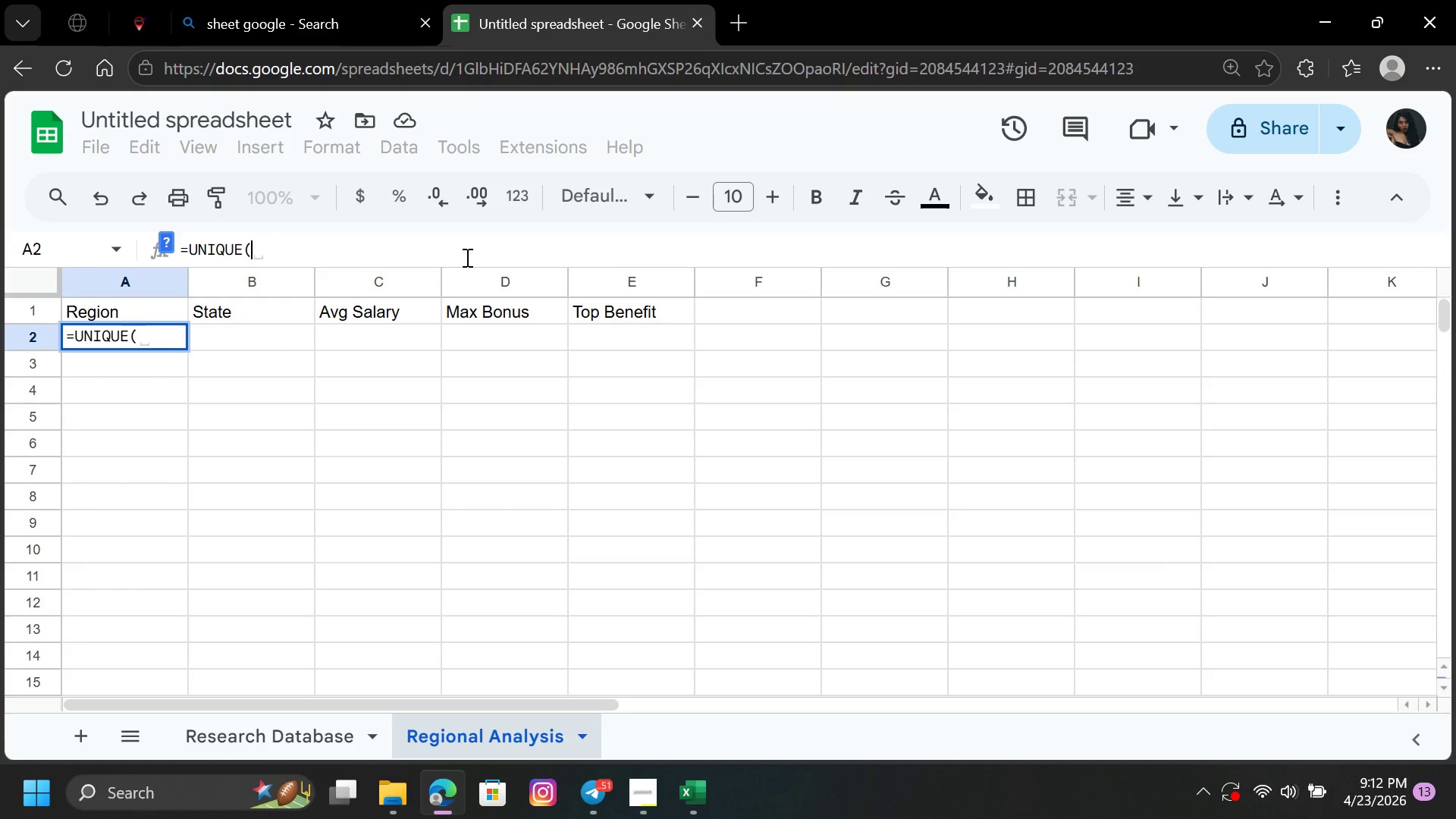 
key(Backspace)
 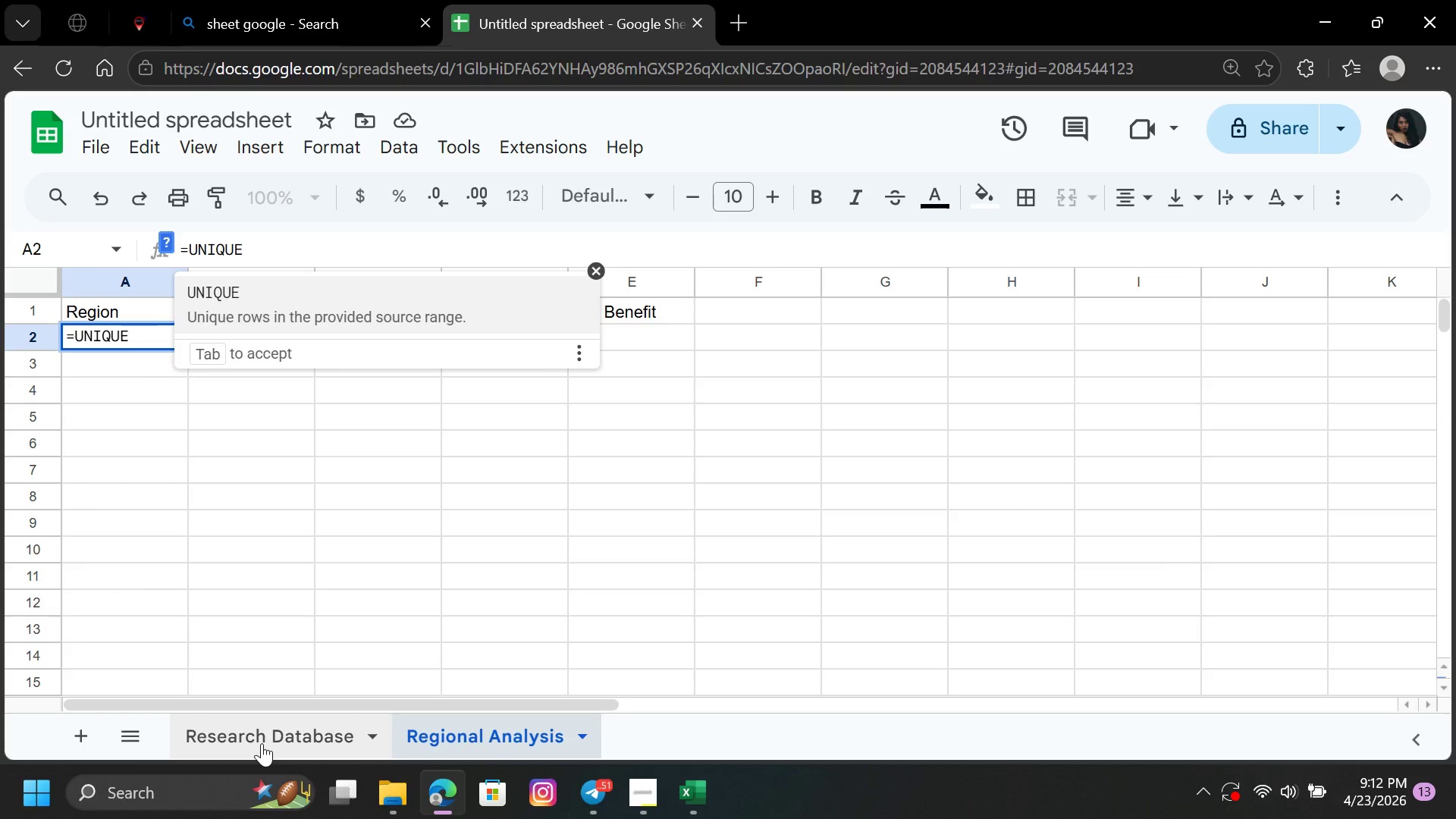 
left_click([262, 743])
 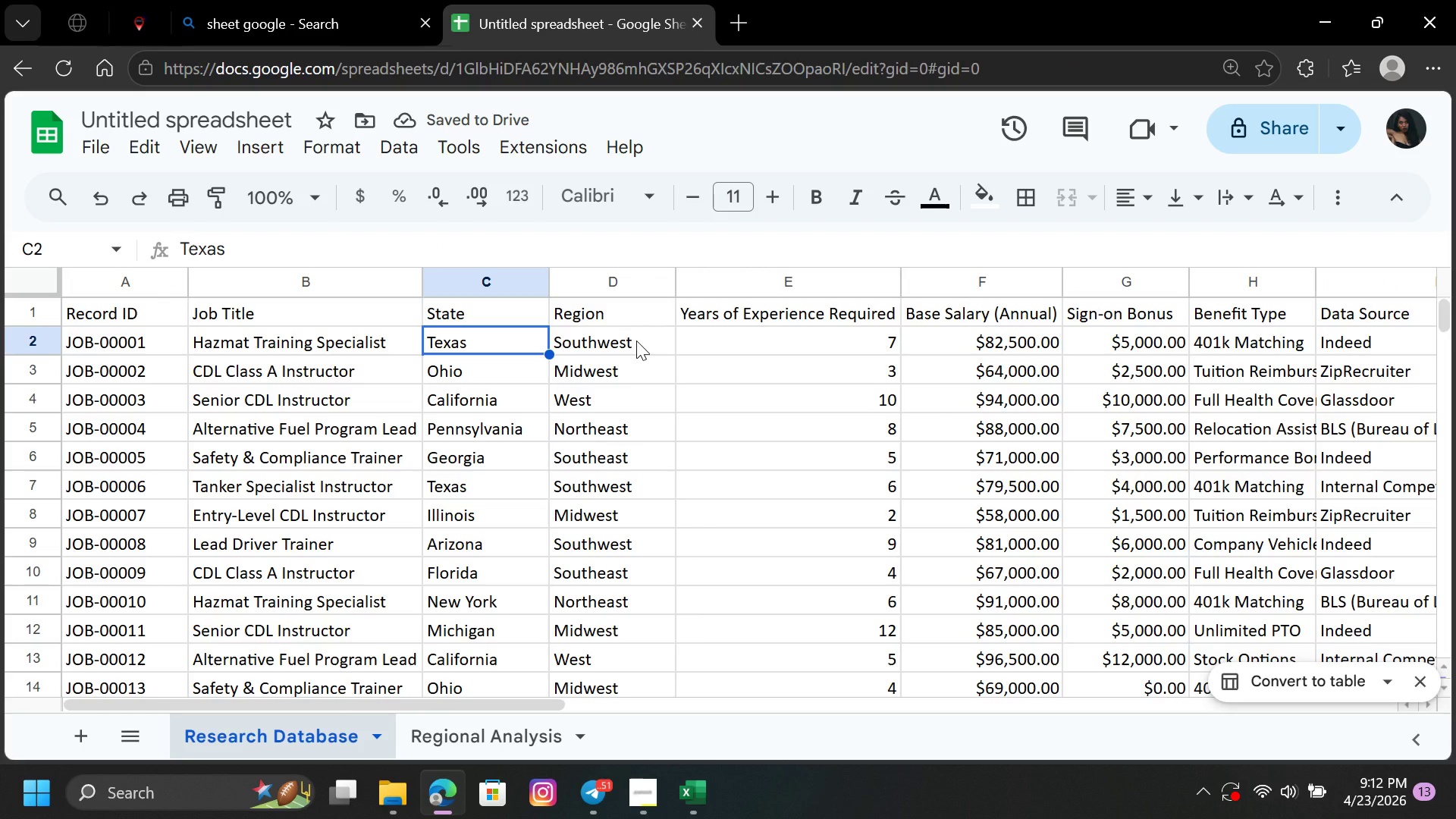 
wait(5.58)
 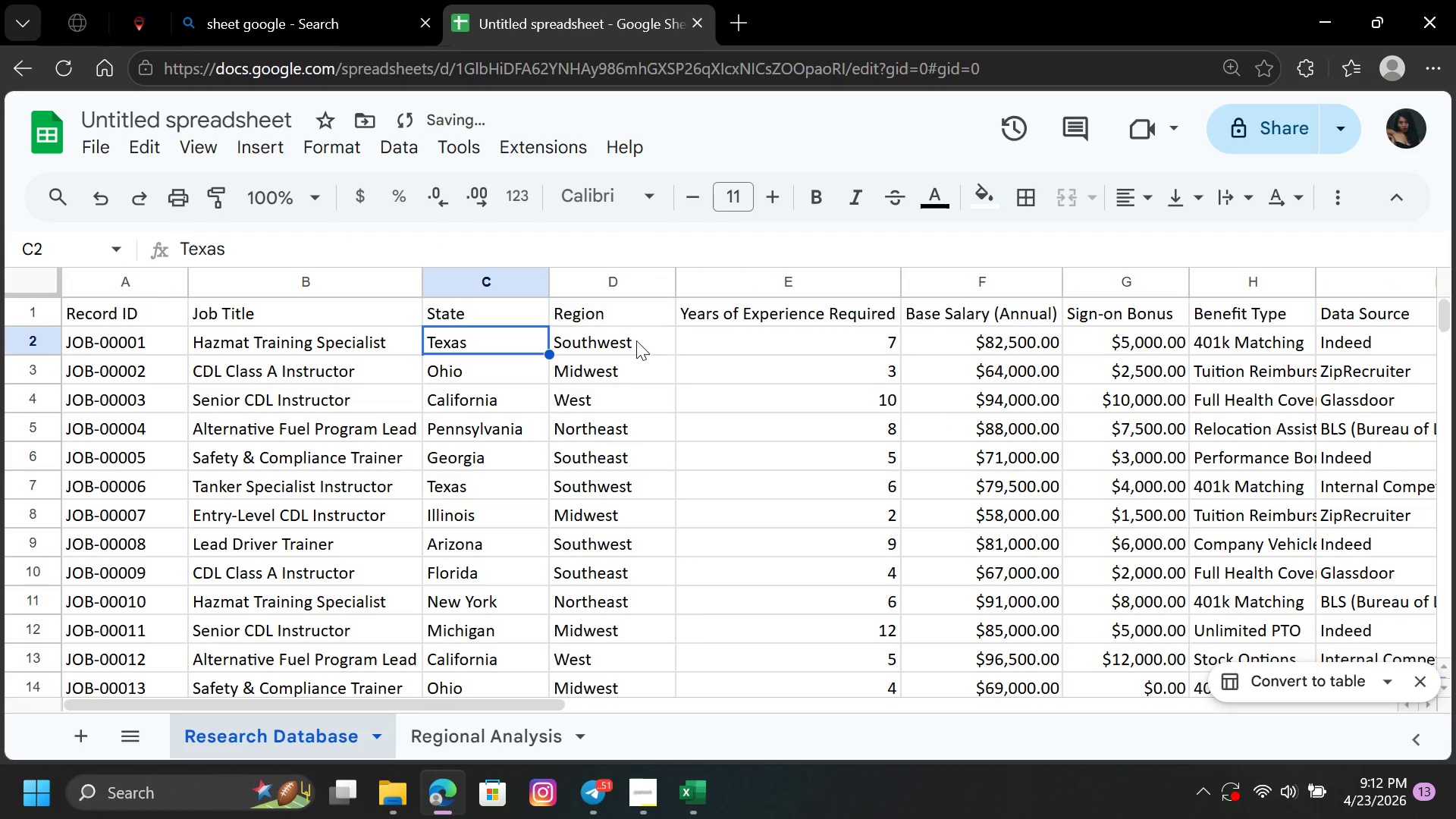 
left_click([616, 277])
 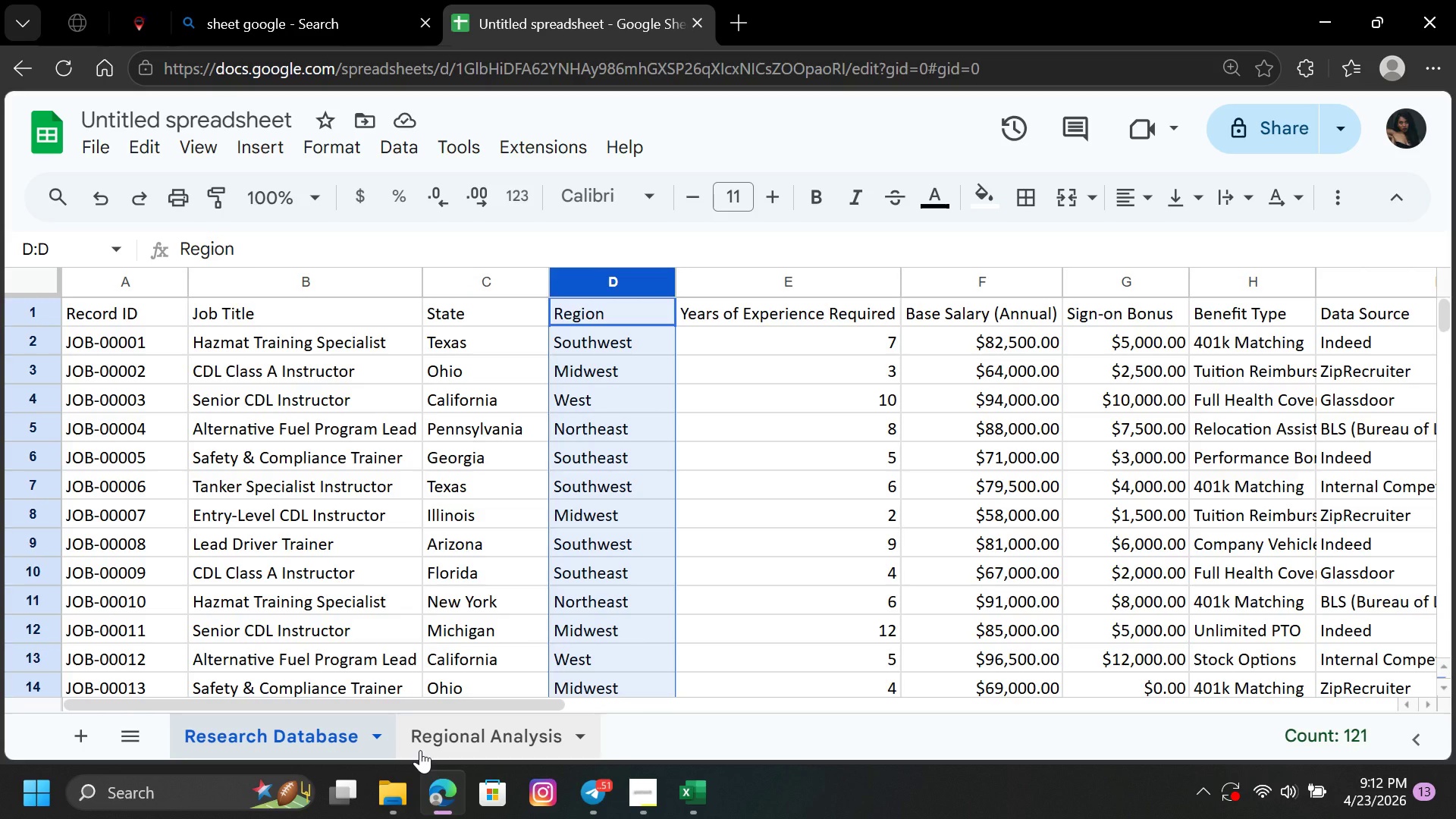 
double_click([420, 750])
 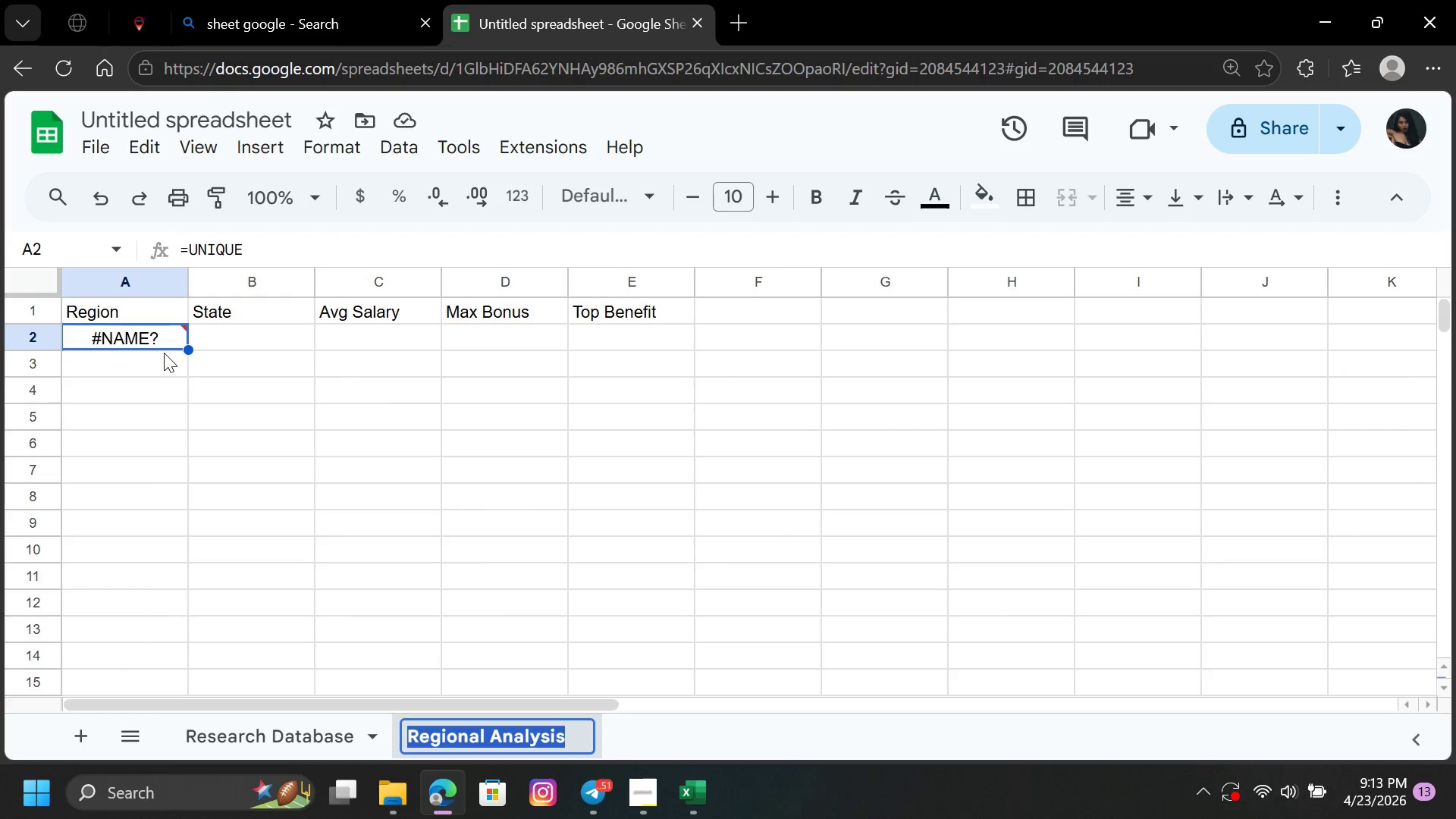 
left_click([164, 340])
 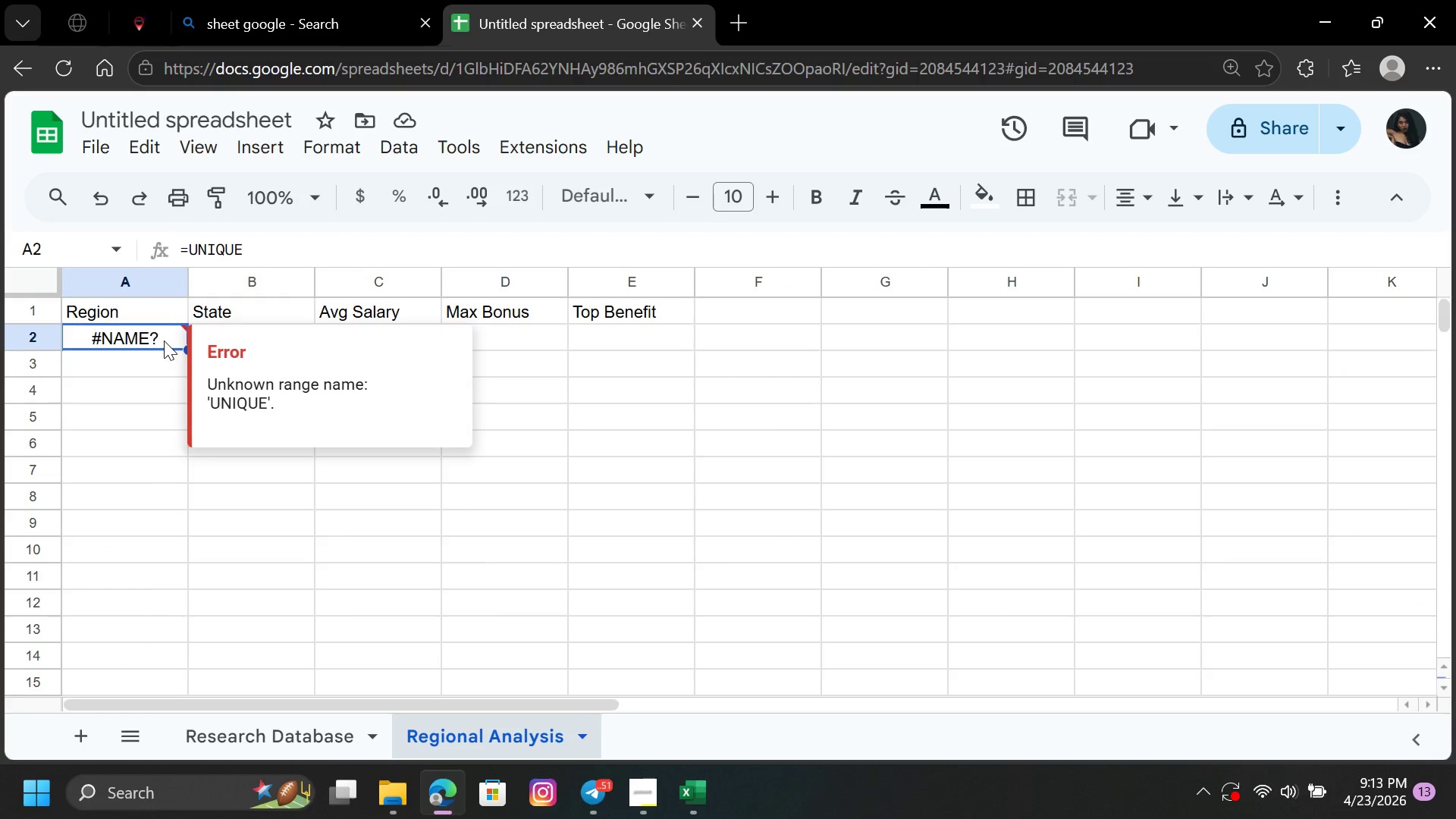 
key(Backspace)
 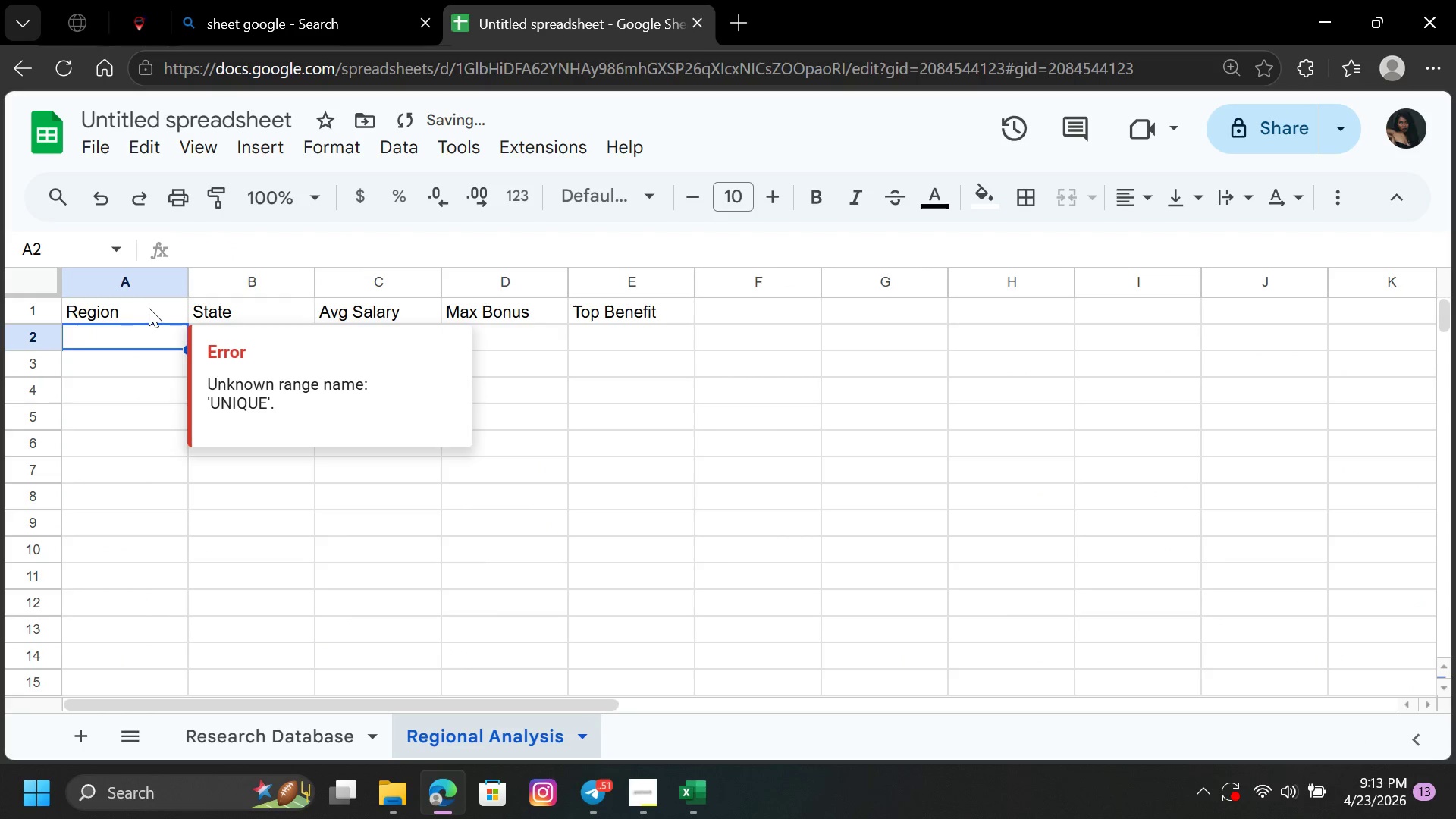 
left_click([147, 307])
 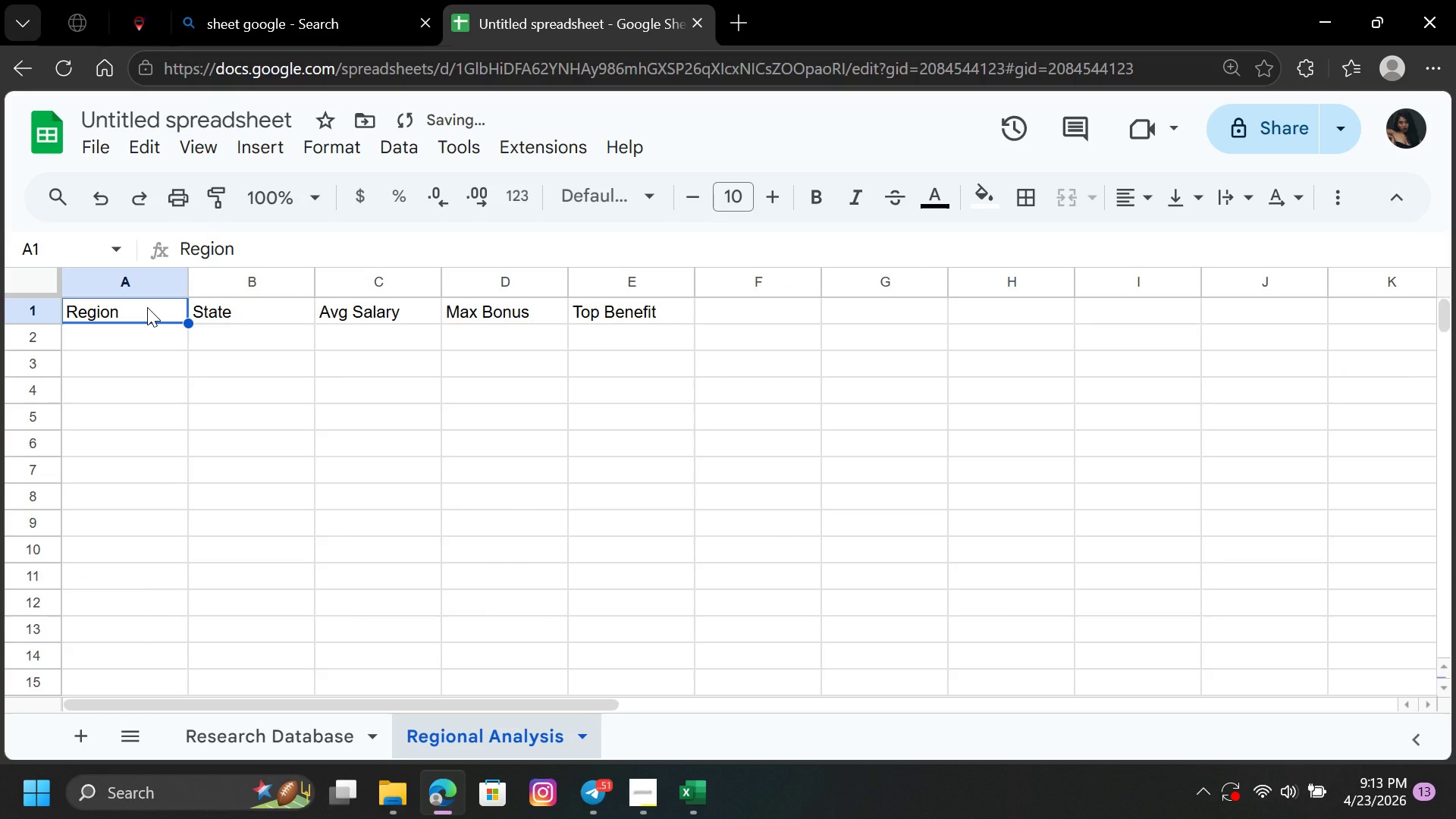 
key(Backspace)
 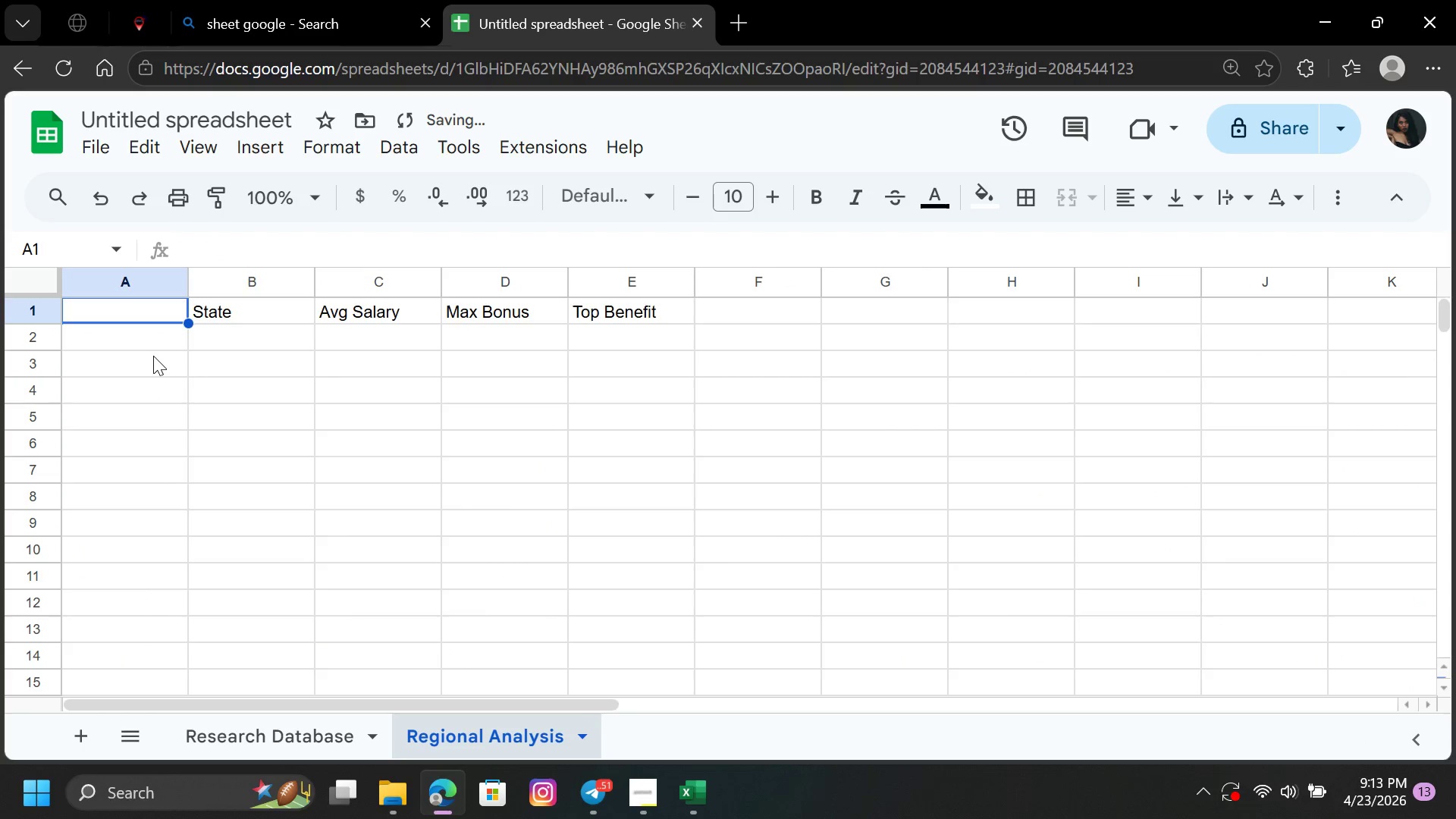 
left_click([154, 356])
 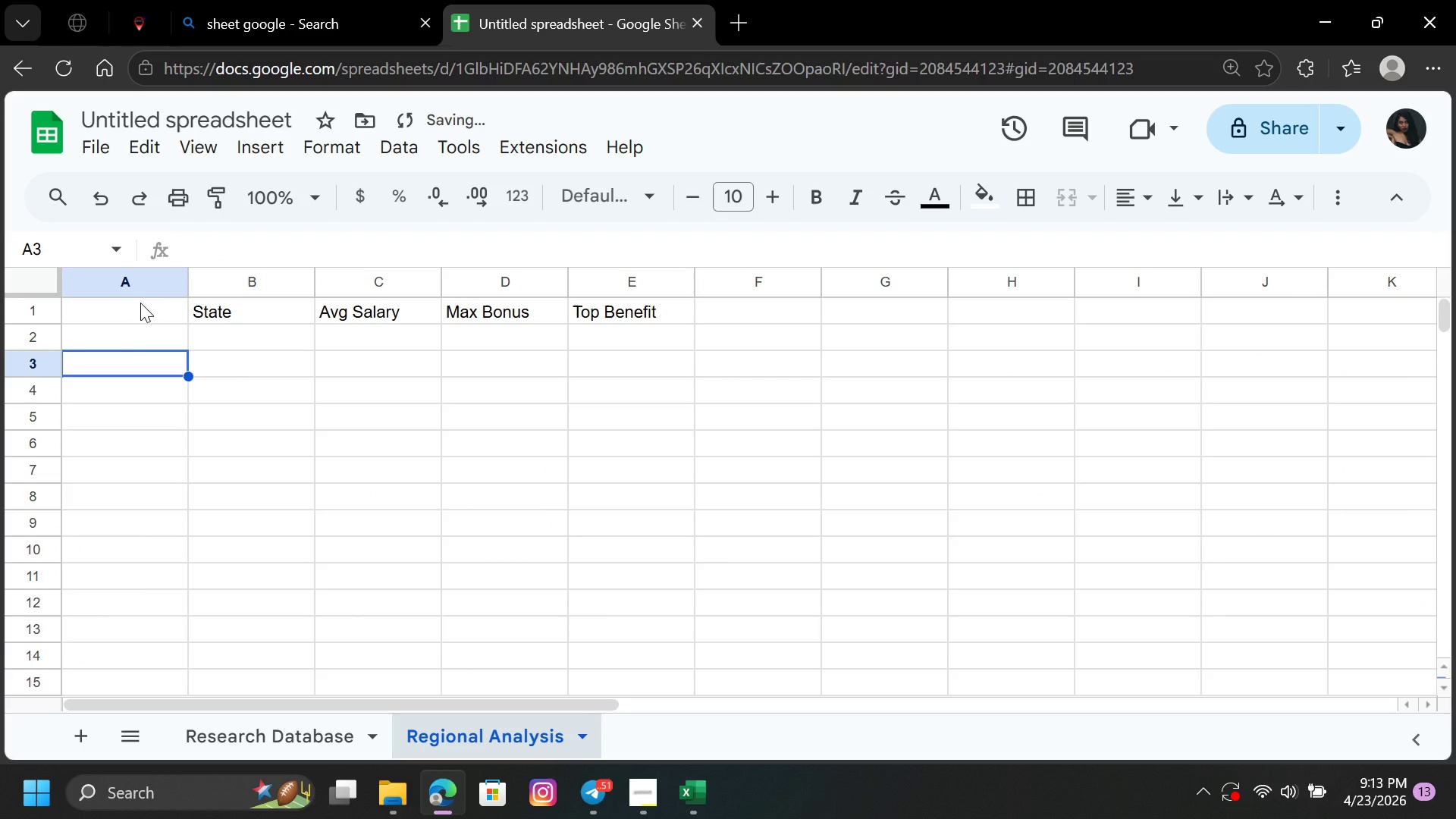 
left_click([140, 303])
 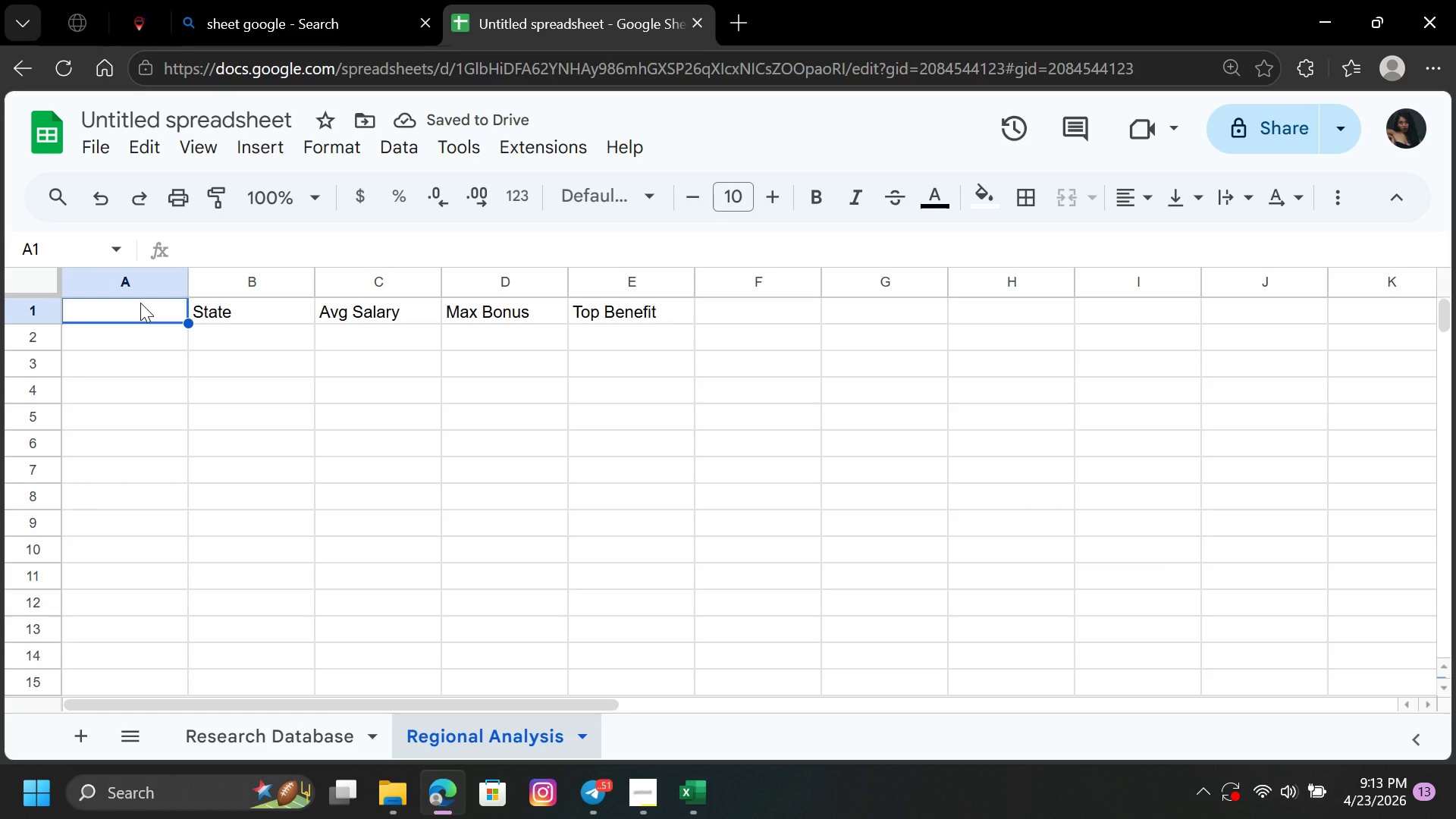 
type(=un)
 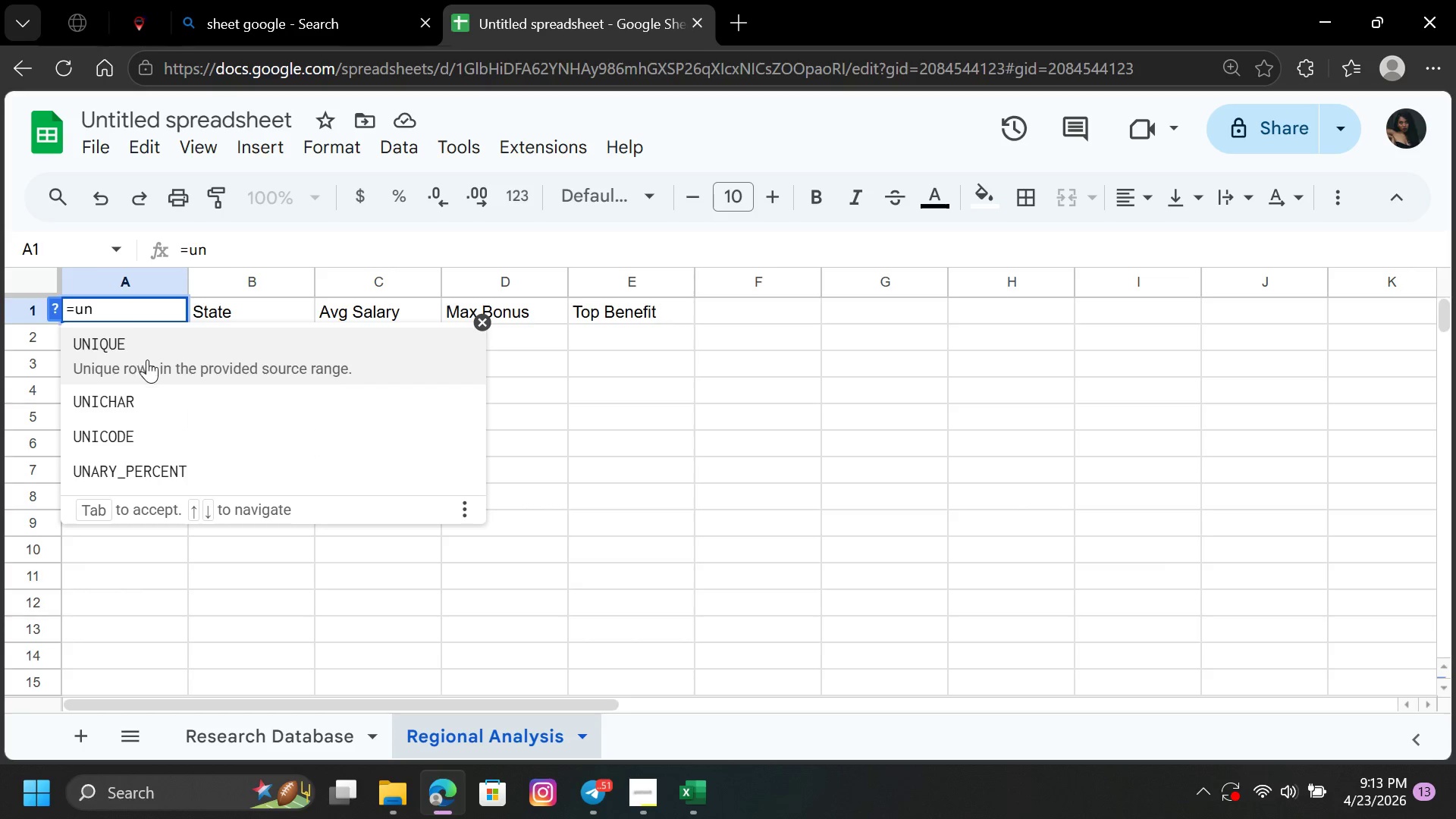 
left_click([147, 360])
 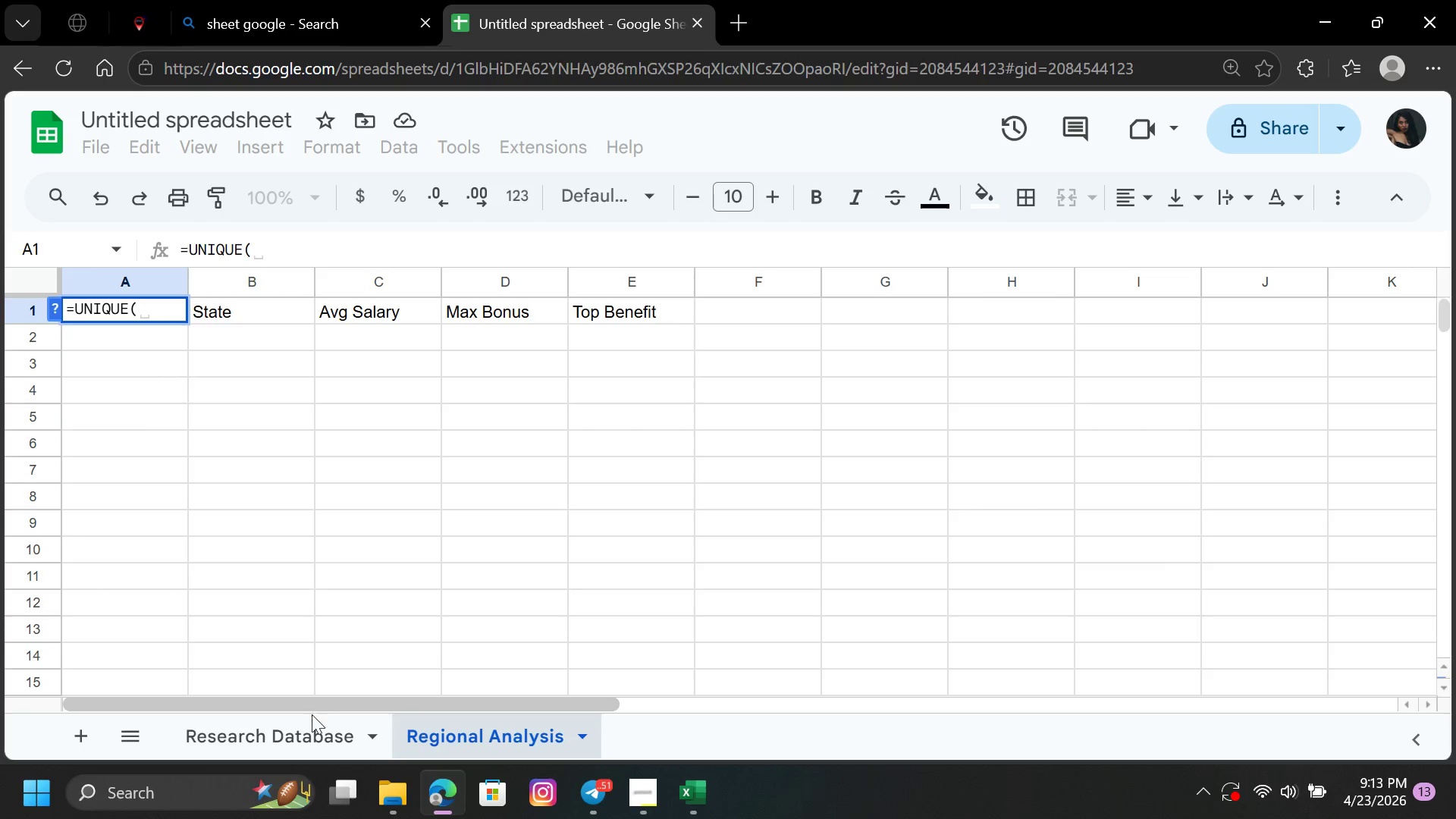 
left_click([303, 732])
 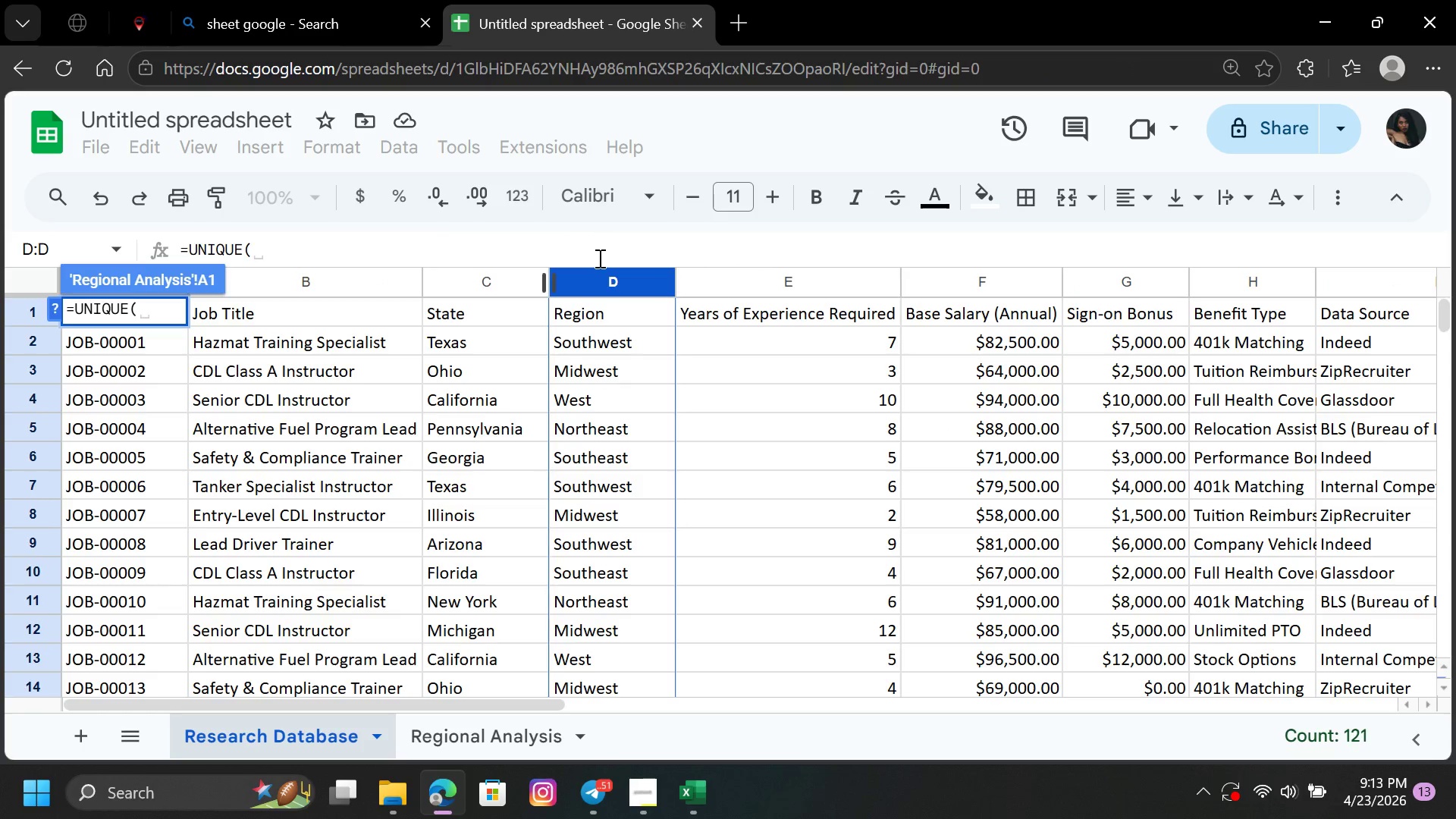 
left_click([593, 281])
 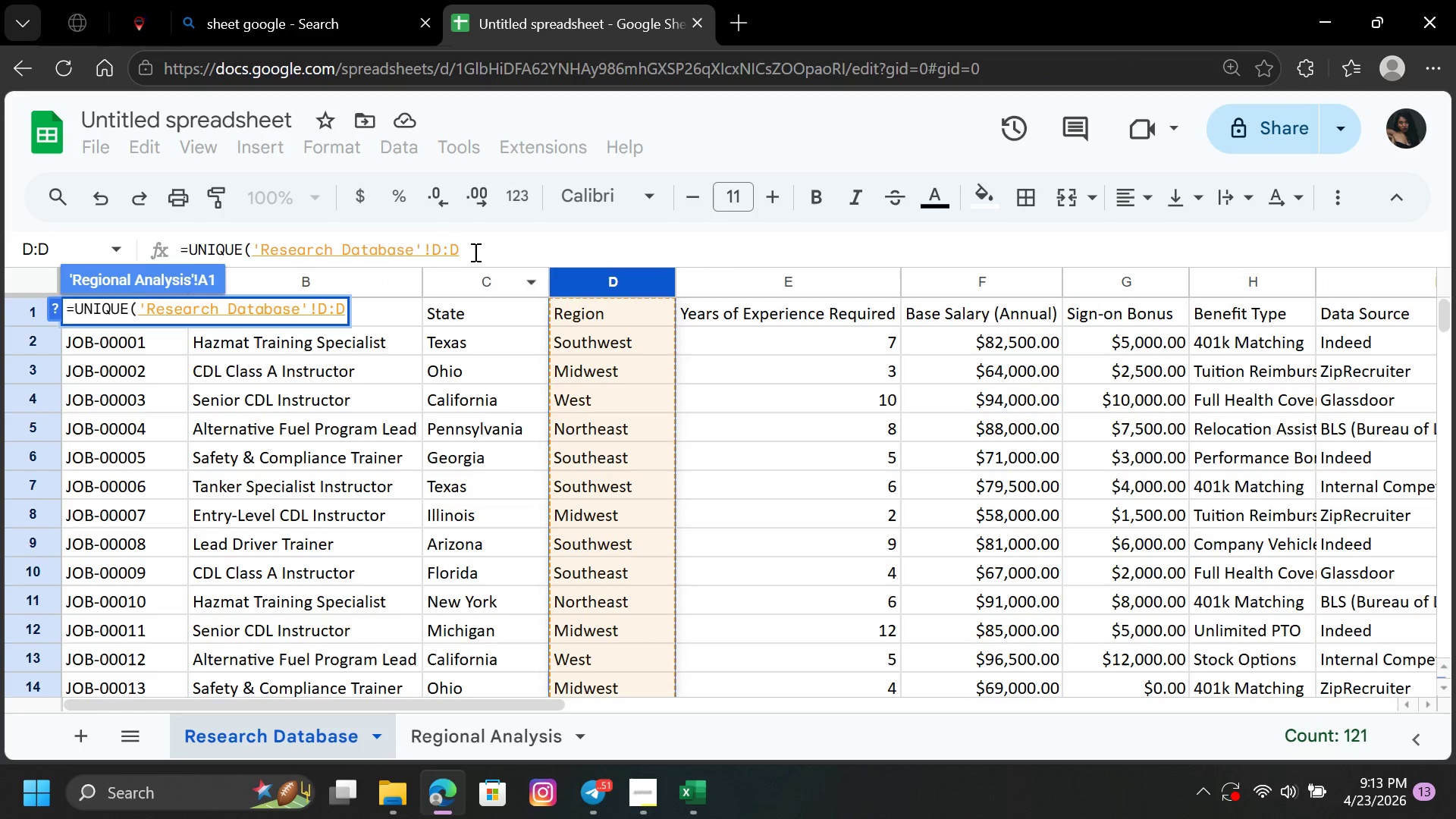 
left_click([473, 249])
 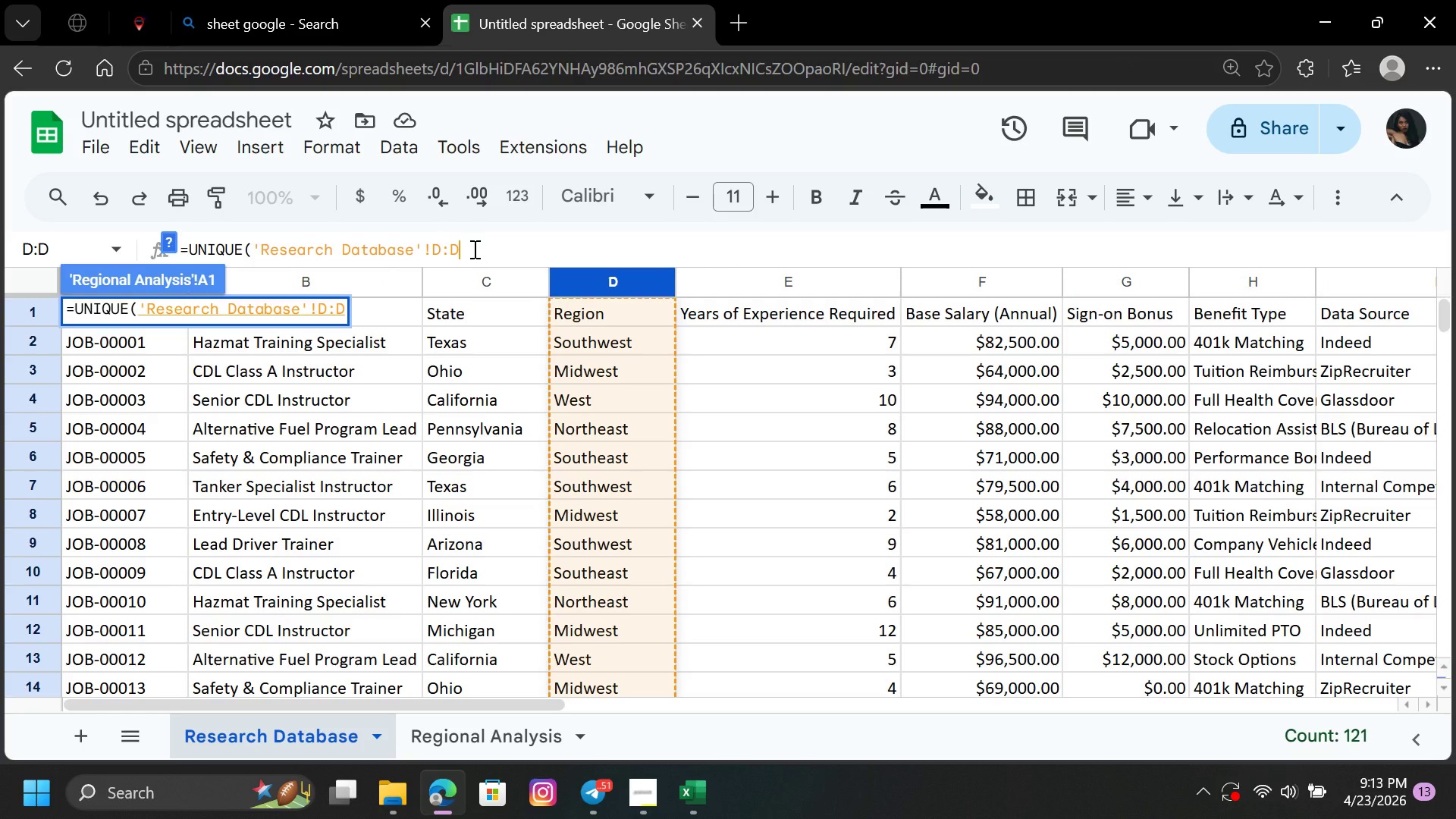 
key(Shift+0)
 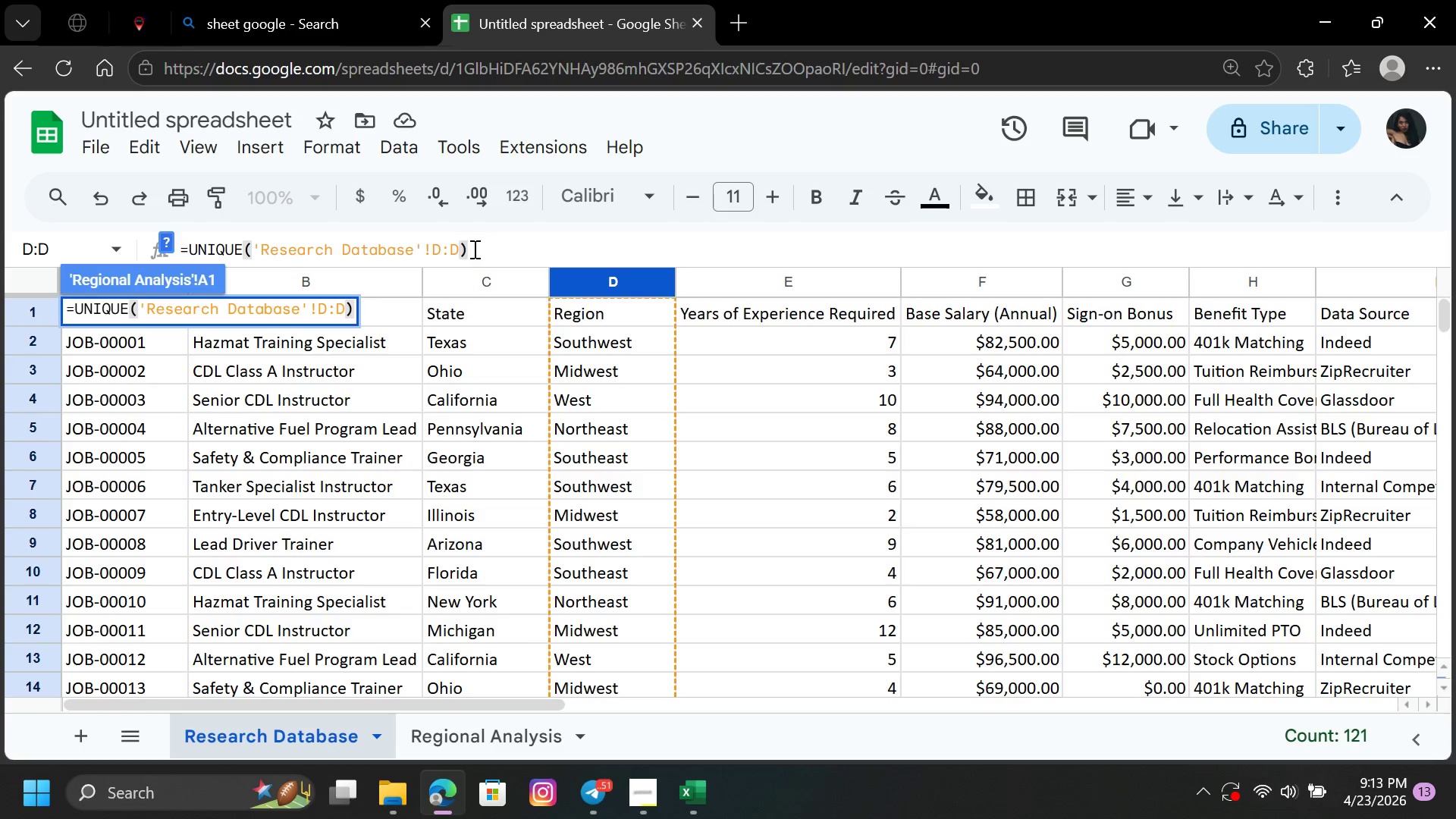 
key(Enter)
 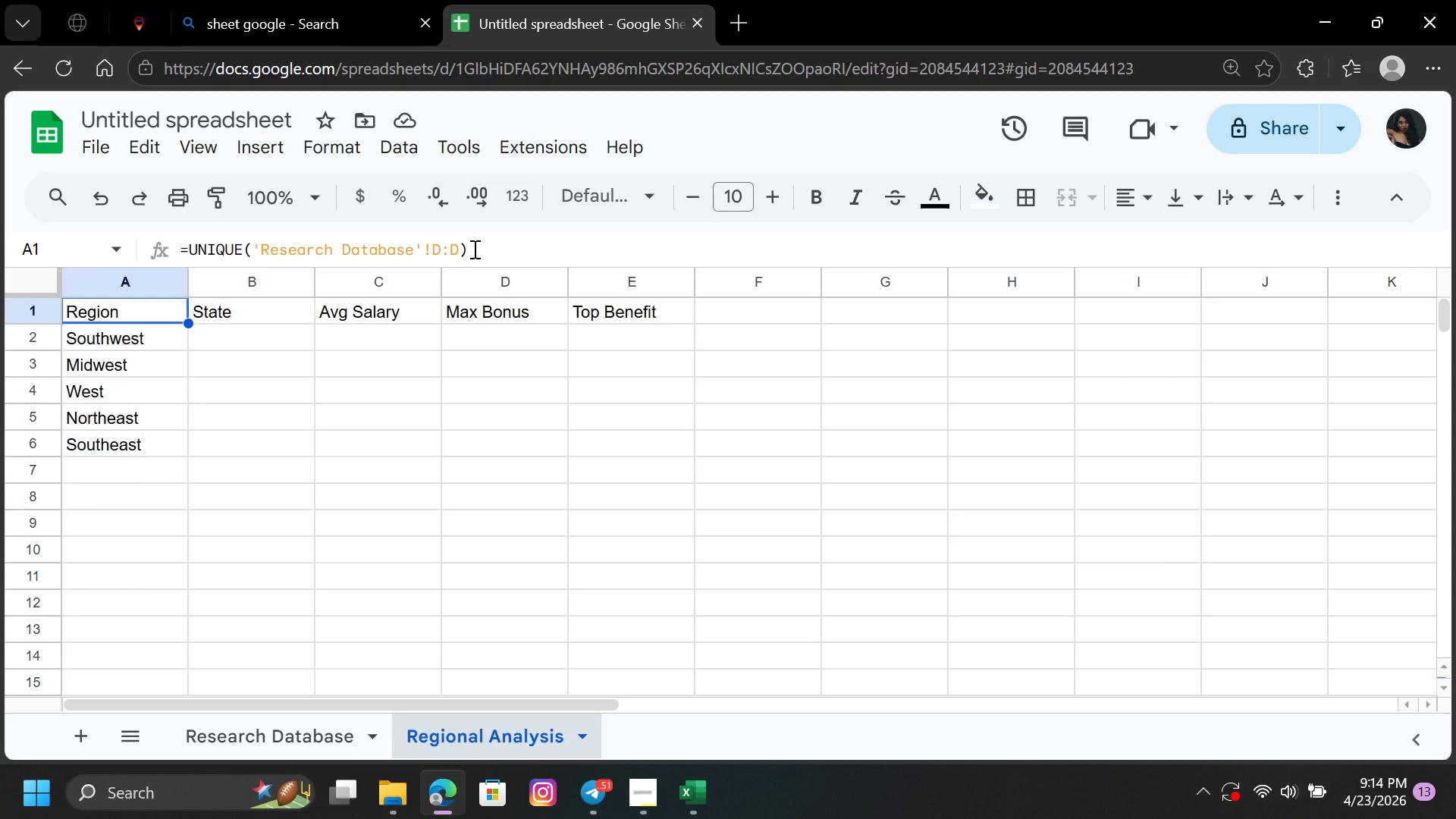 
wait(79.67)
 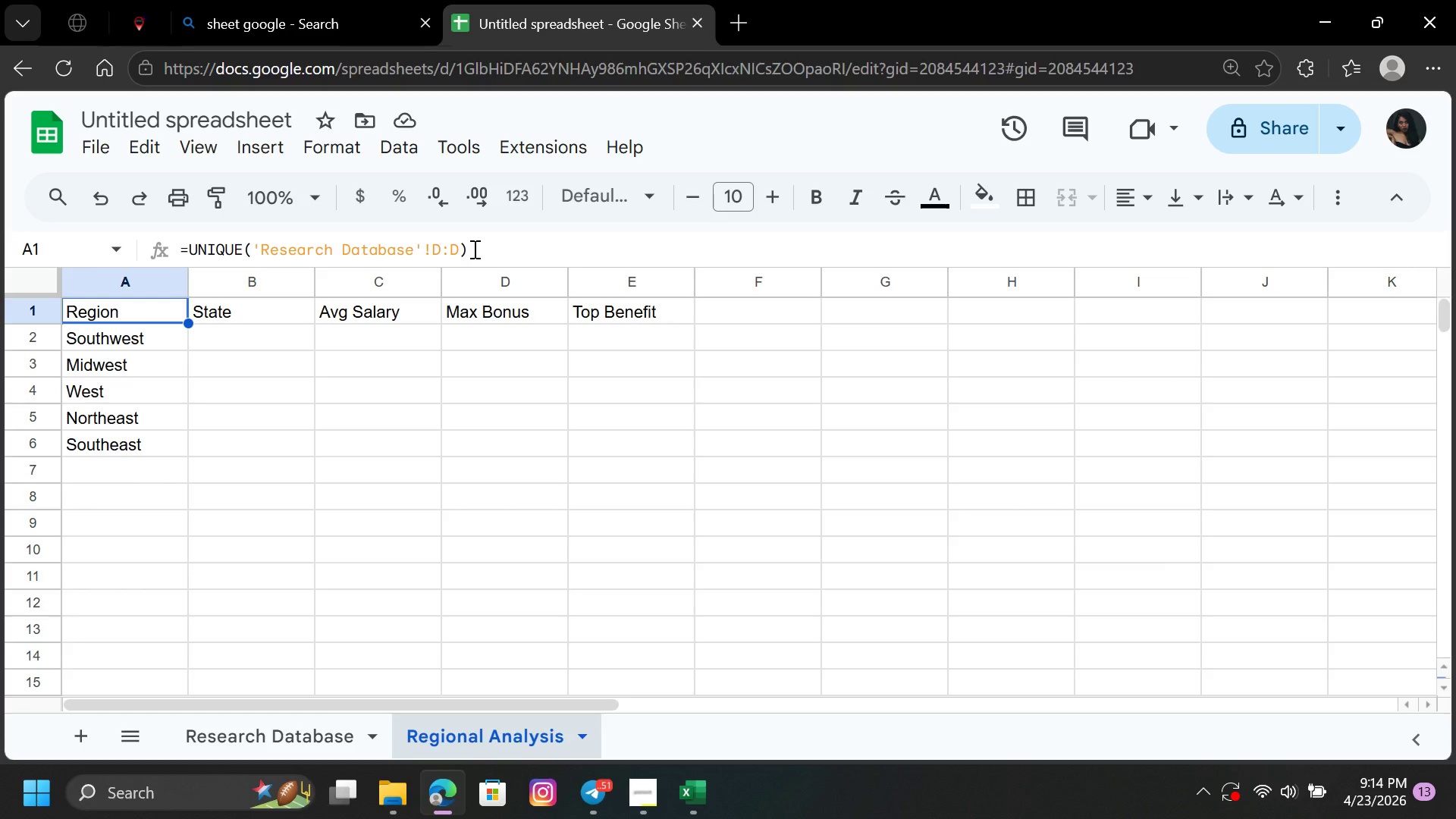 
key(Enter)
 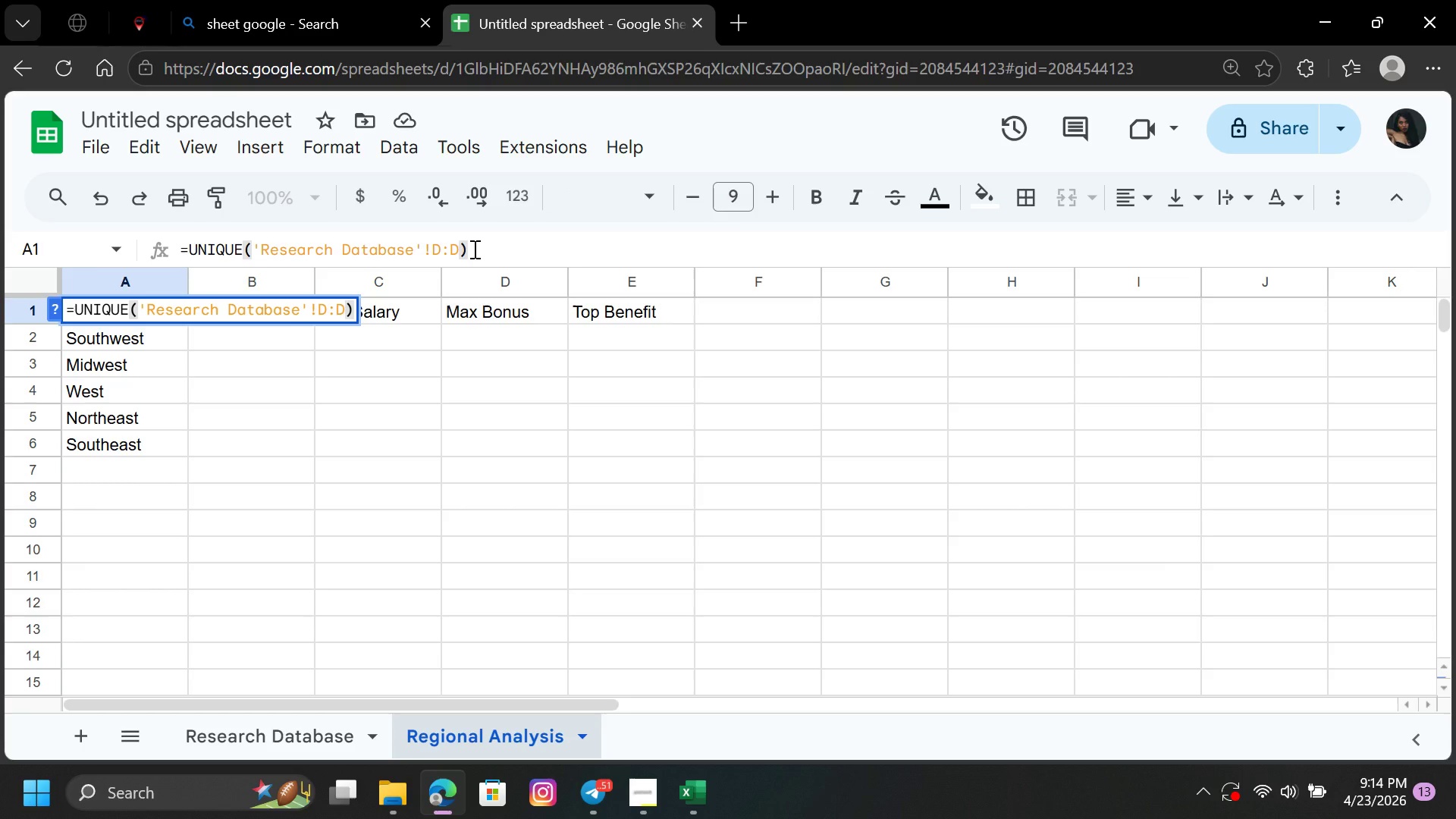 
key(Shift+ShiftRight)
 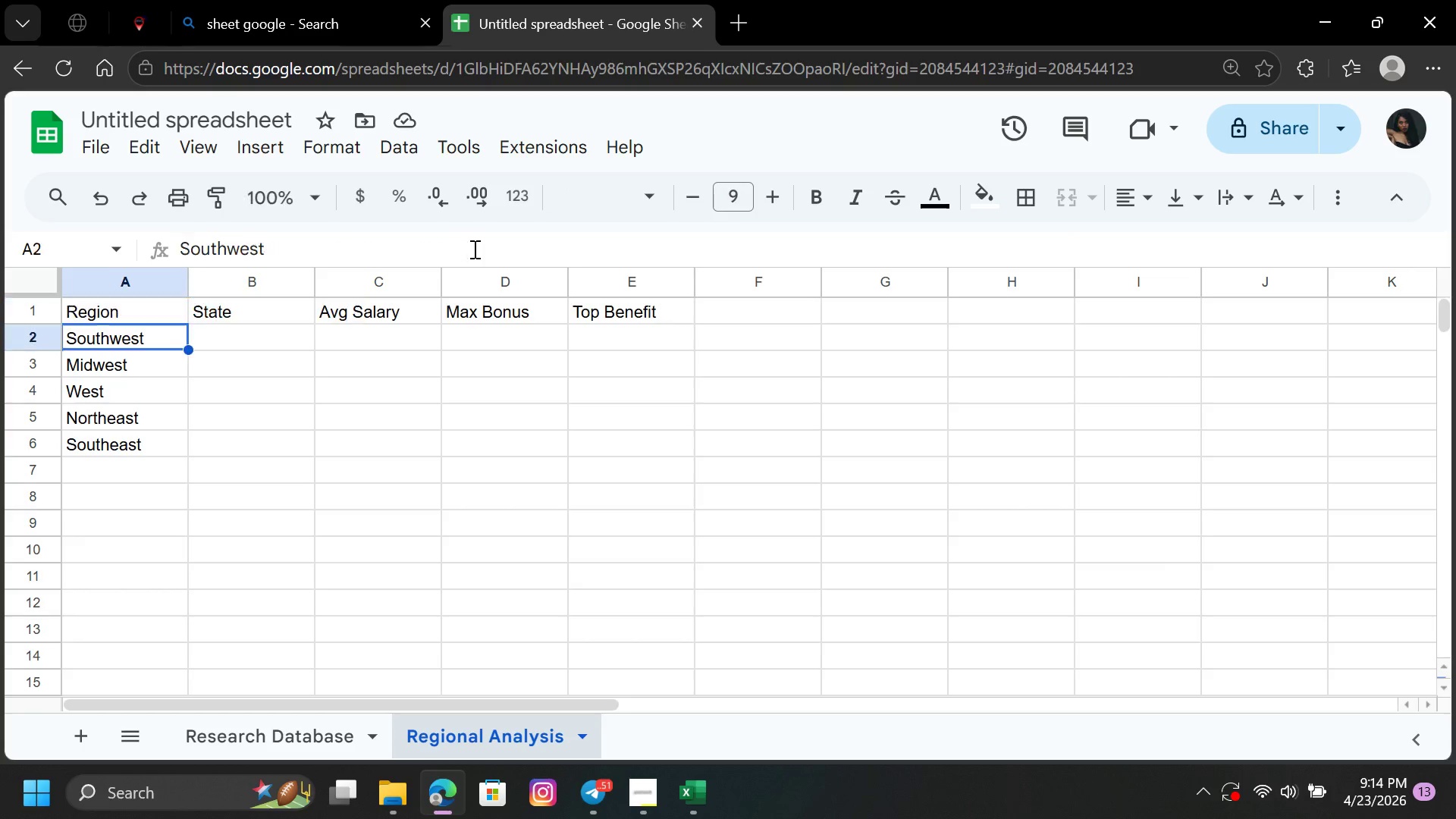 
key(Enter)
 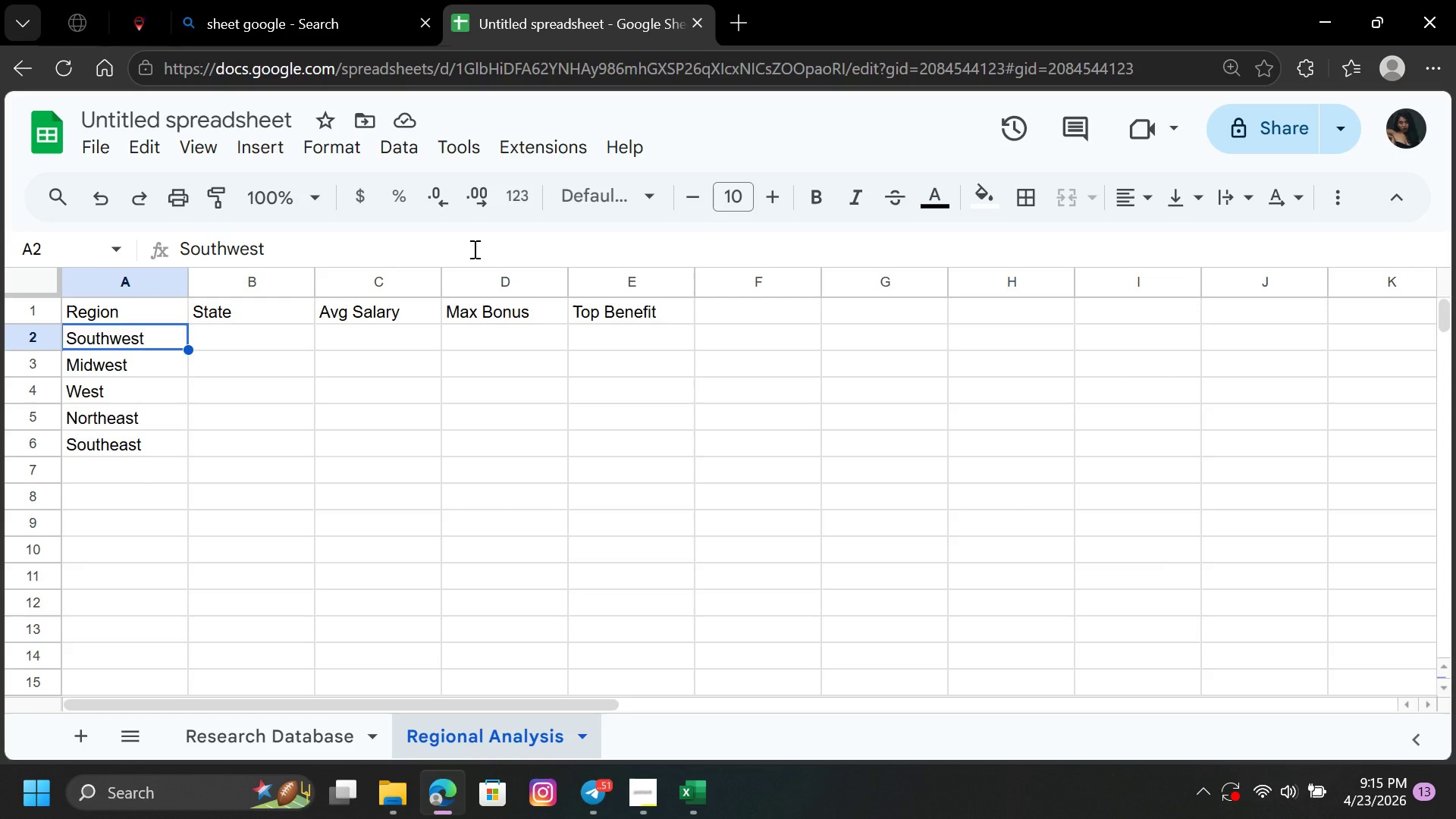 
wait(36.95)
 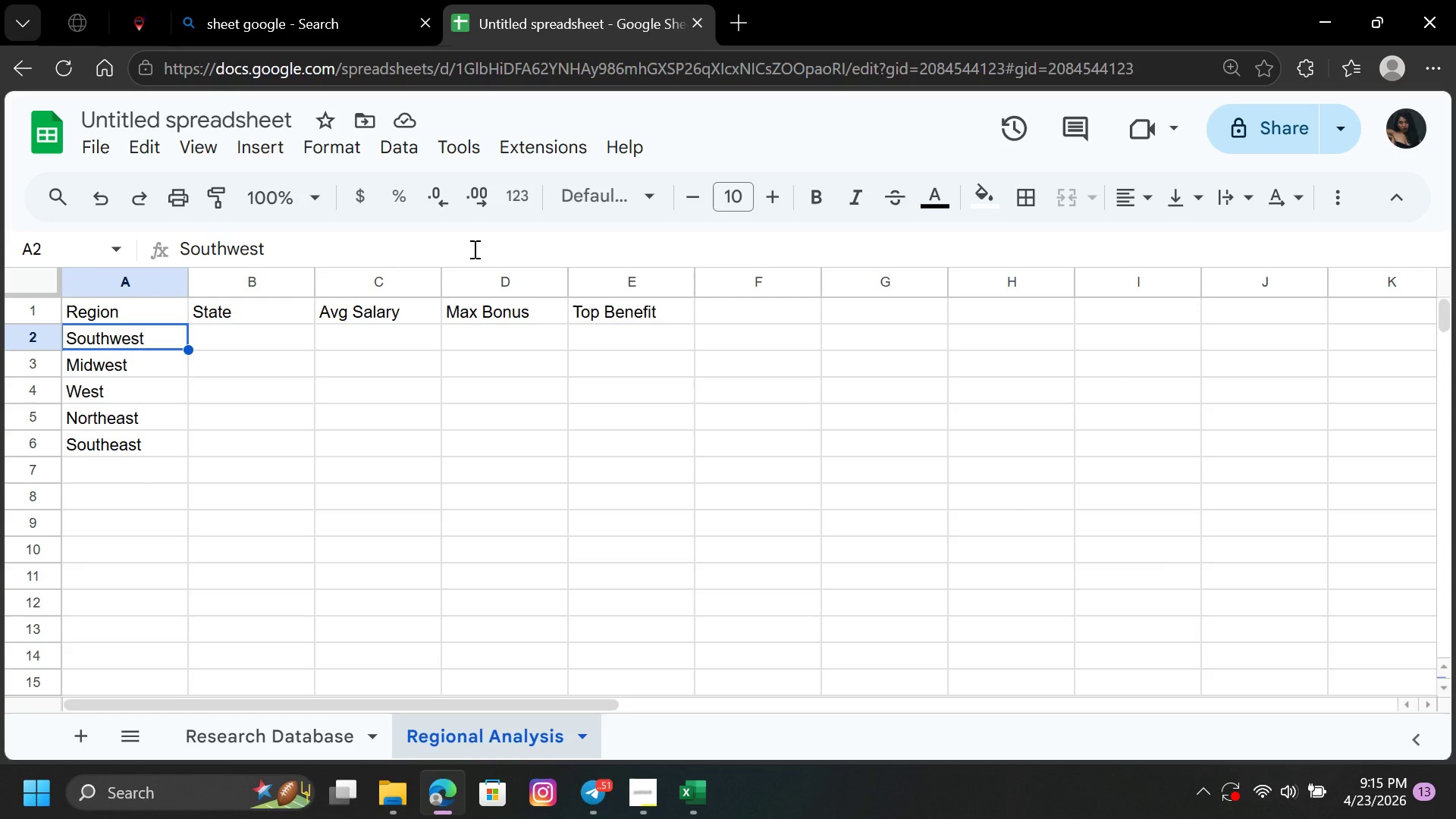 
left_click([261, 337])
 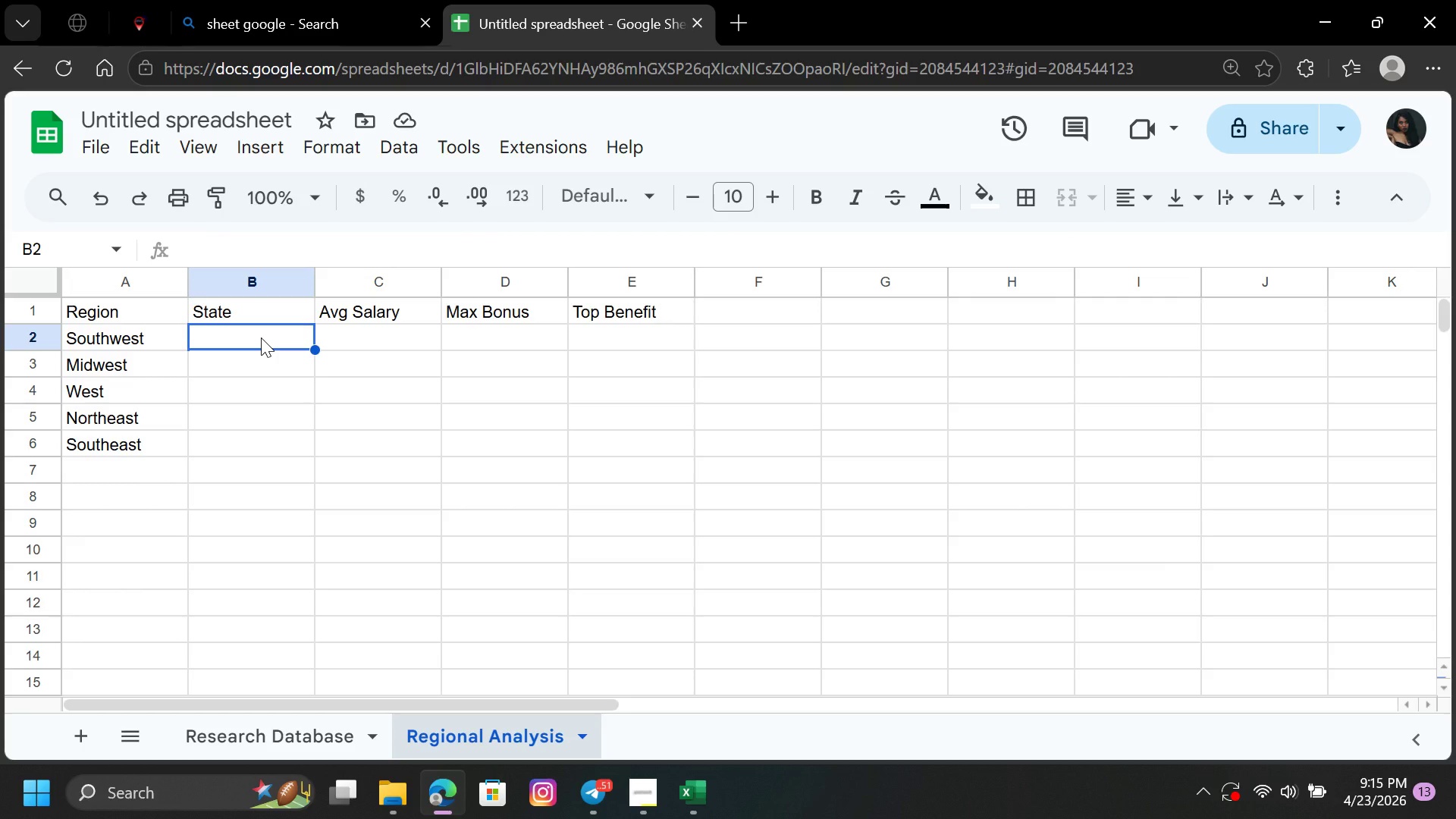 
key(Equal)
 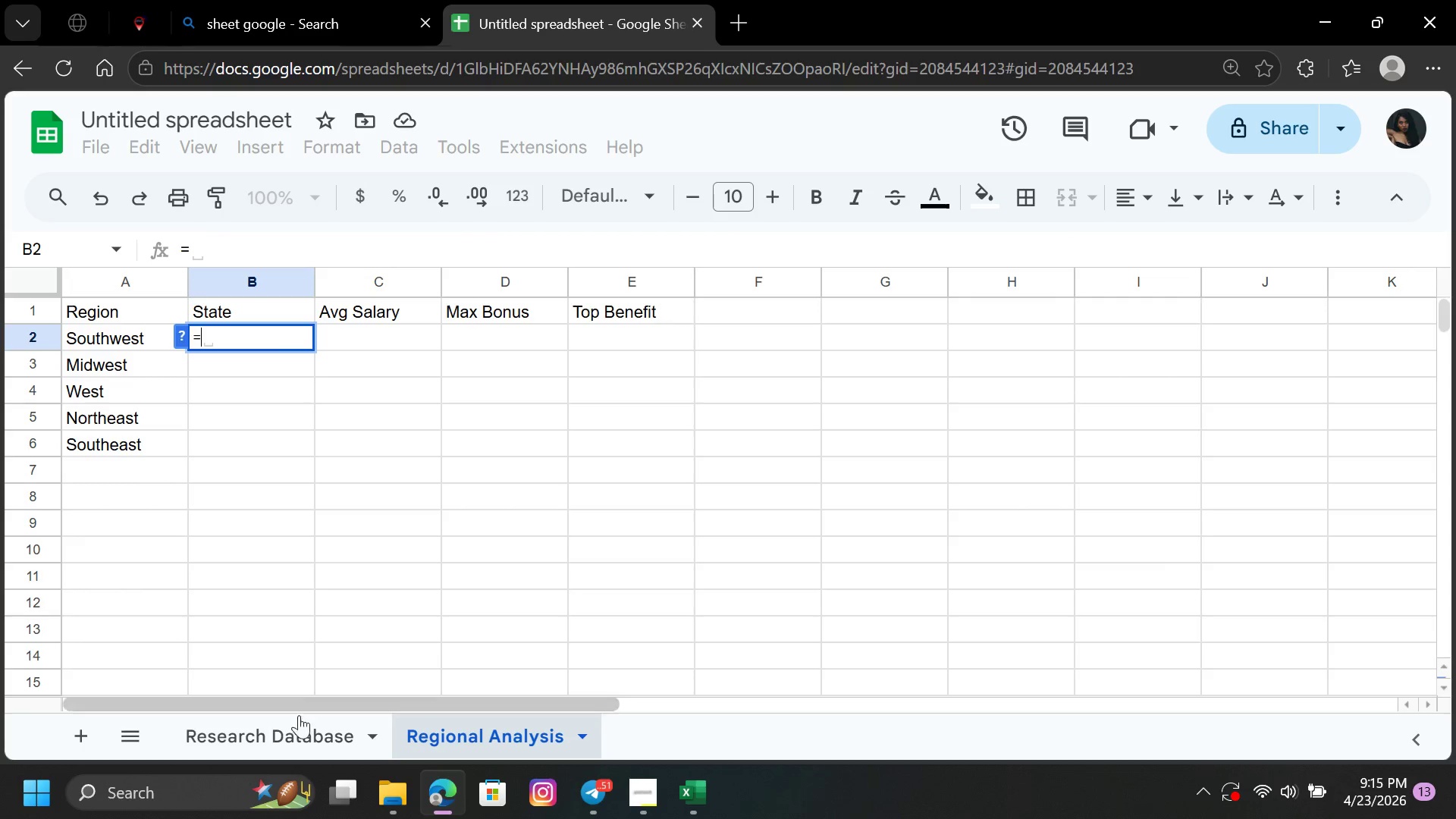 
left_click([299, 742])
 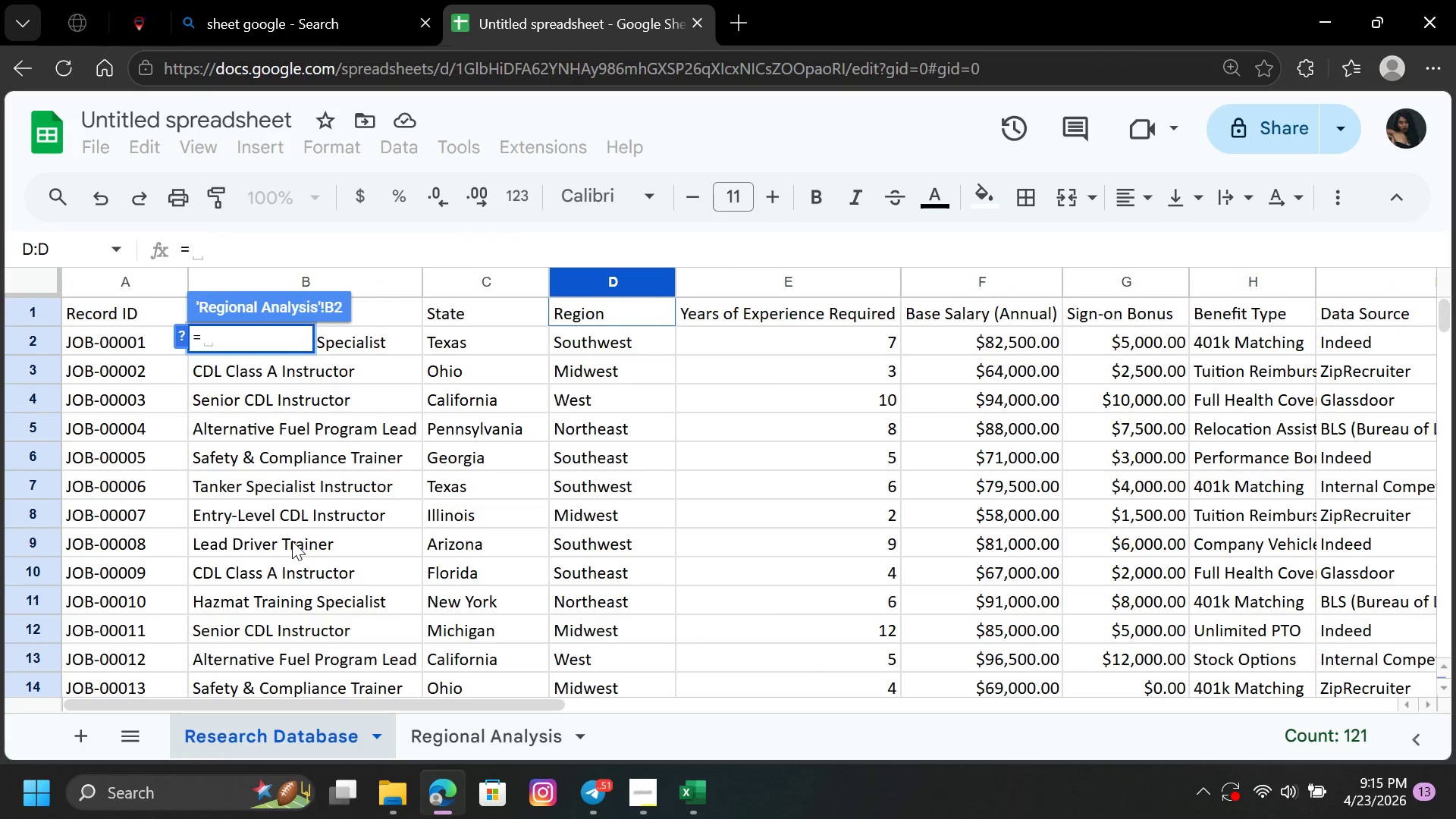 
type(un)
 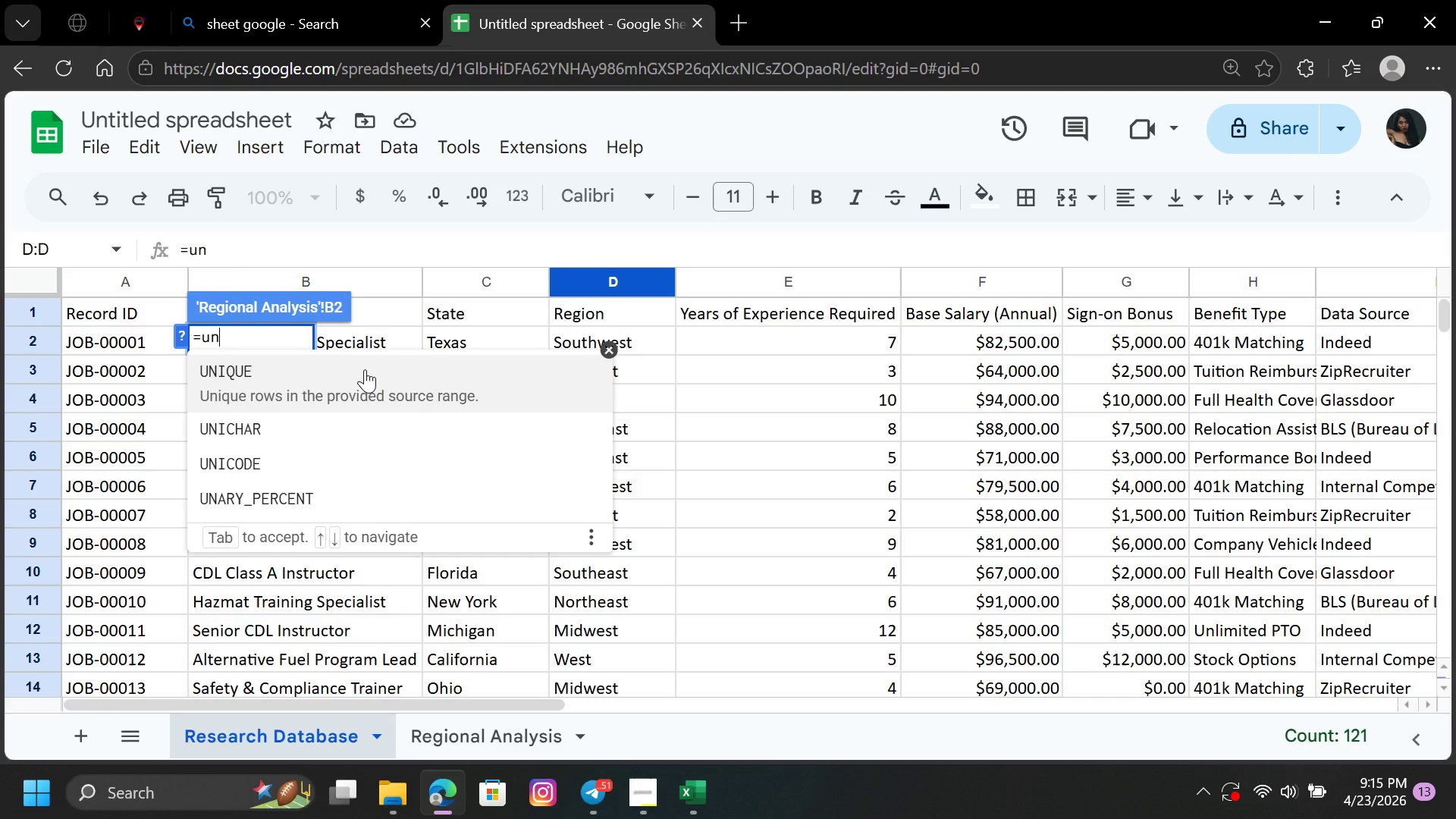 
left_click([365, 381])
 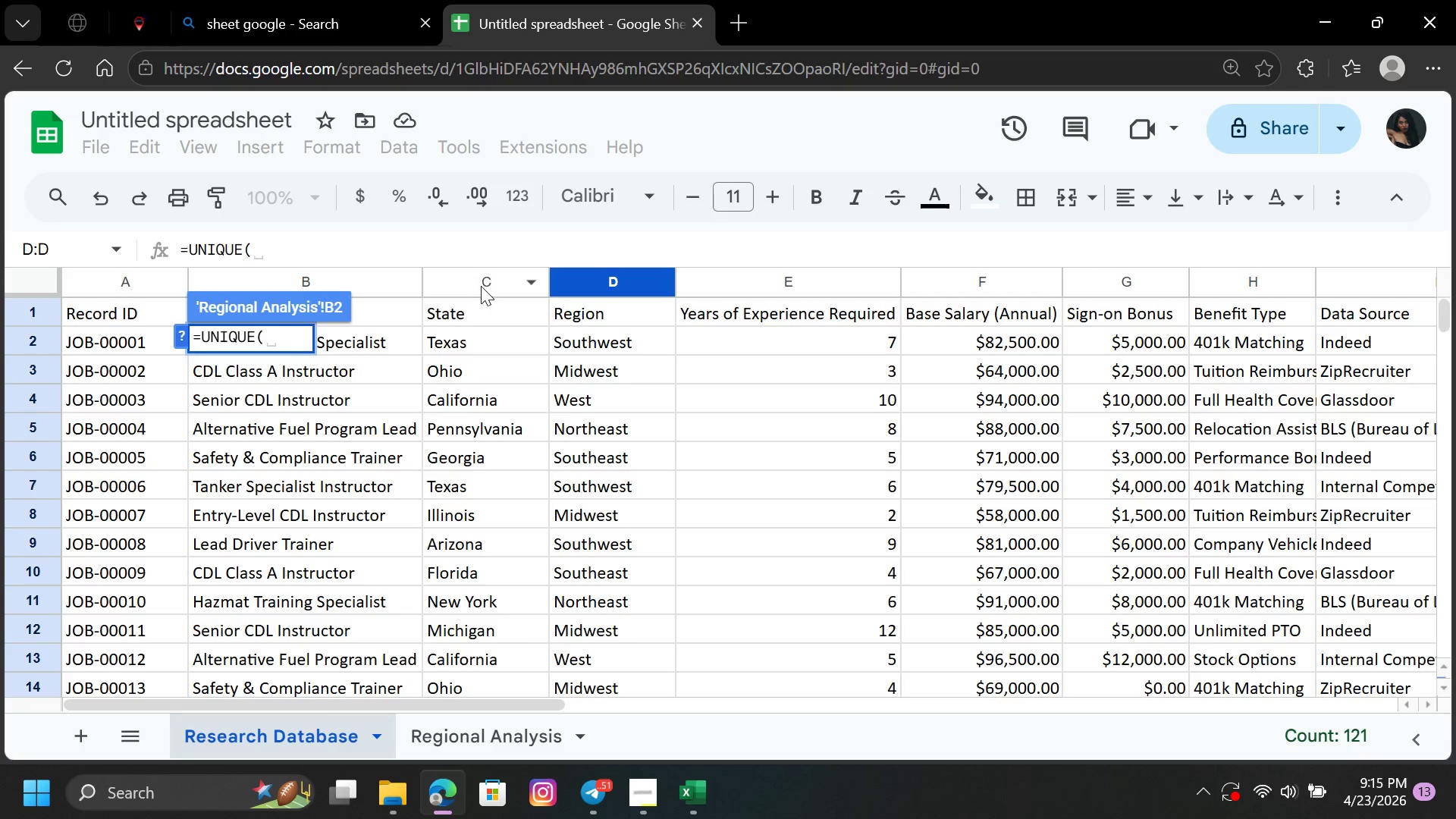 
left_click([466, 286])
 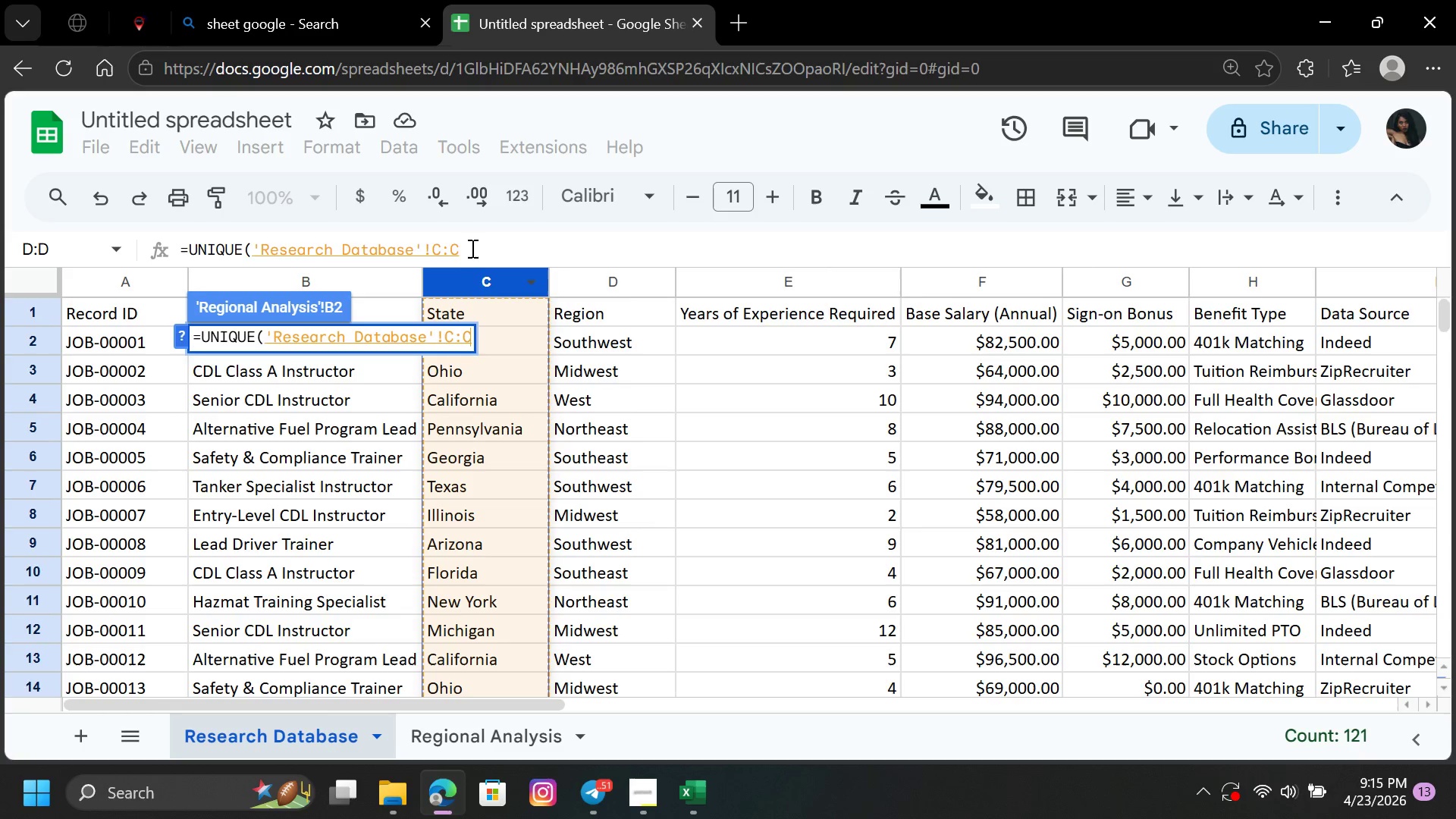 
left_click([471, 247])
 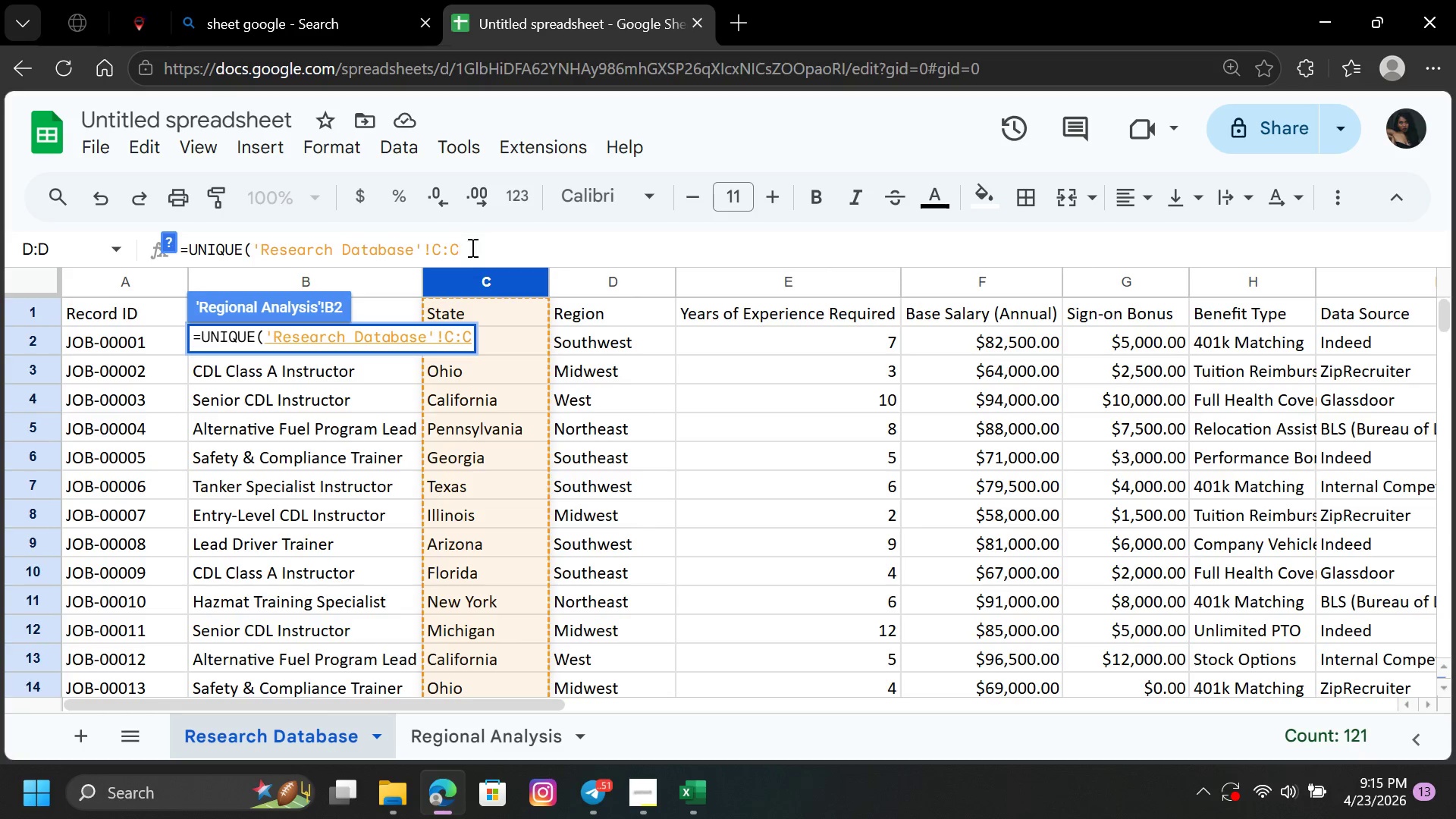 
key(Shift+ShiftRight)
 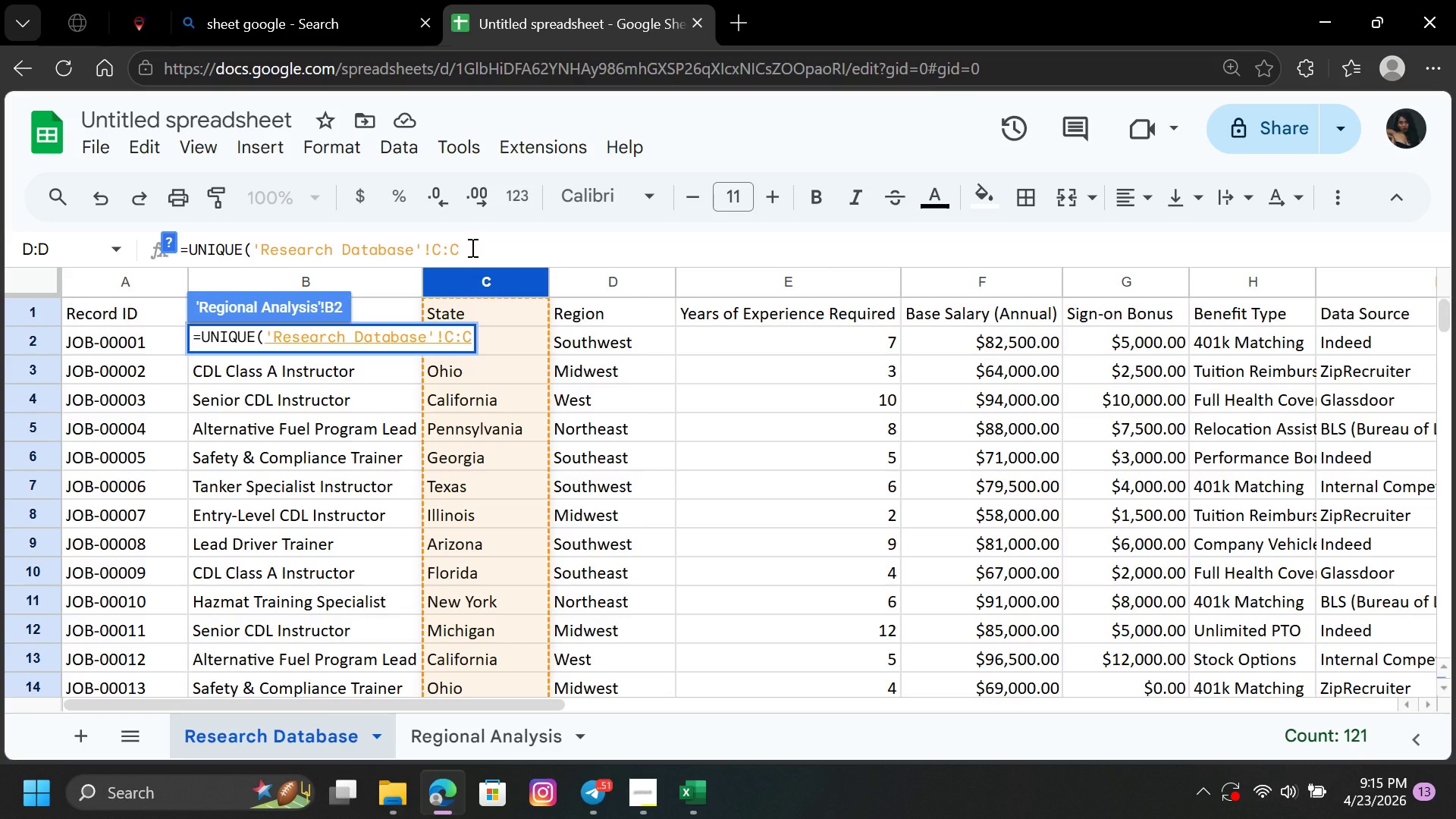 
hold_key(key=Enter, duration=0.53)
 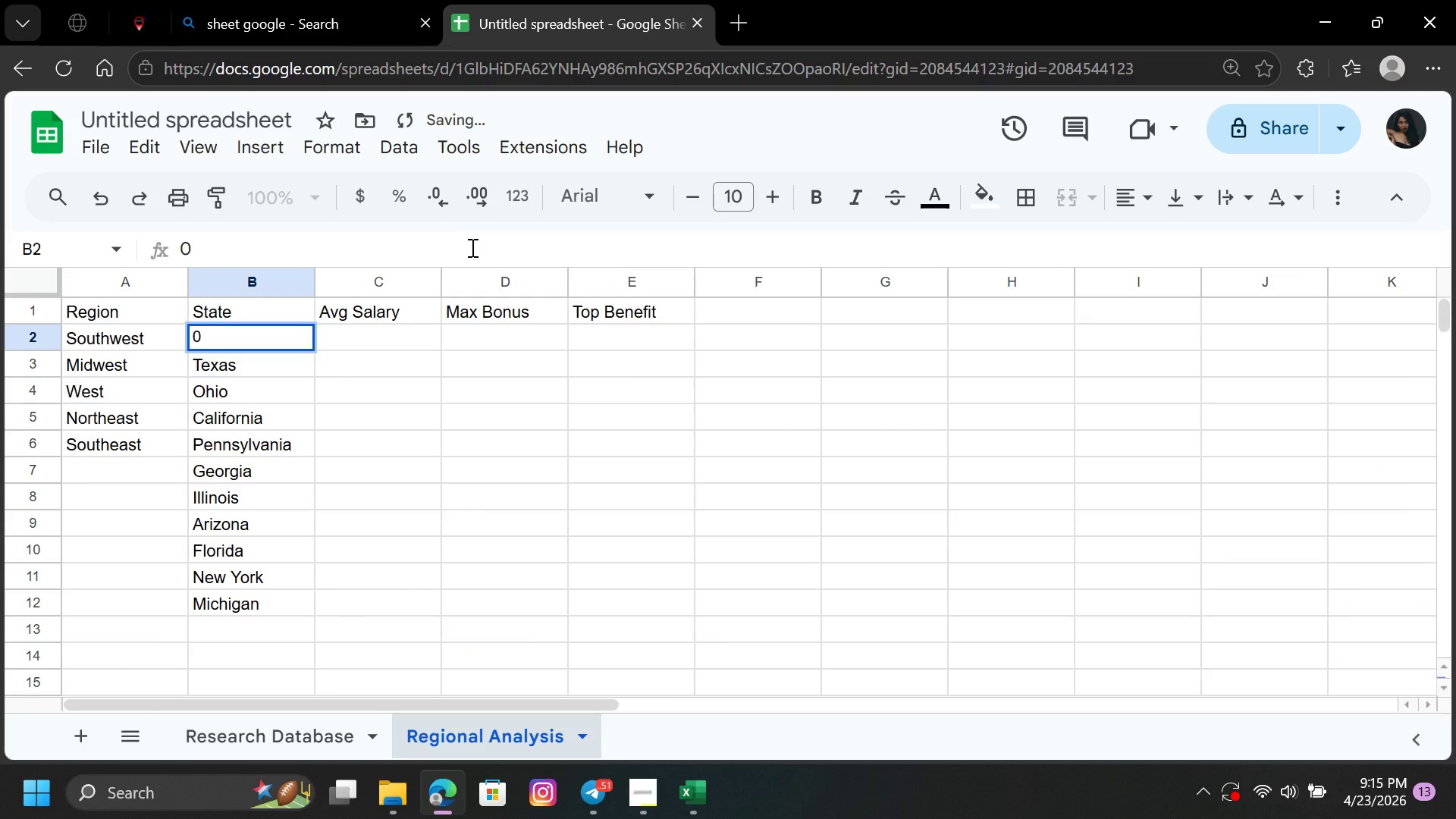 
key(0)
 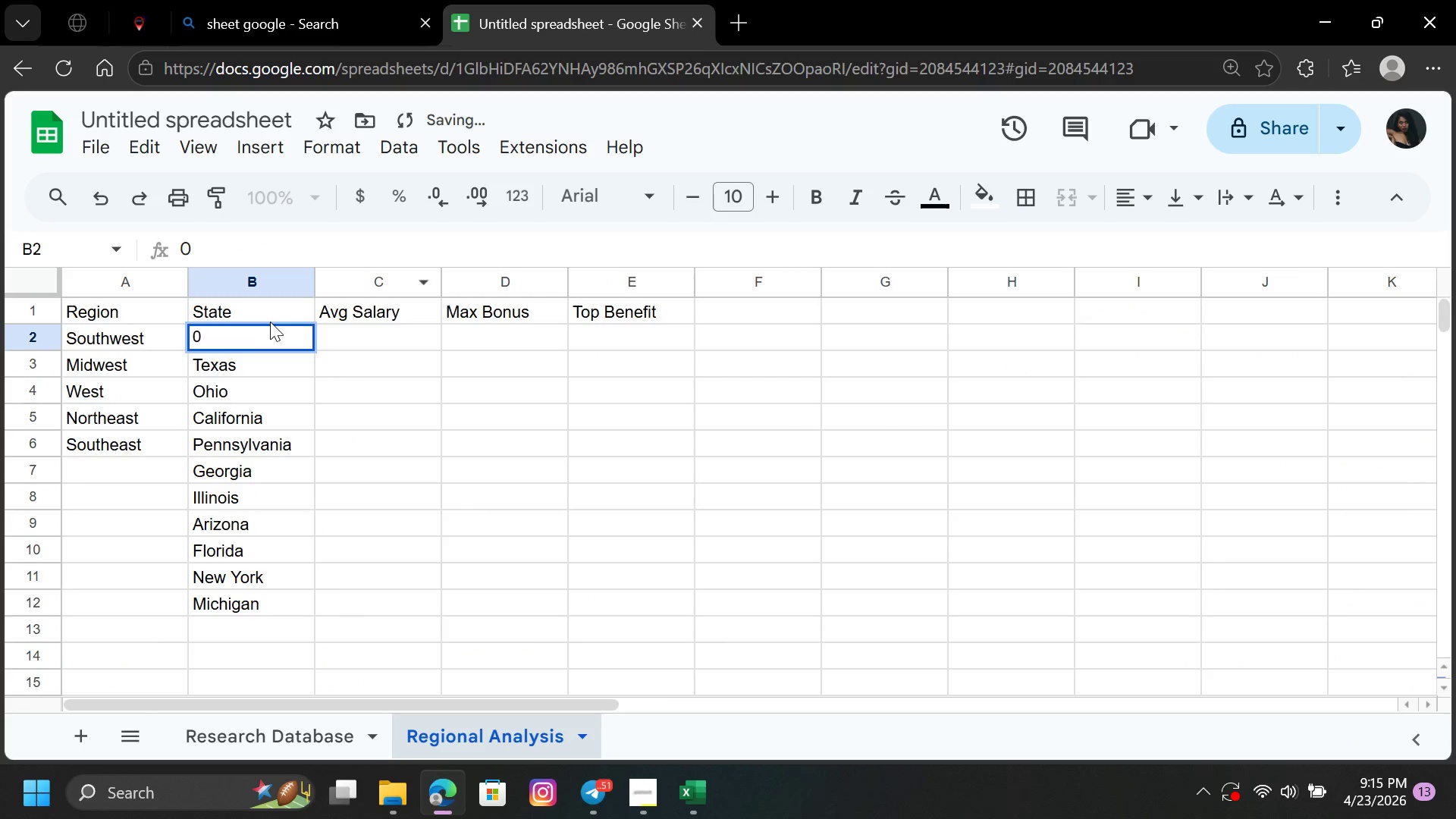 
key(Backspace)
 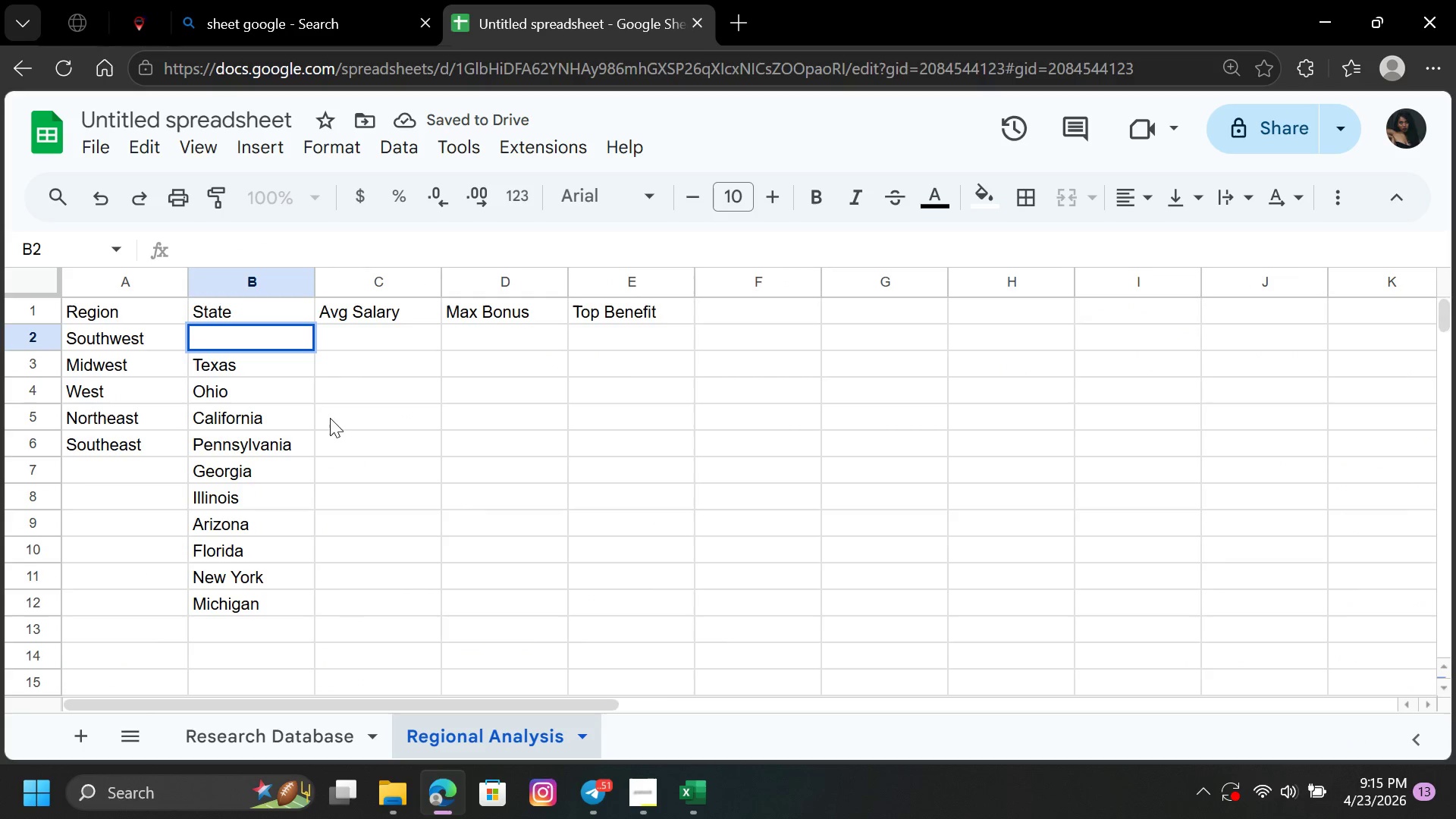 
left_click([339, 429])
 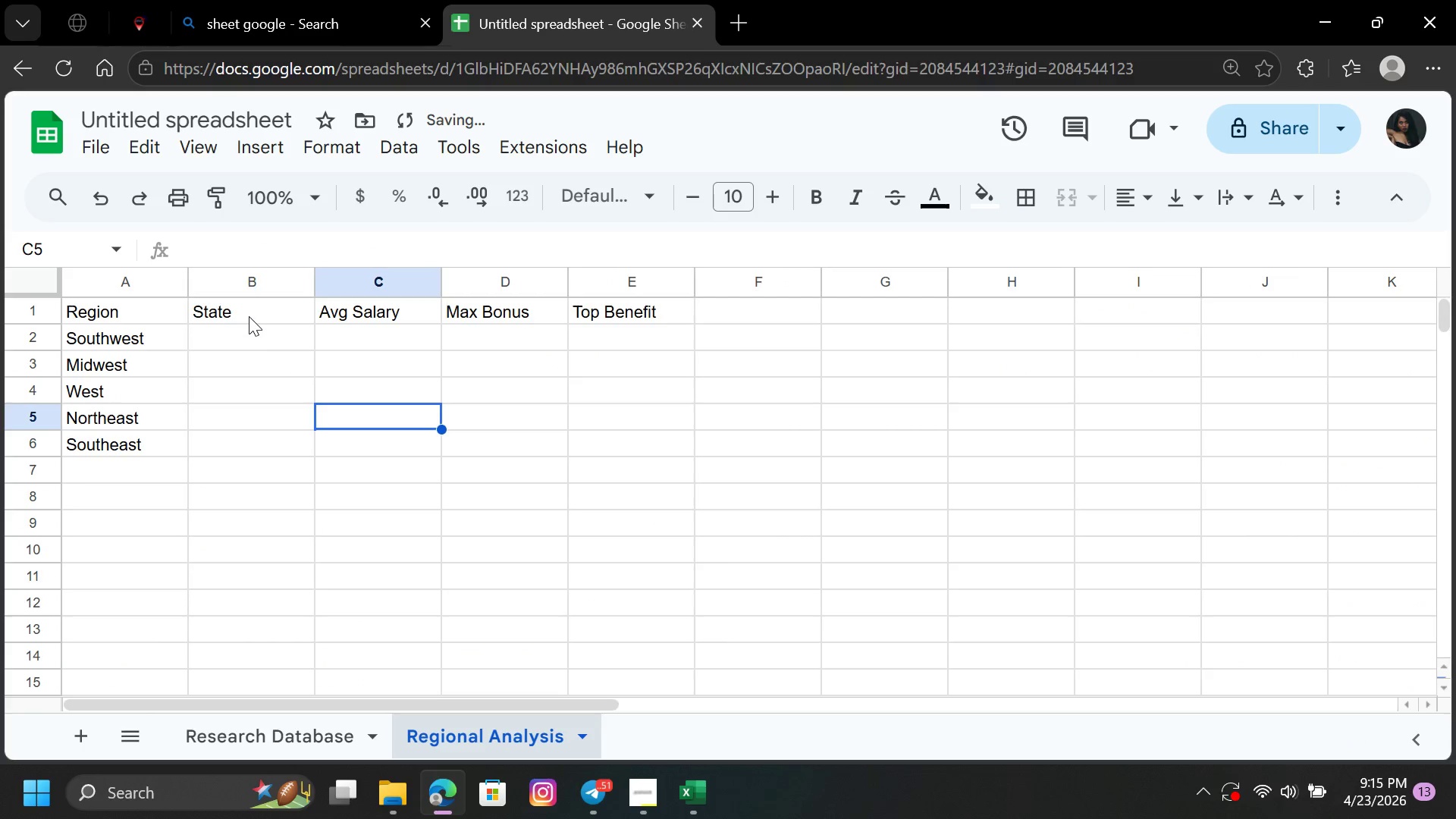 
left_click([249, 315])
 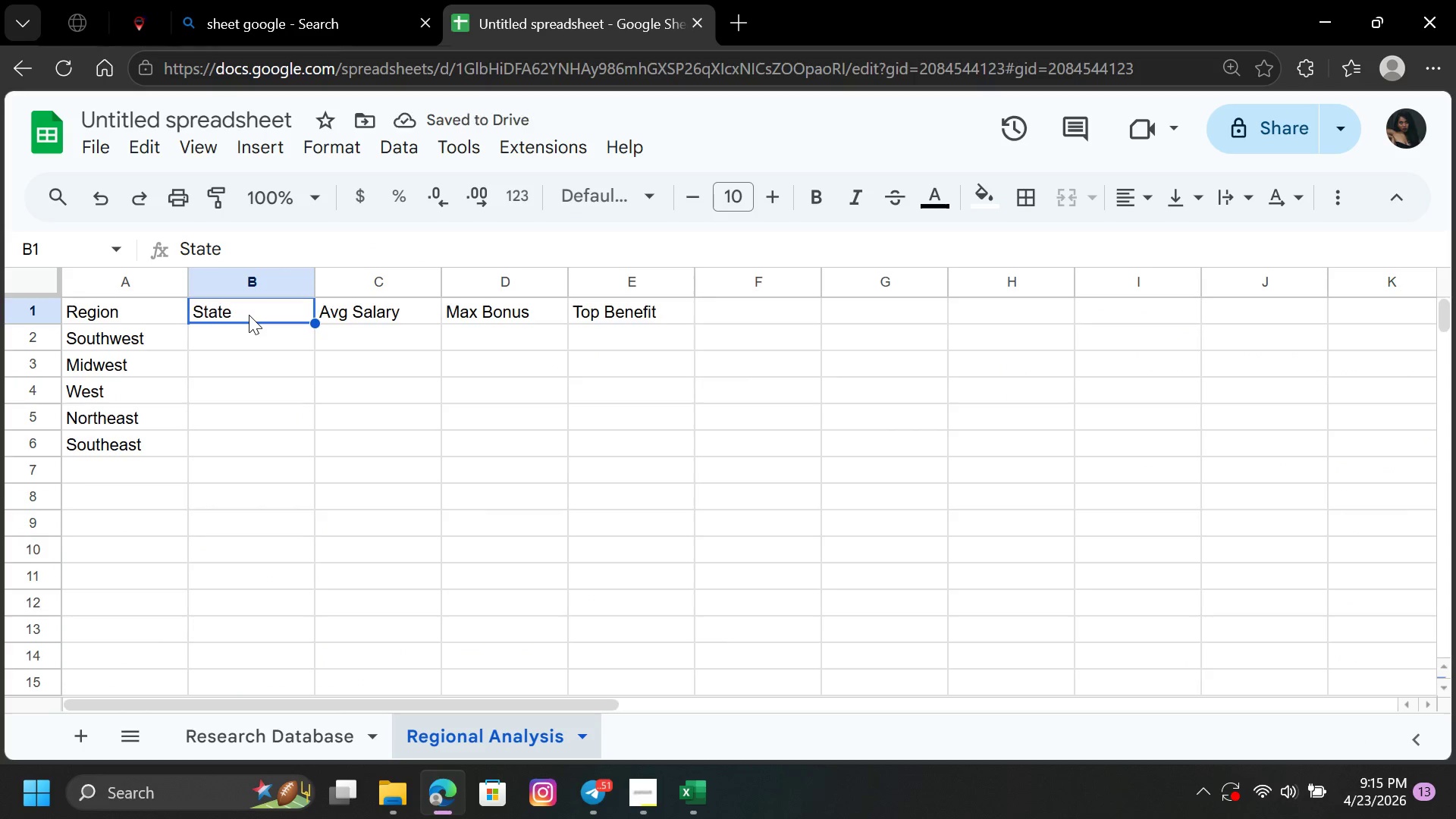 
key(Backspace)
type(=un)
 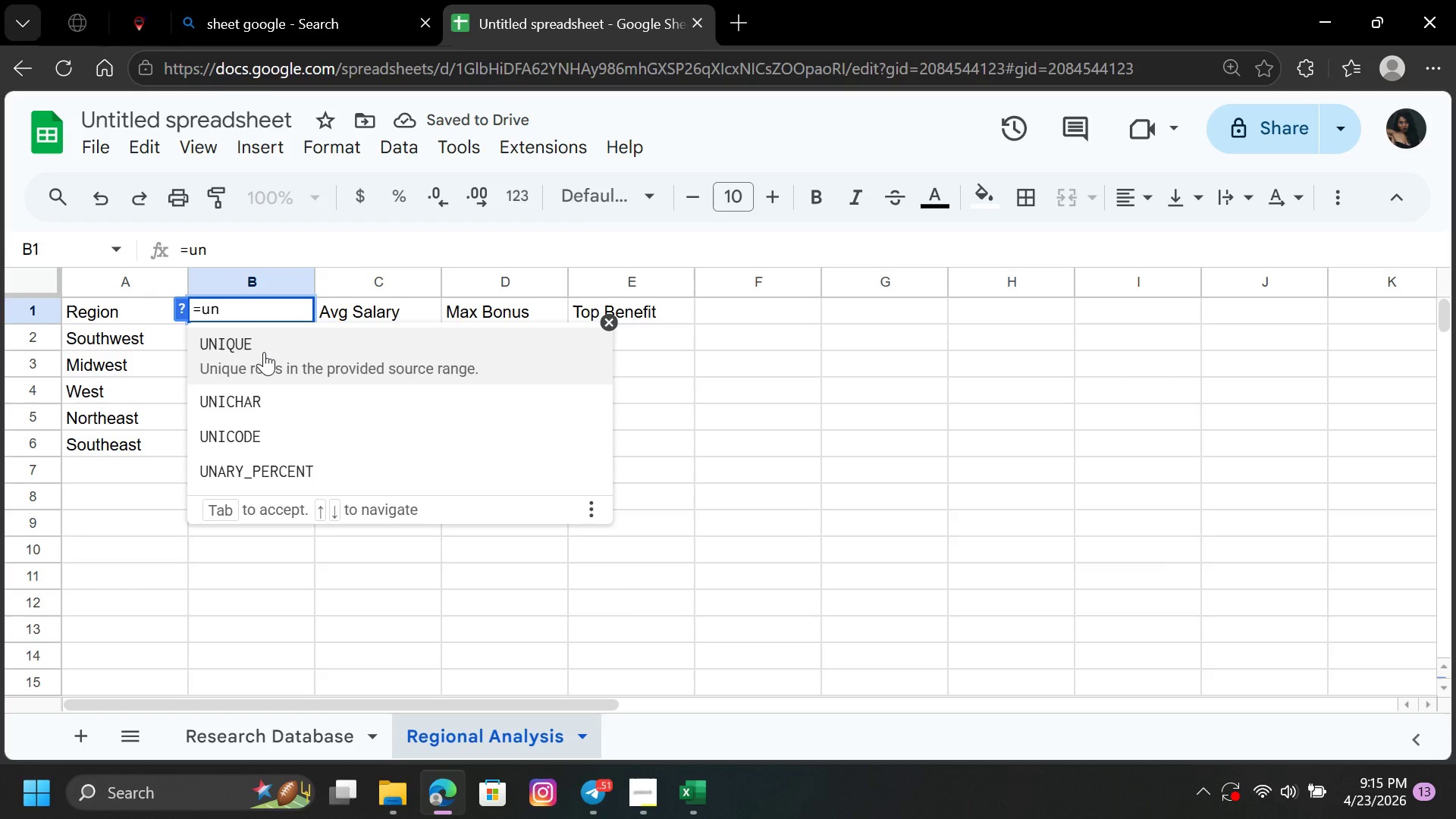 
left_click([266, 354])
 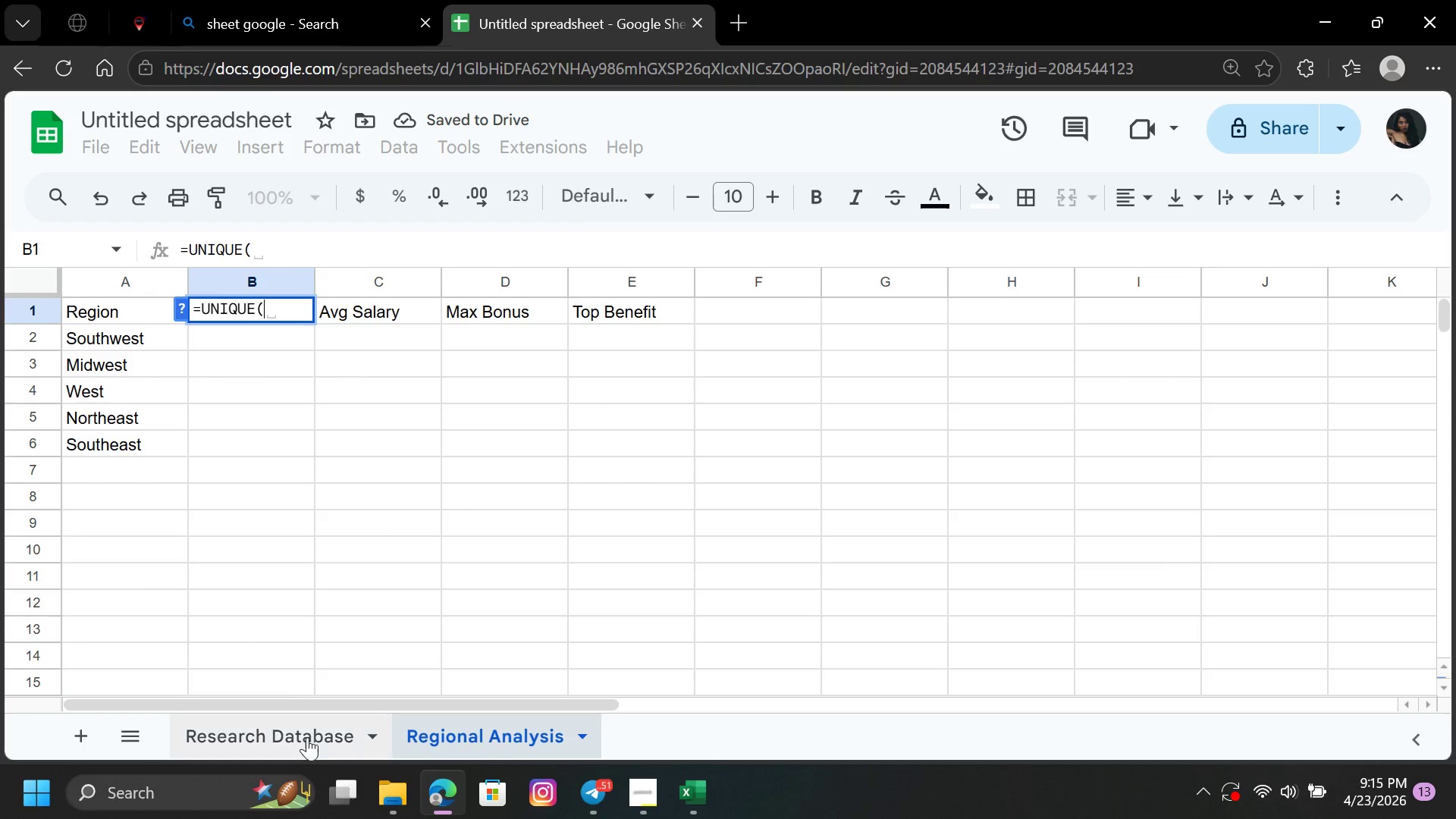 
left_click([305, 738])
 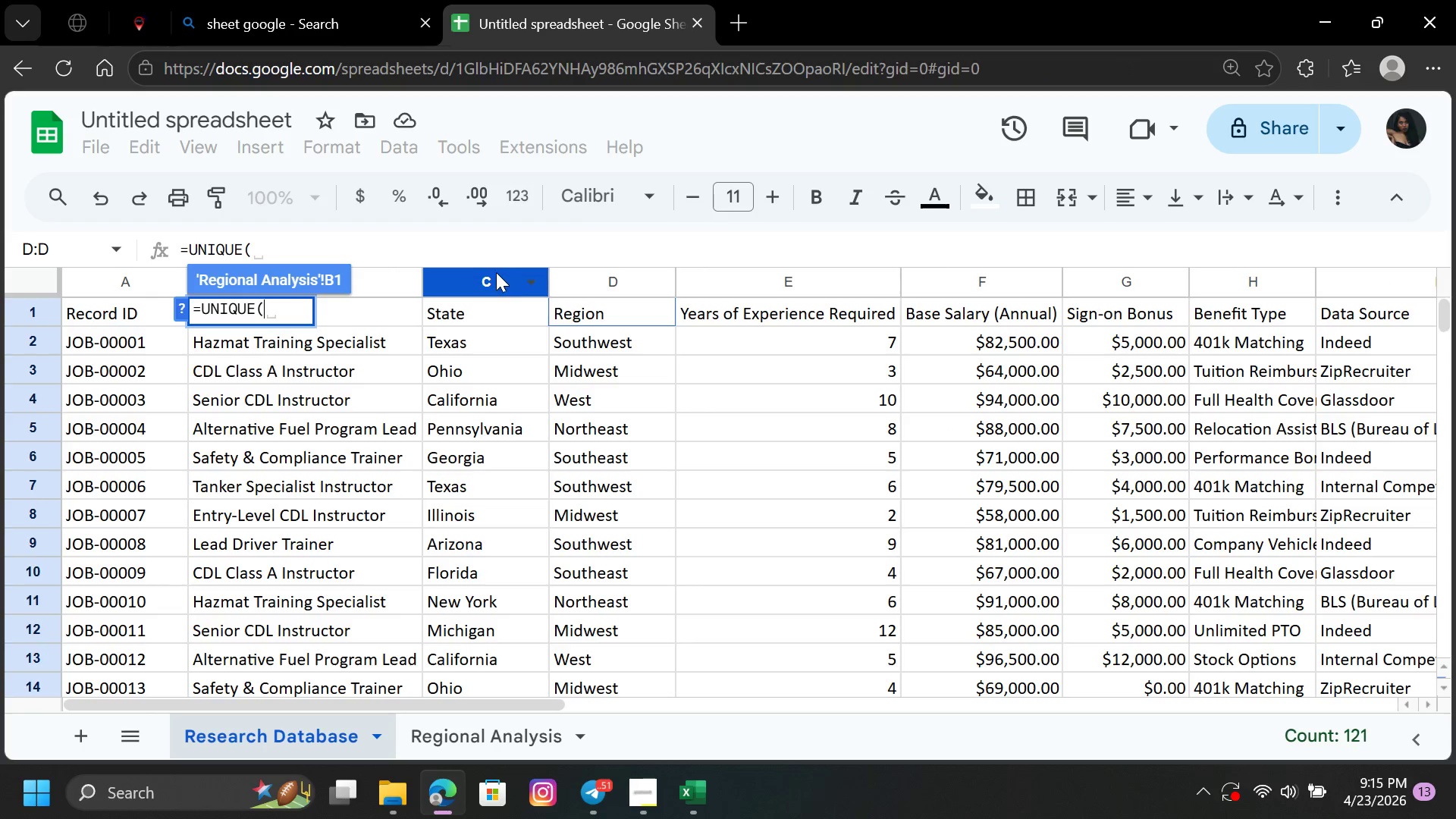 
left_click([492, 275])
 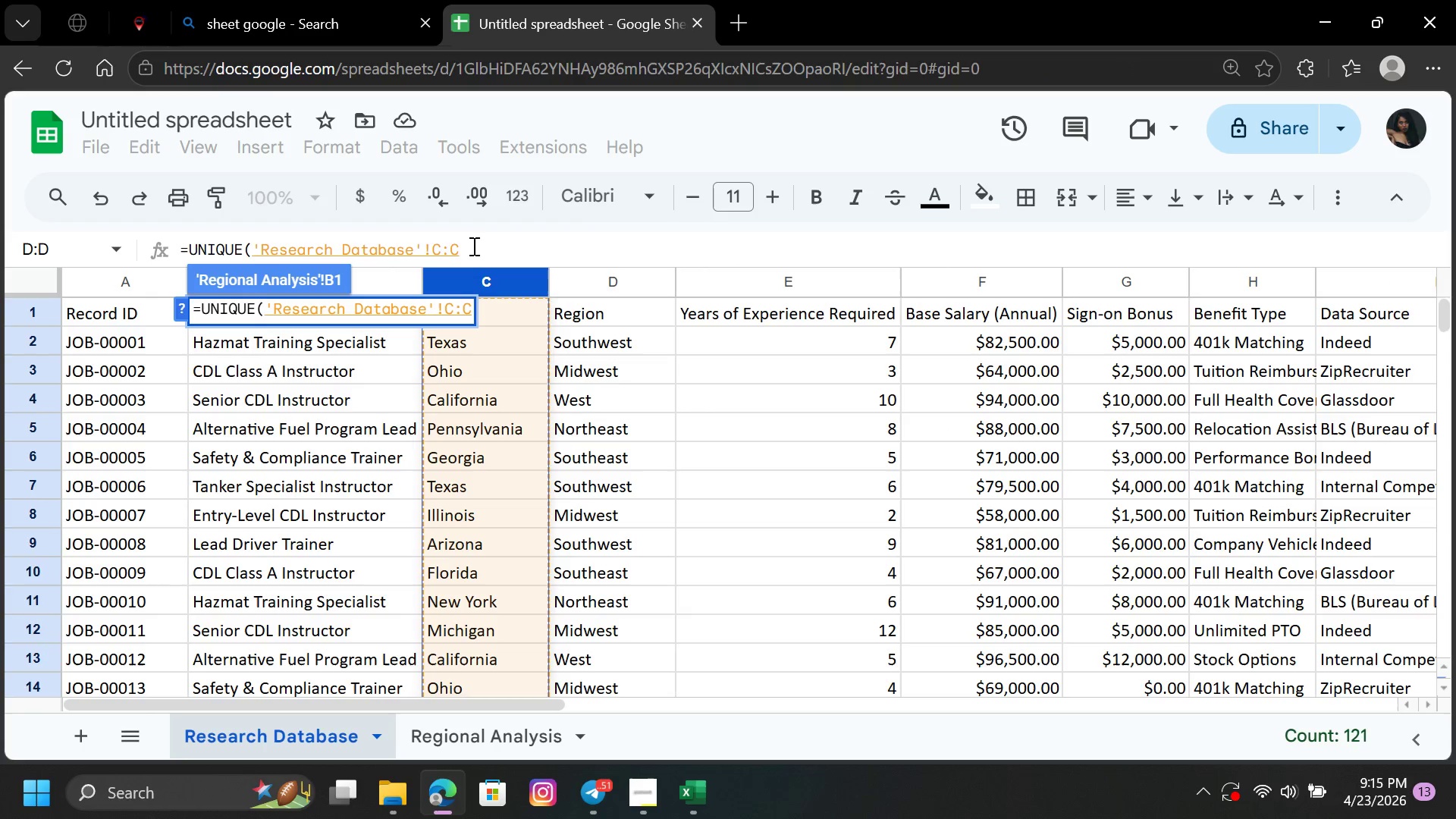 
left_click([469, 246])
 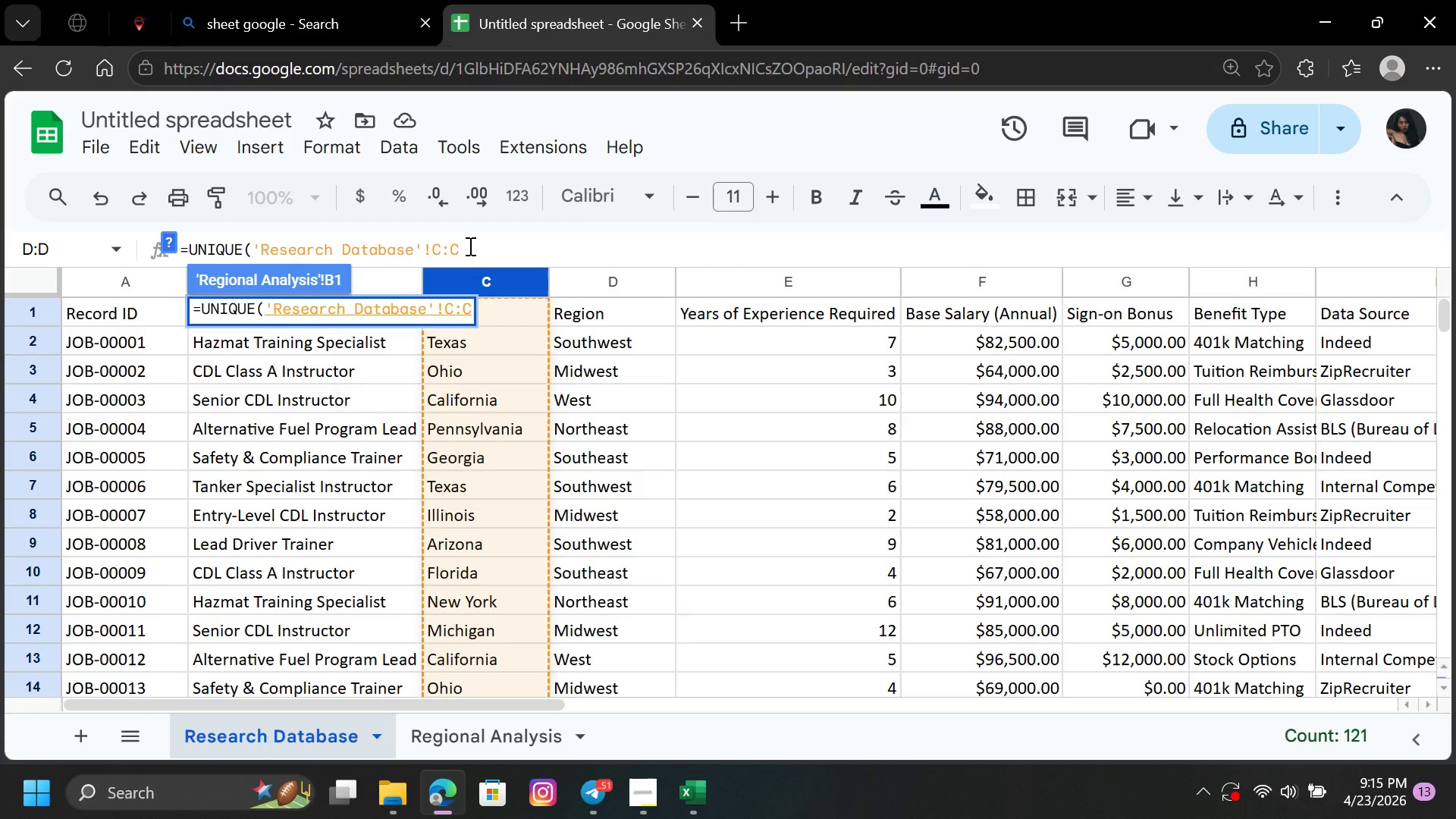 
key(Shift+0)
 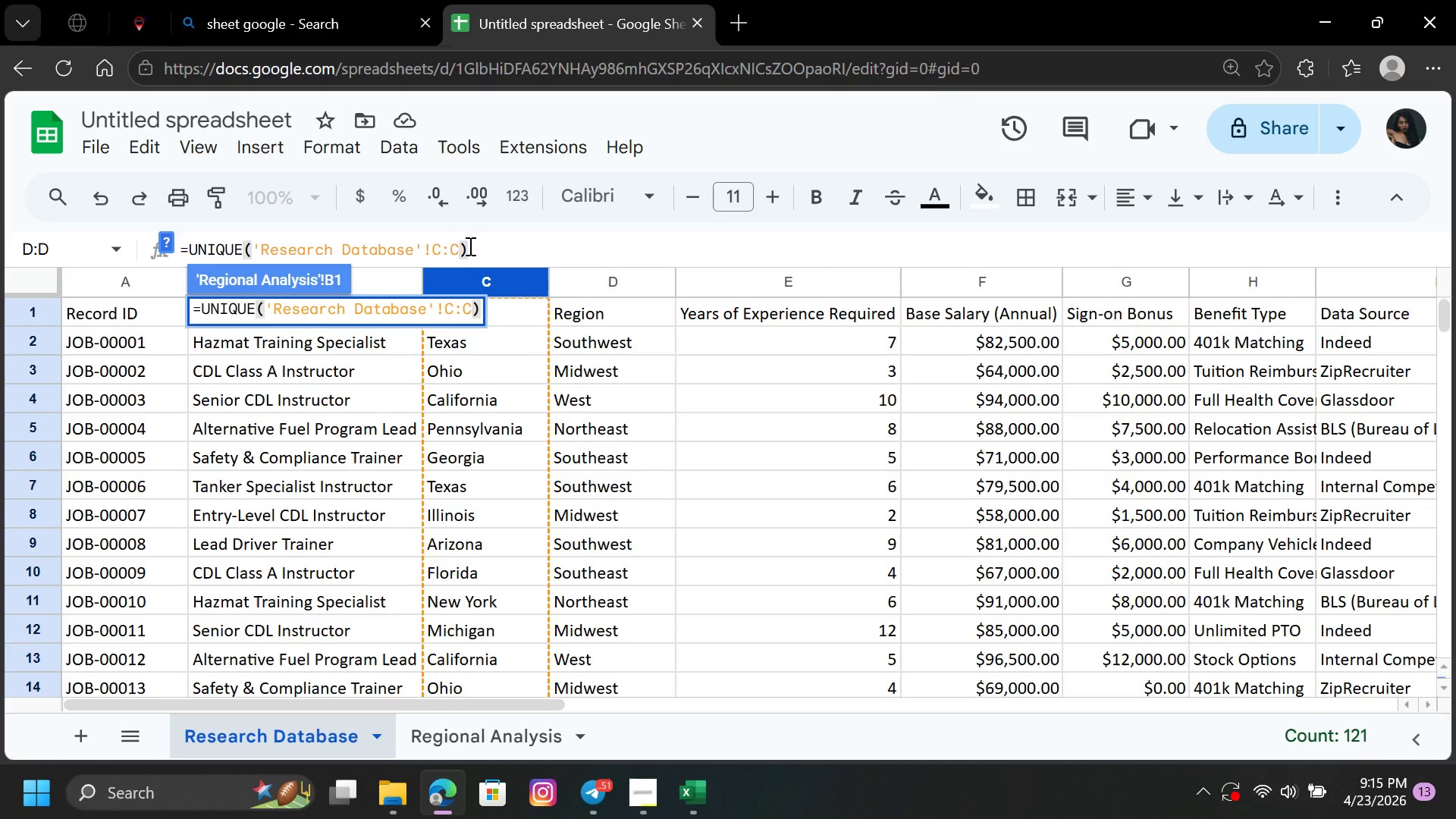 
key(Enter)
 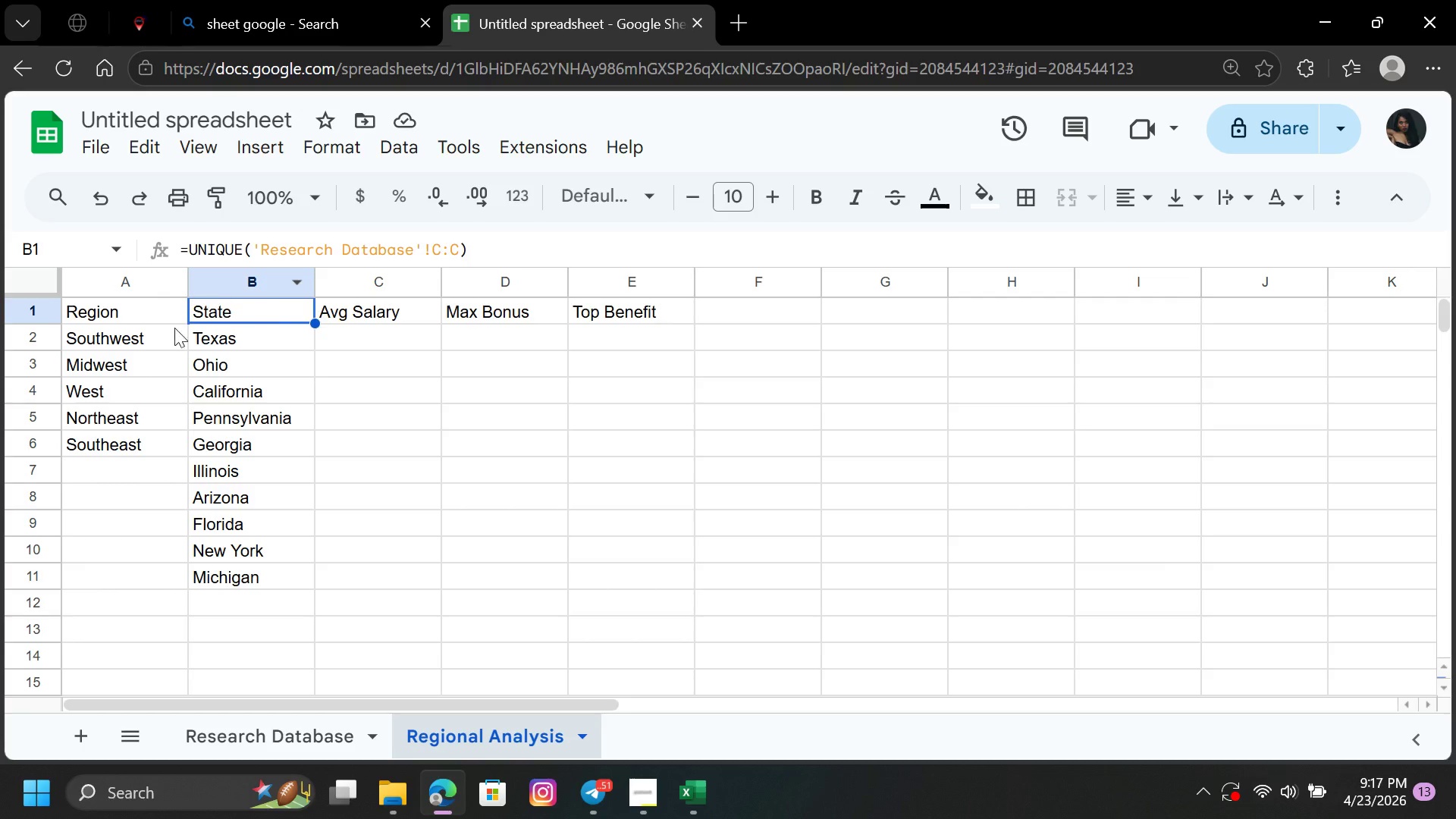 
wait(87.12)
 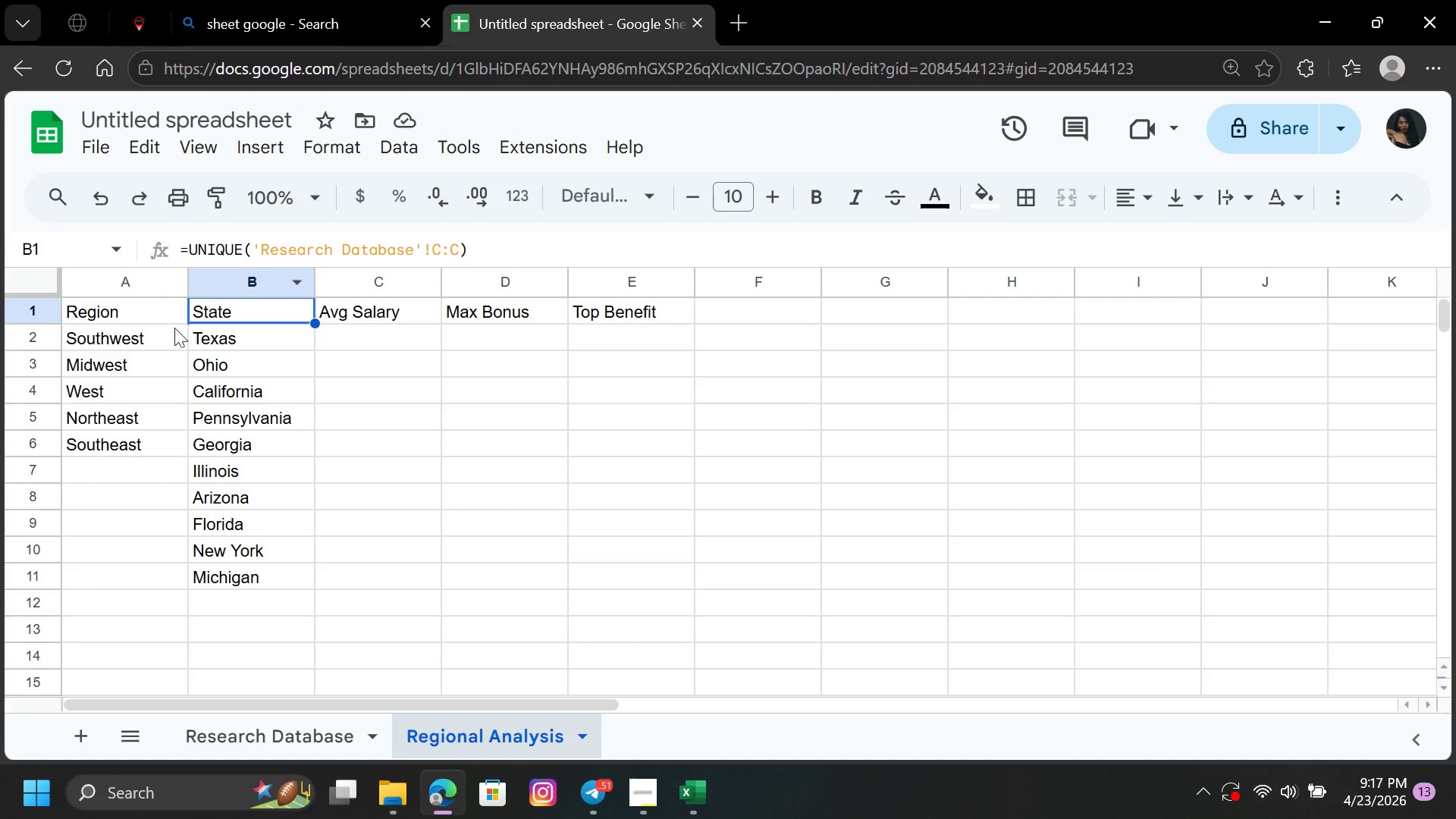 
left_click([116, 336])
 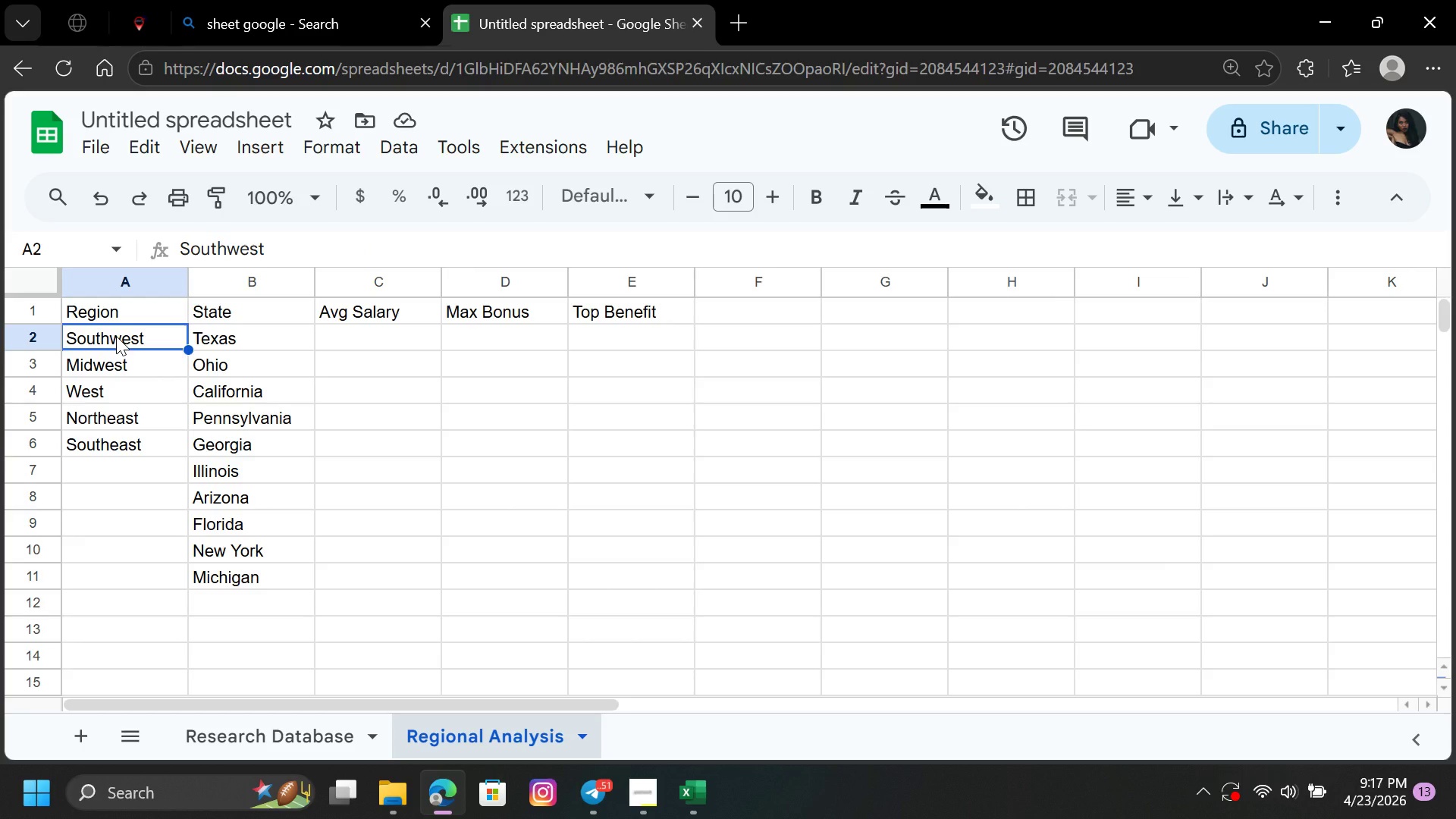 
key(Backspace)
 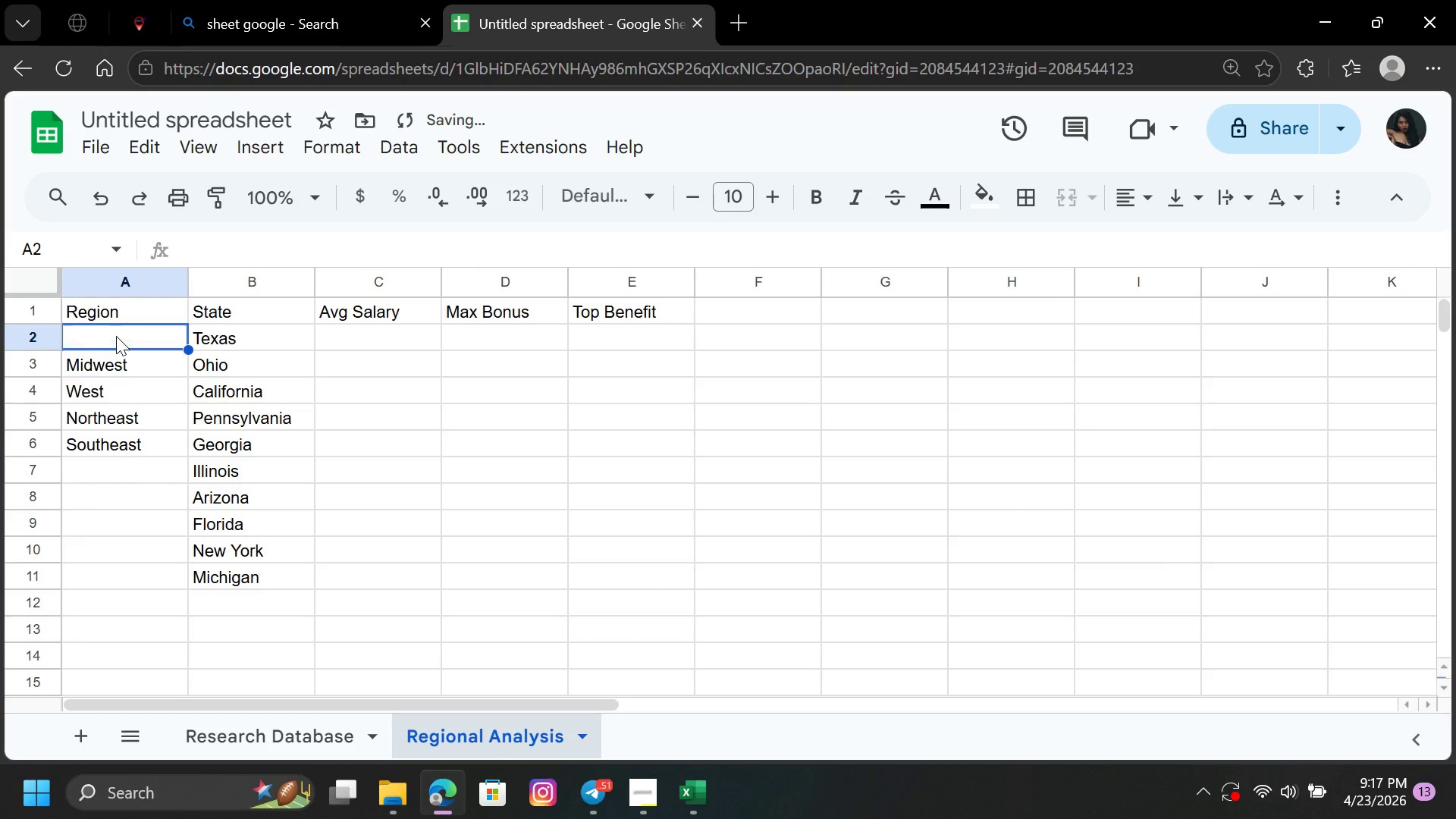 
key(Backspace)
 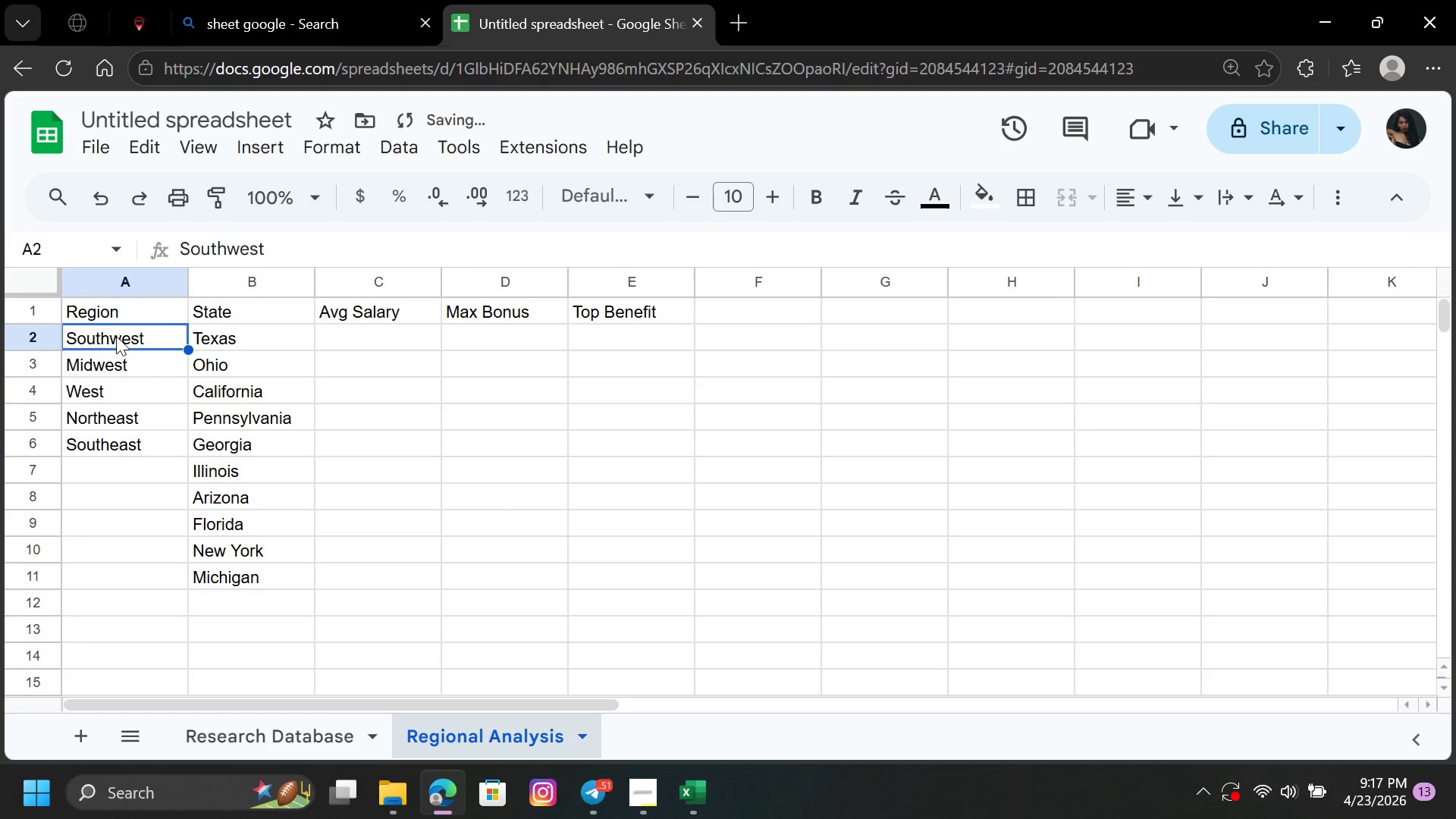 
key(Backspace)
 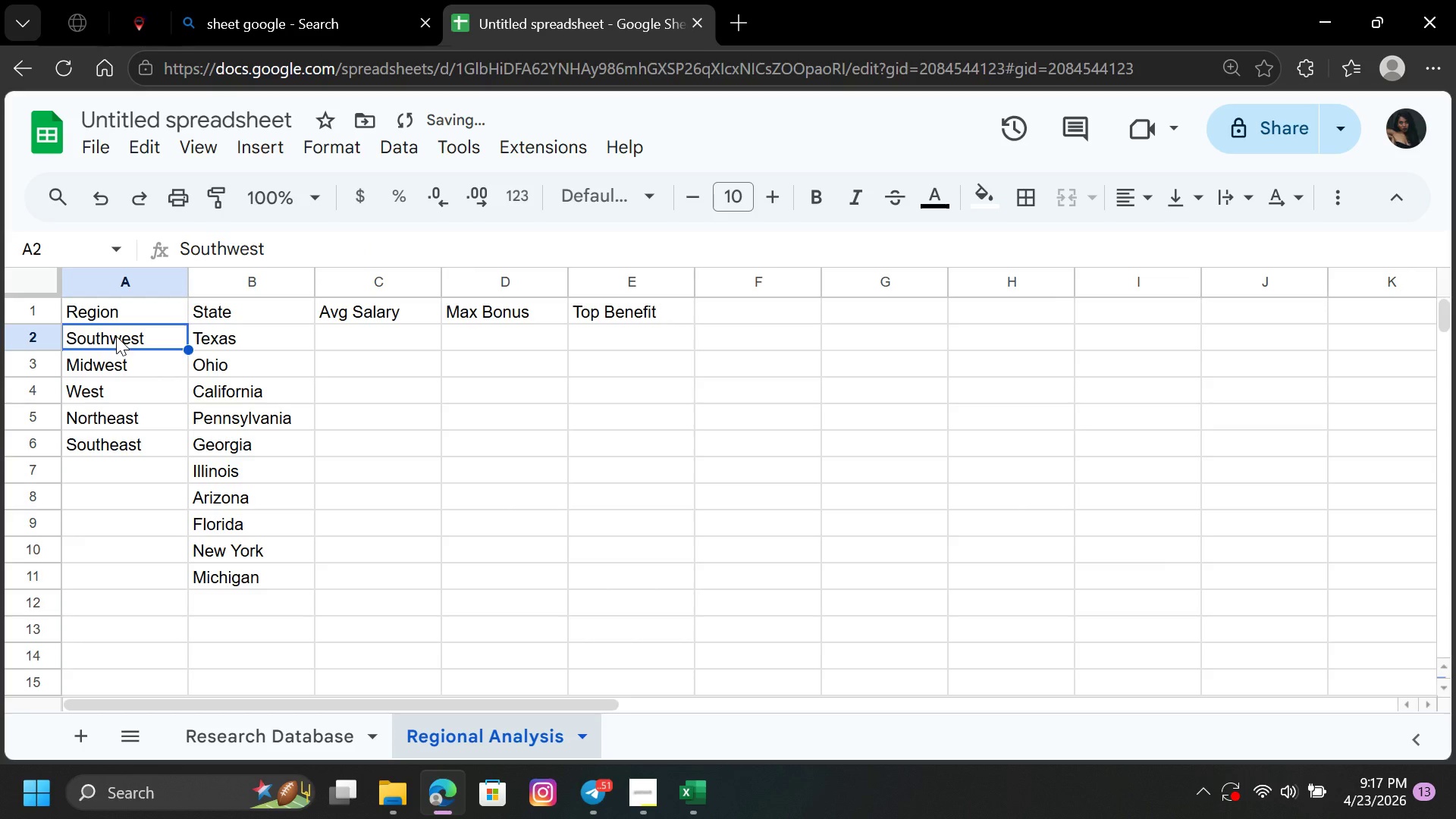 
key(Backspace)
 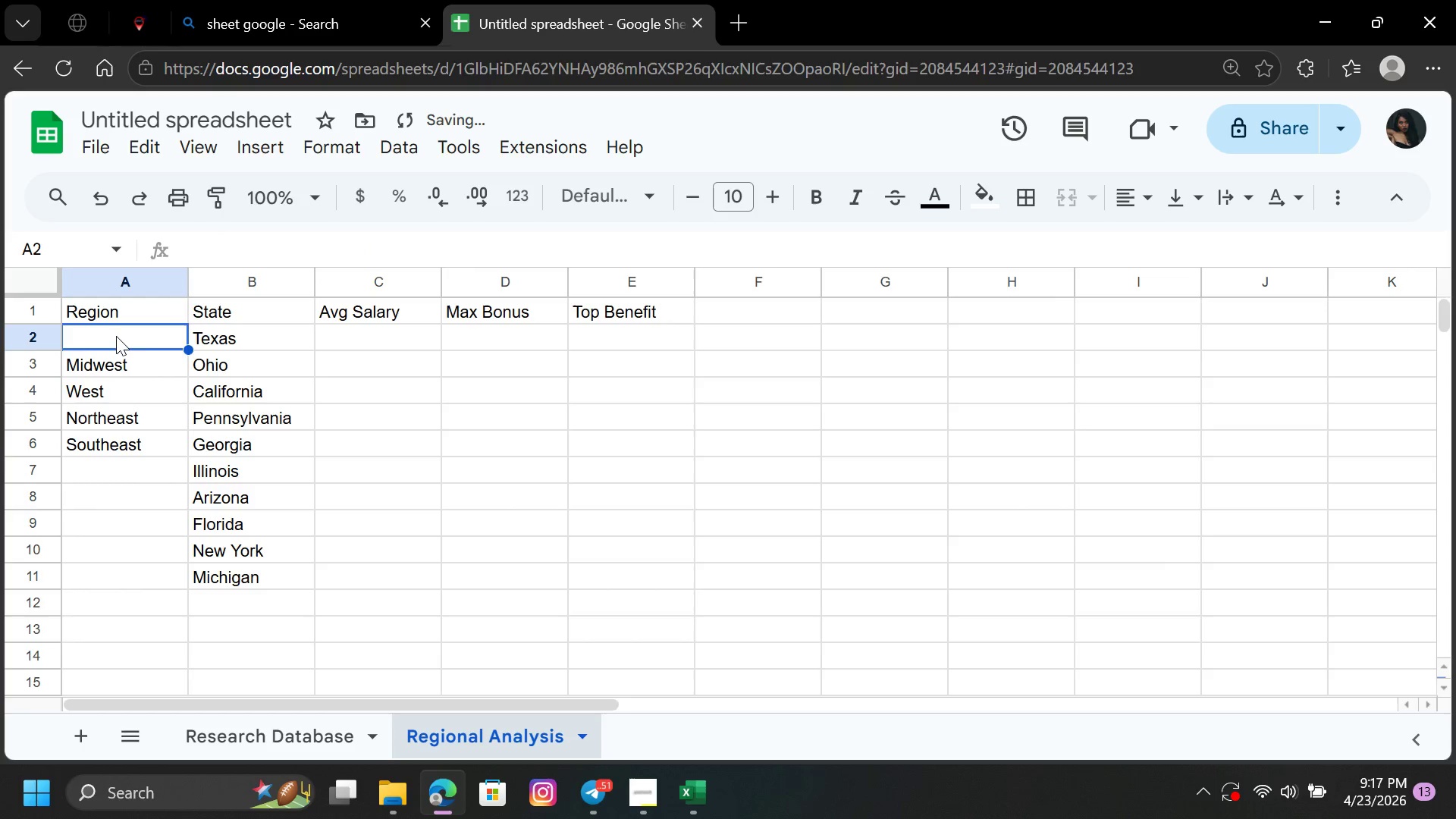 
key(Backspace)
 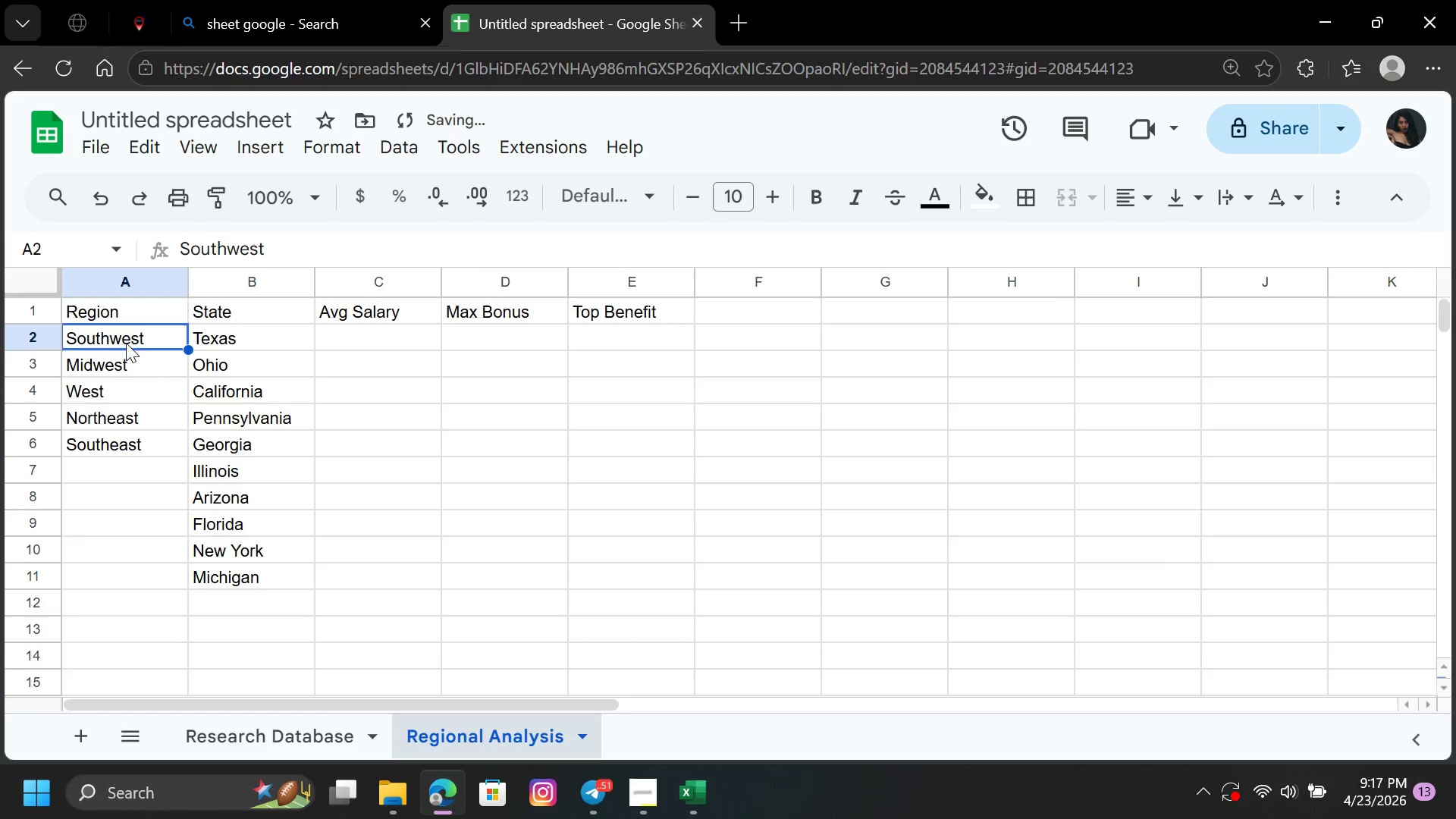 
left_click([139, 340])
 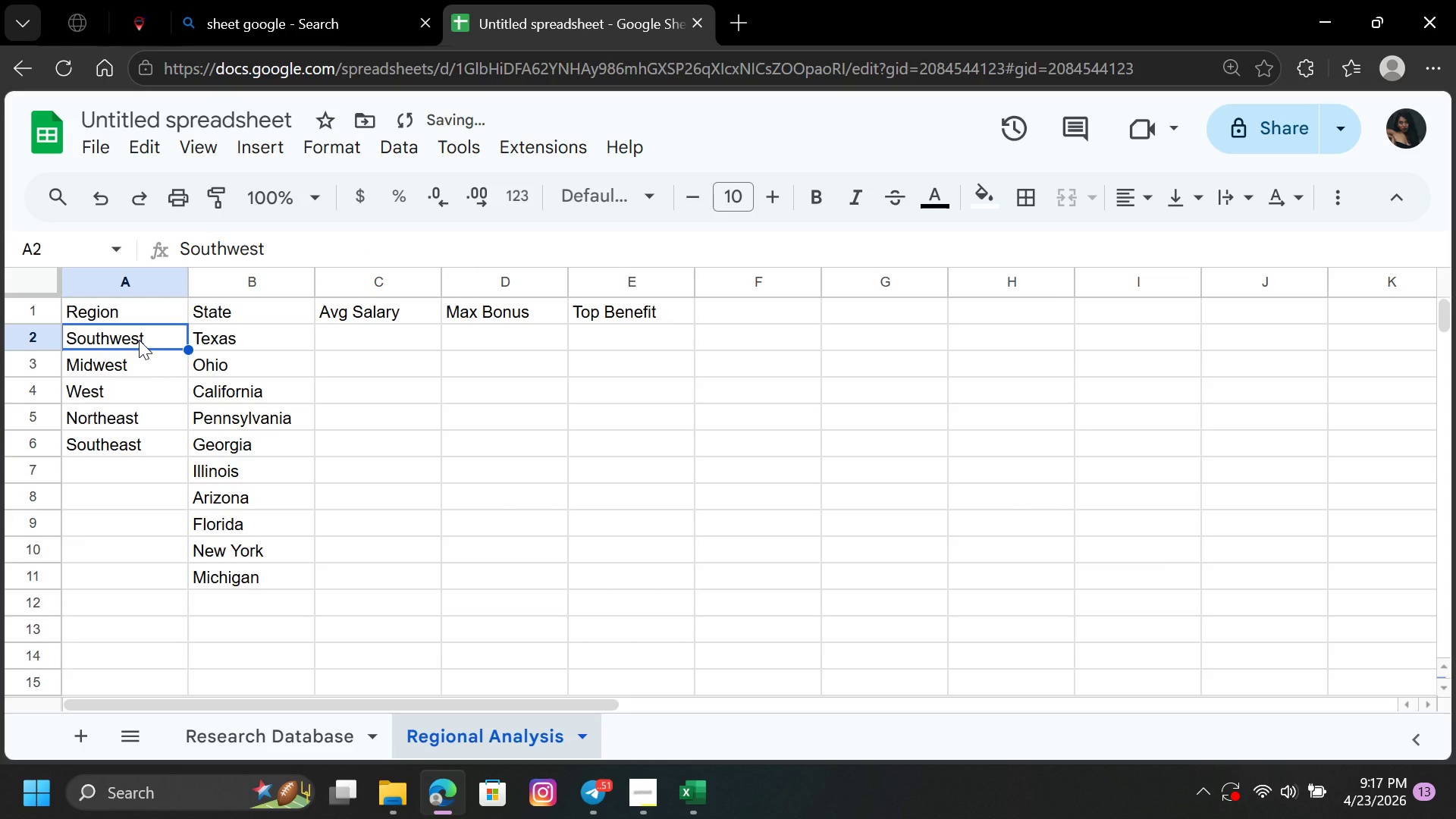 
key(Home)
 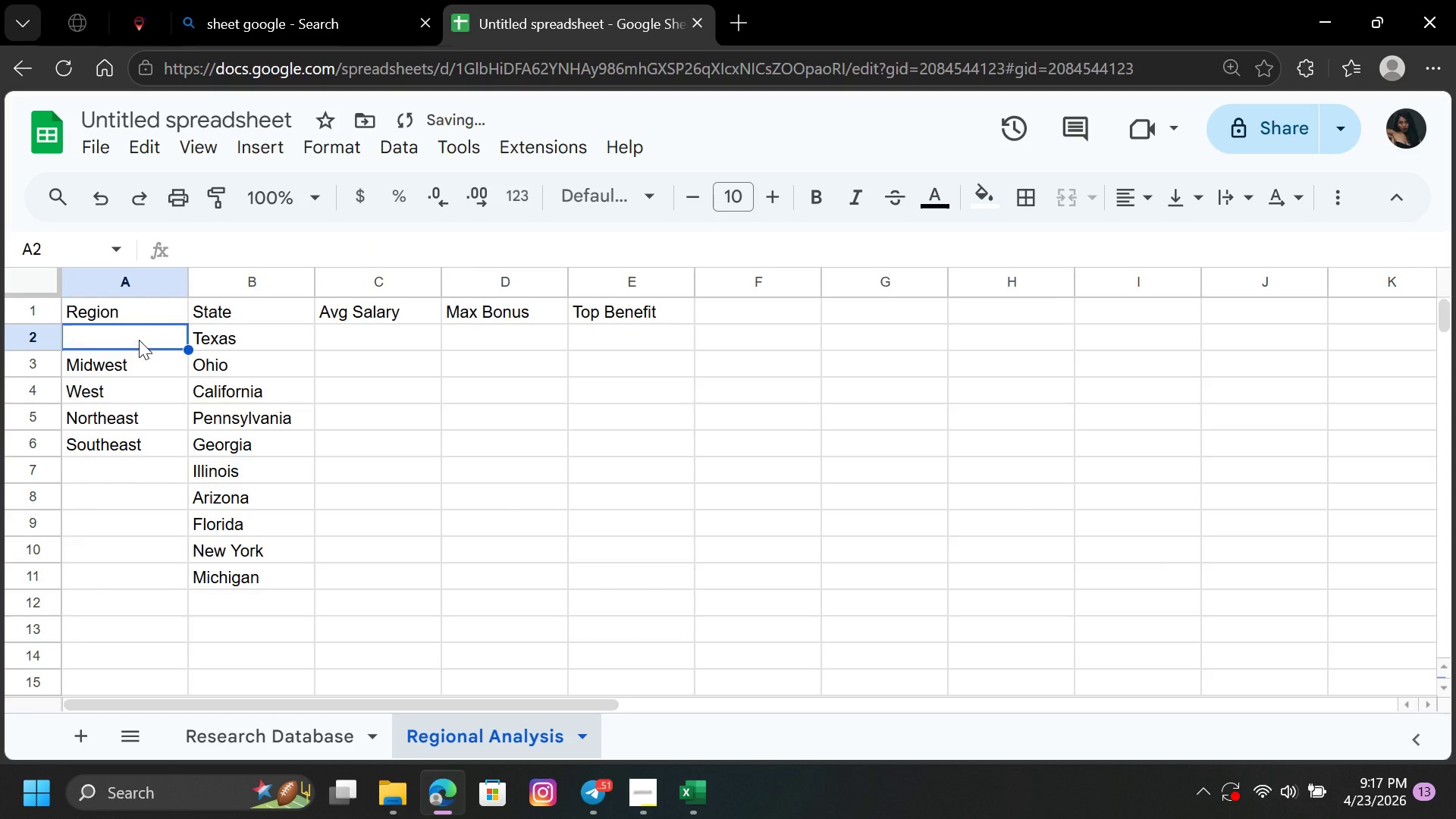 
key(Delete)
 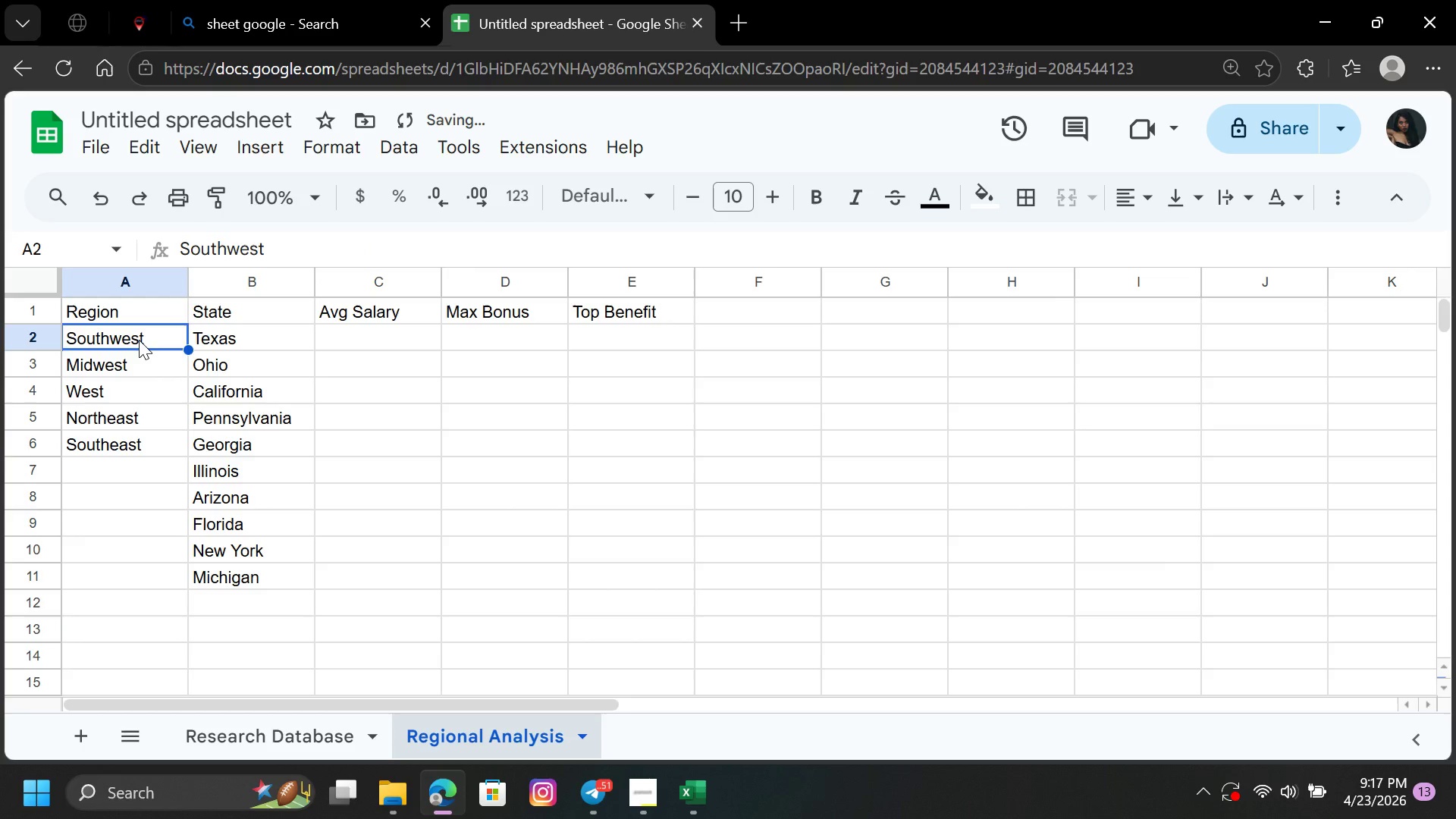 
key(Delete)
 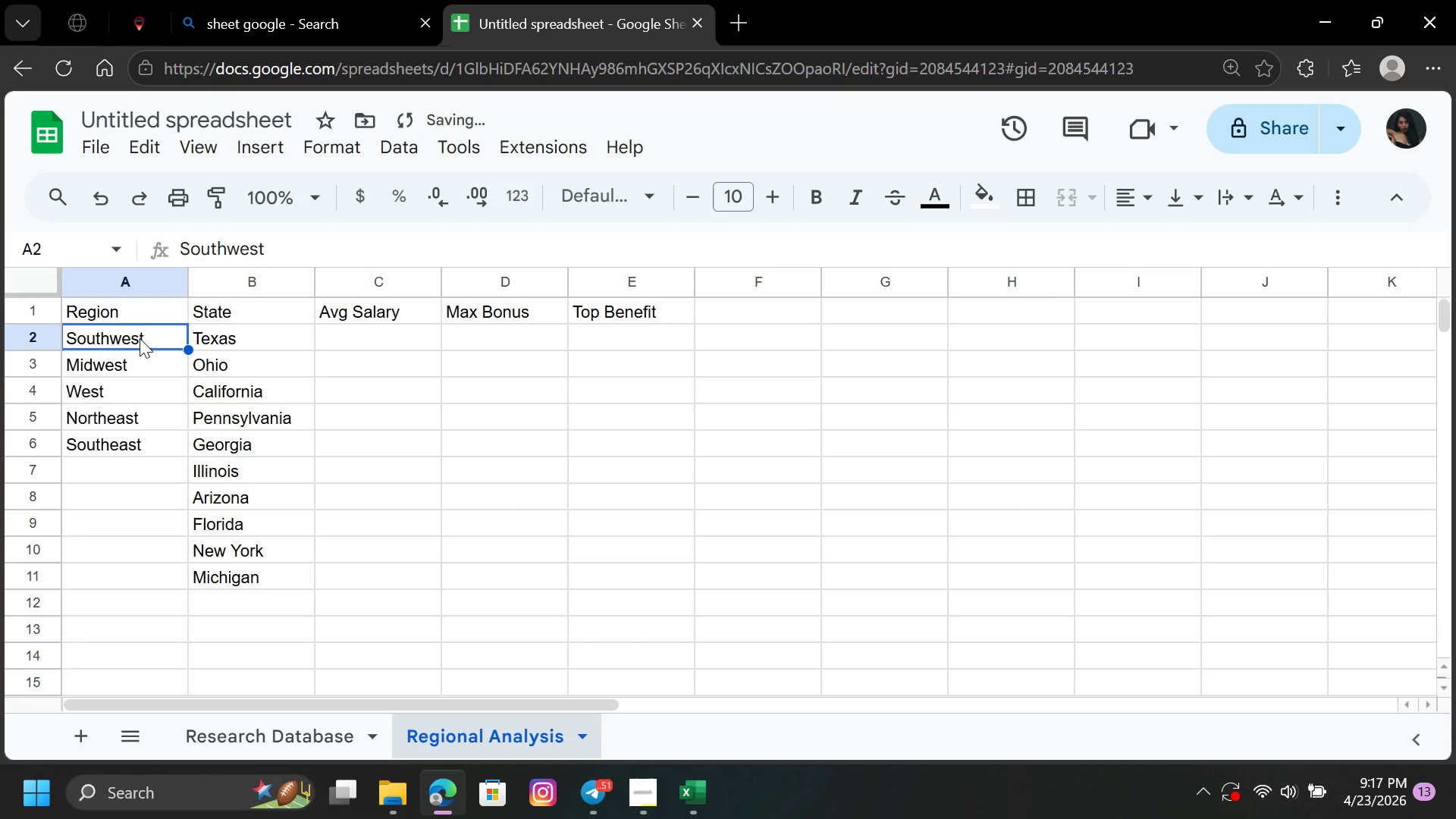 
left_click_drag(start_coordinate=[140, 338], to_coordinate=[141, 439])
 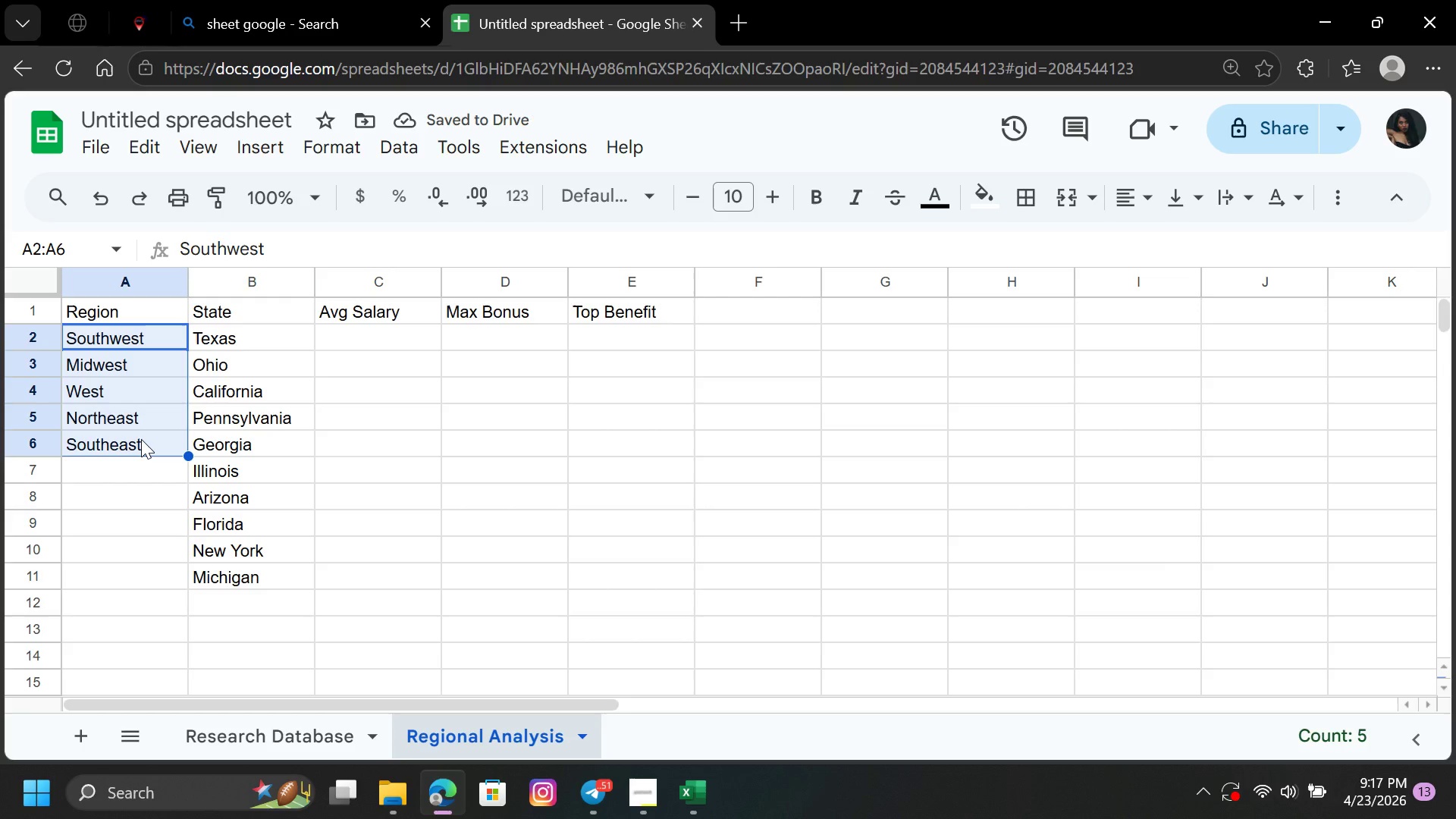 
key(Delete)
 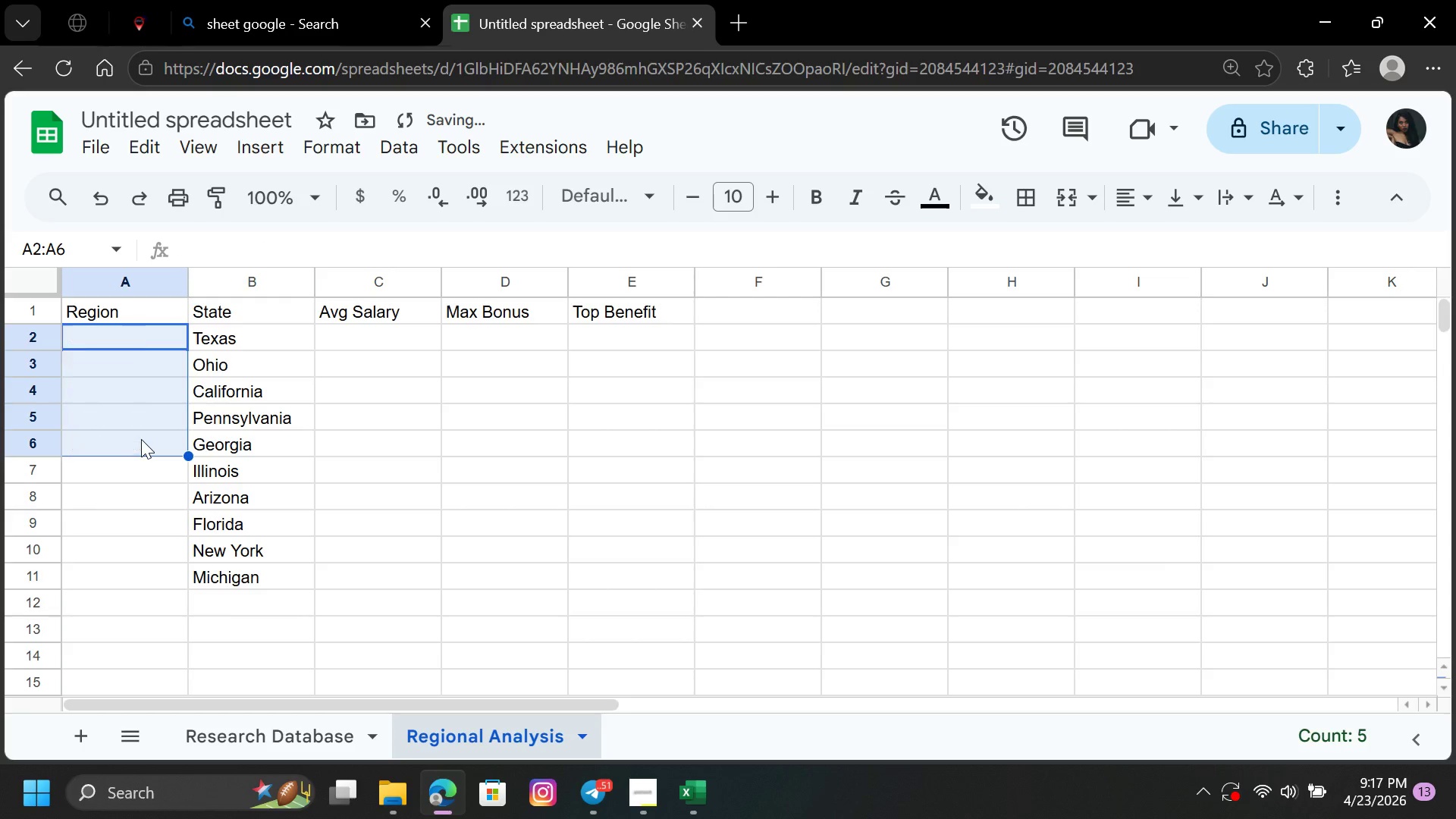 
key(Delete)
 